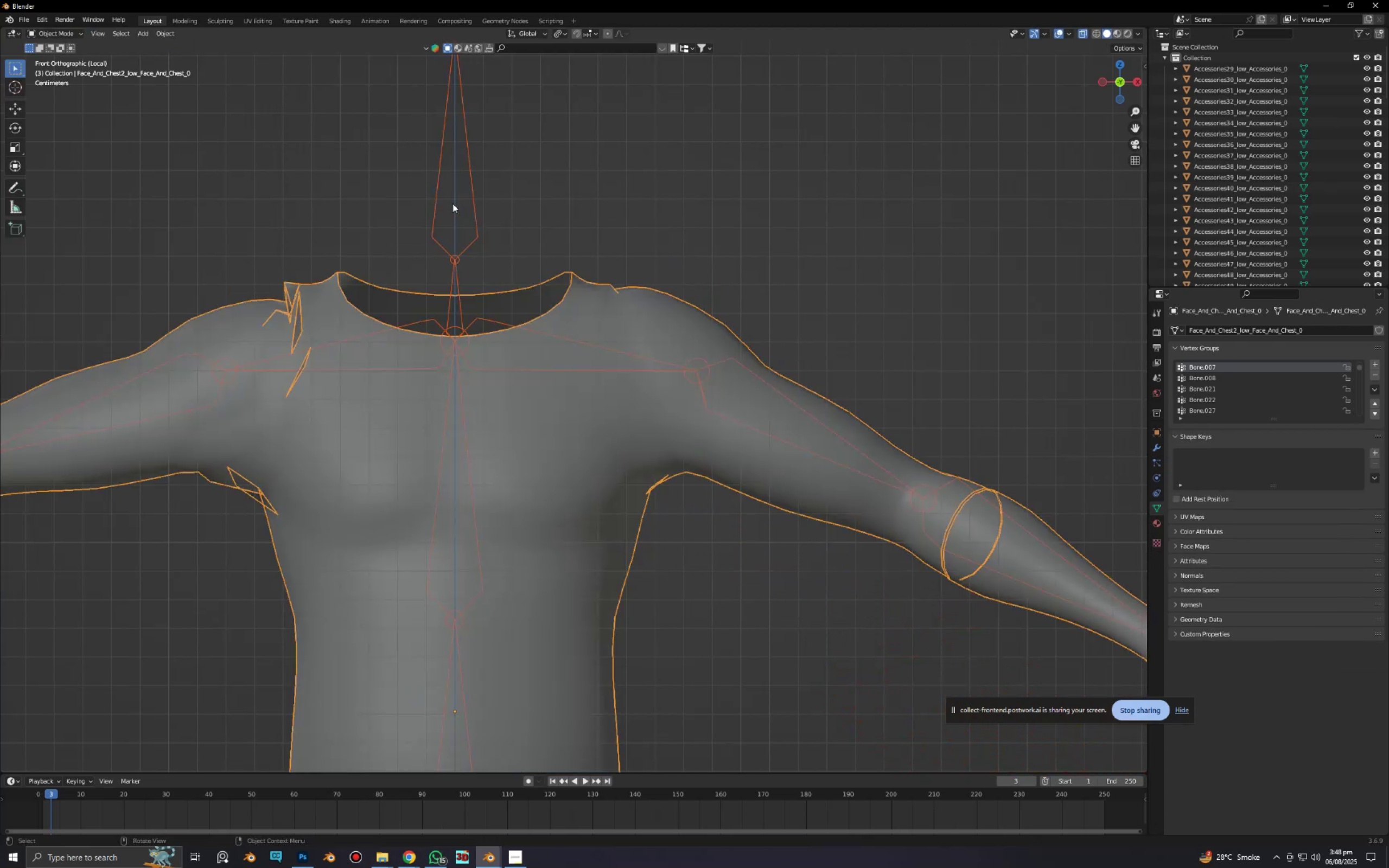 
left_click([453, 203])
 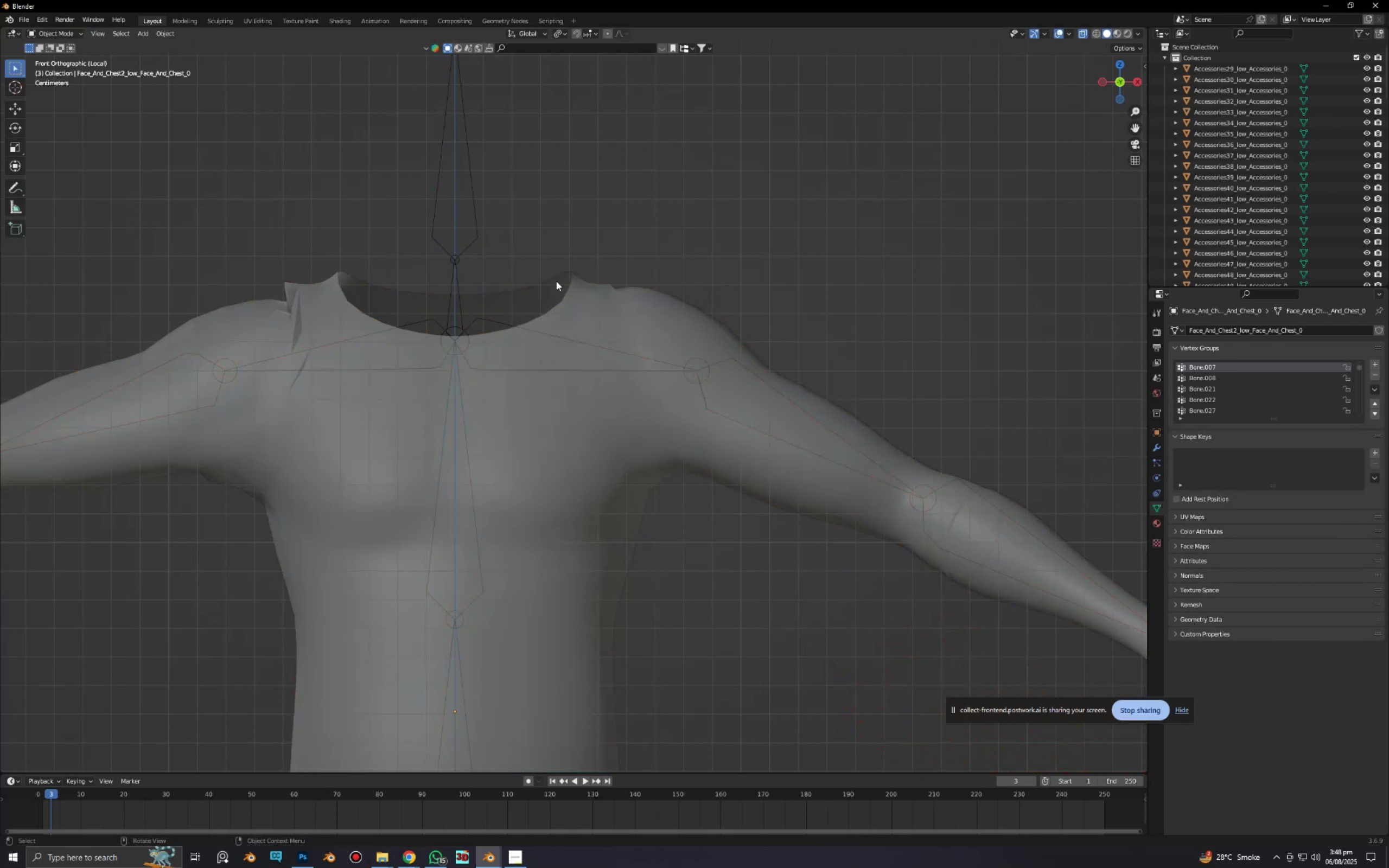 
key(Tab)
 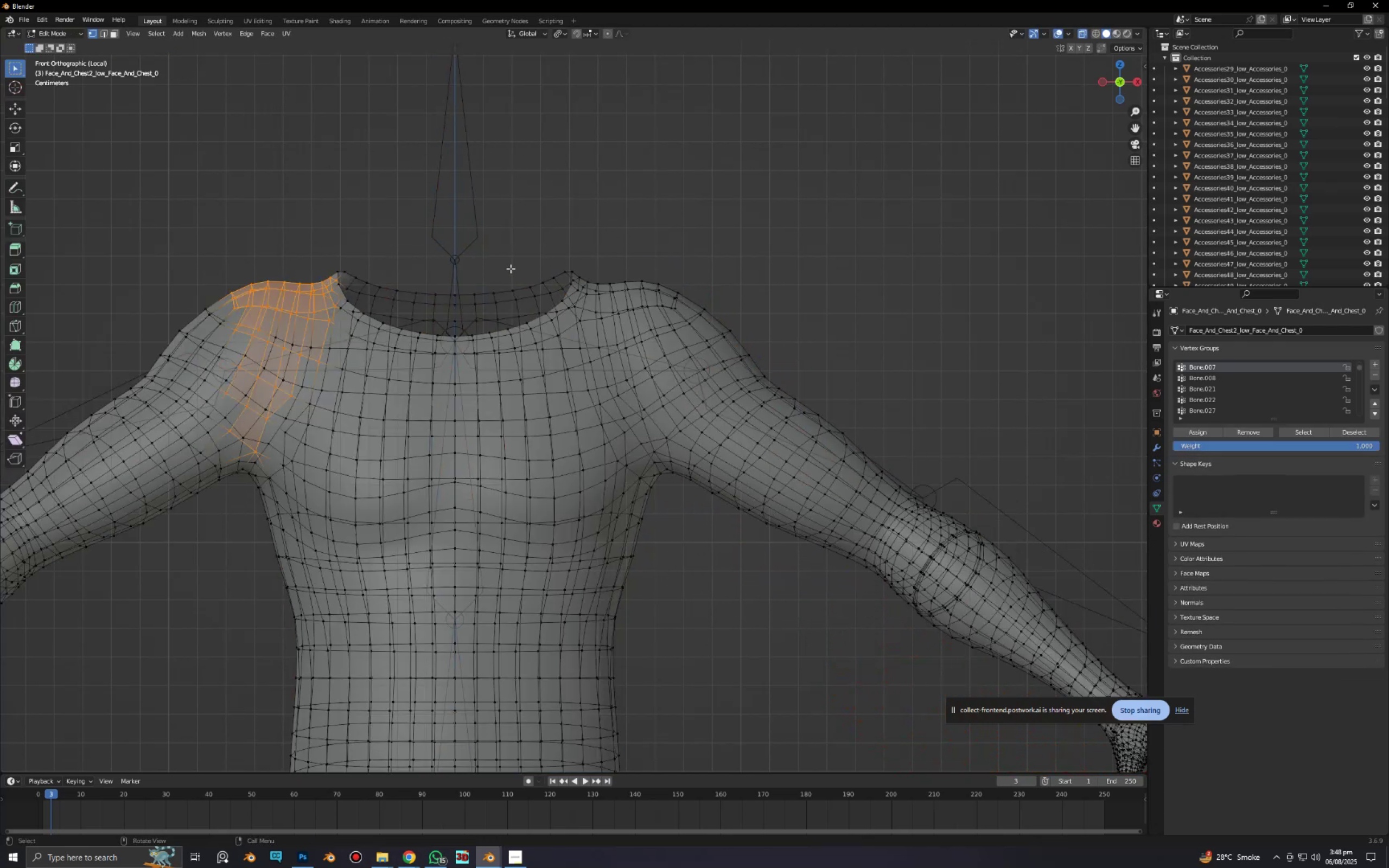 
key(Tab)
 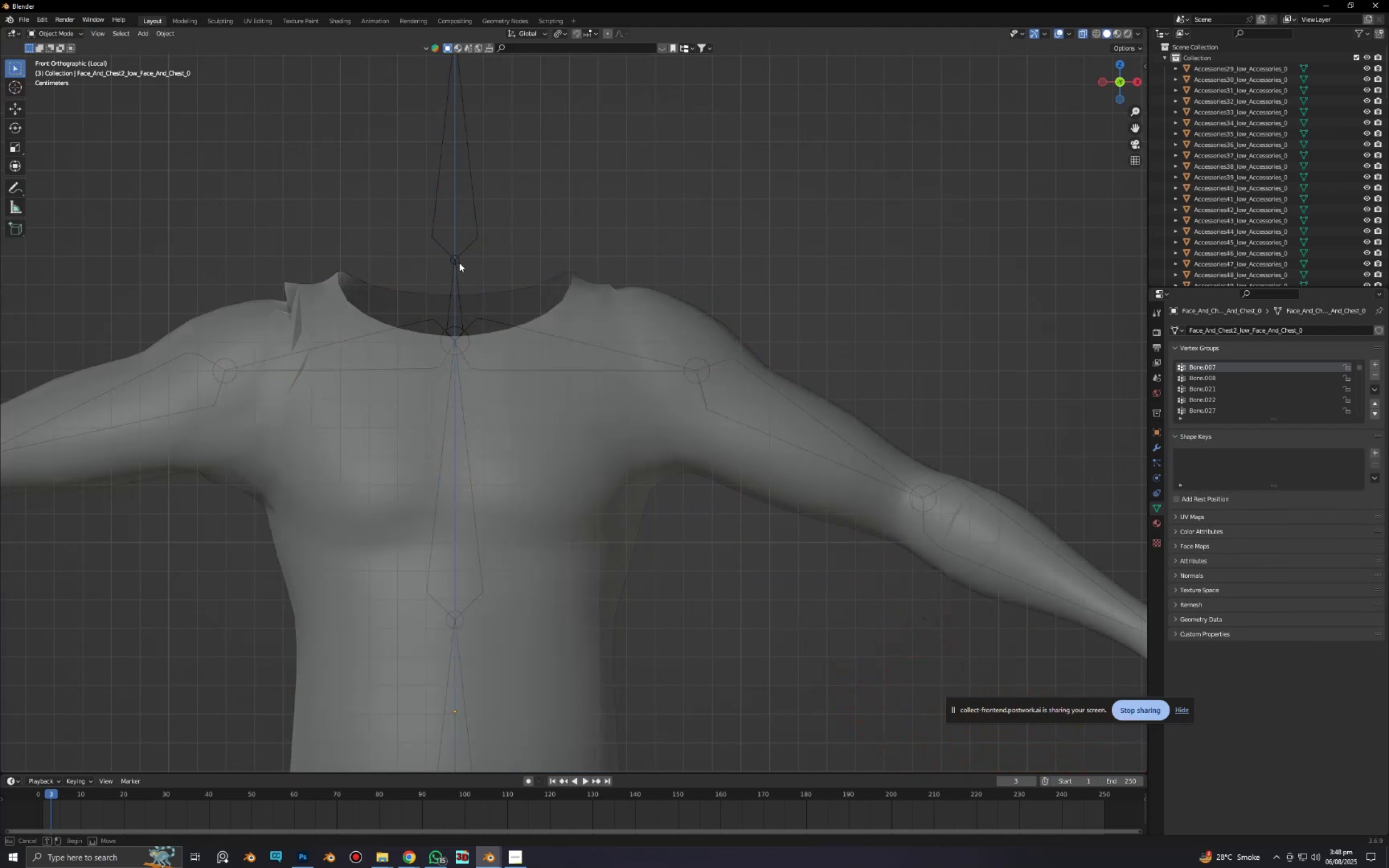 
key(Tab)
 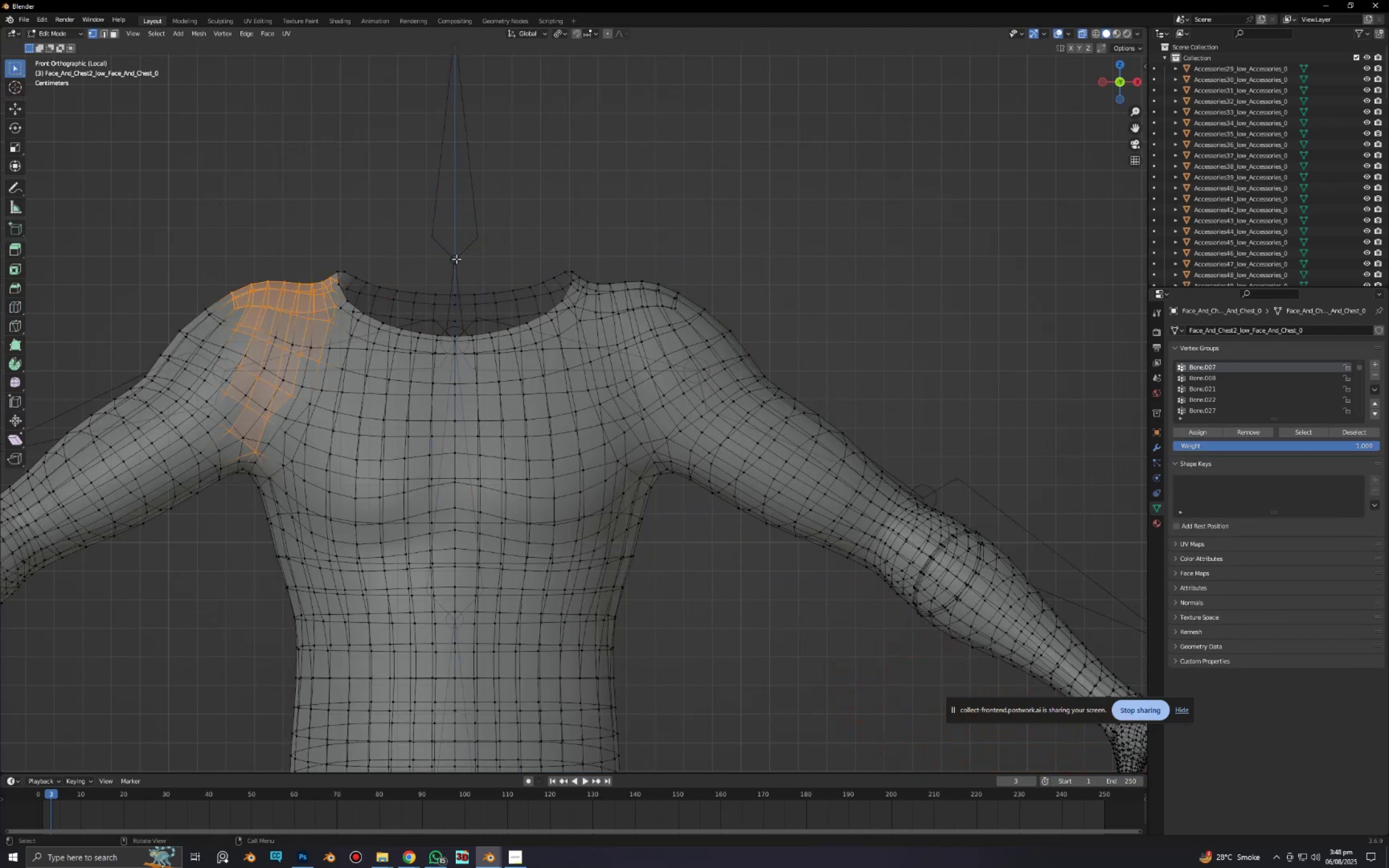 
key(Tab)
 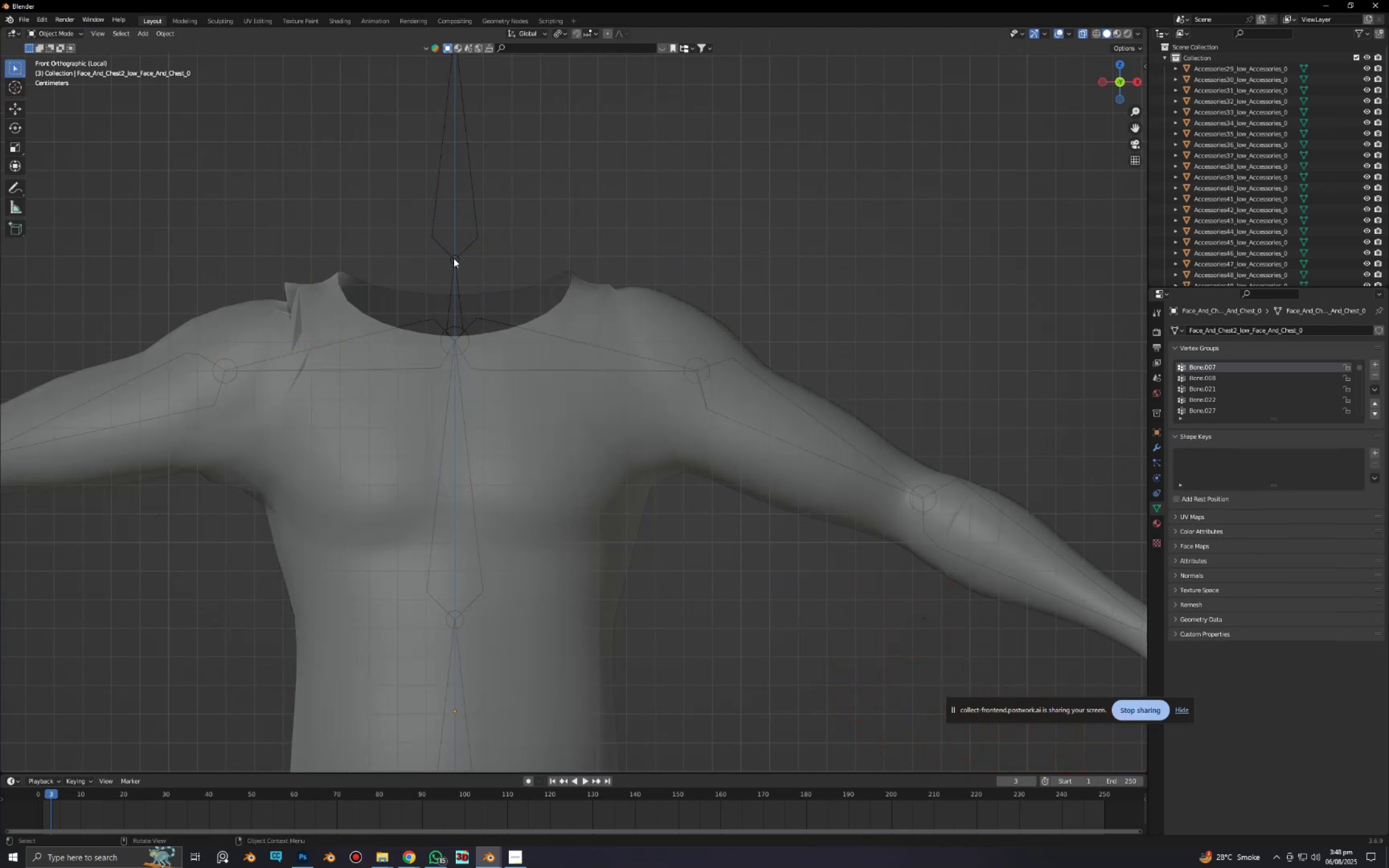 
left_click([454, 258])
 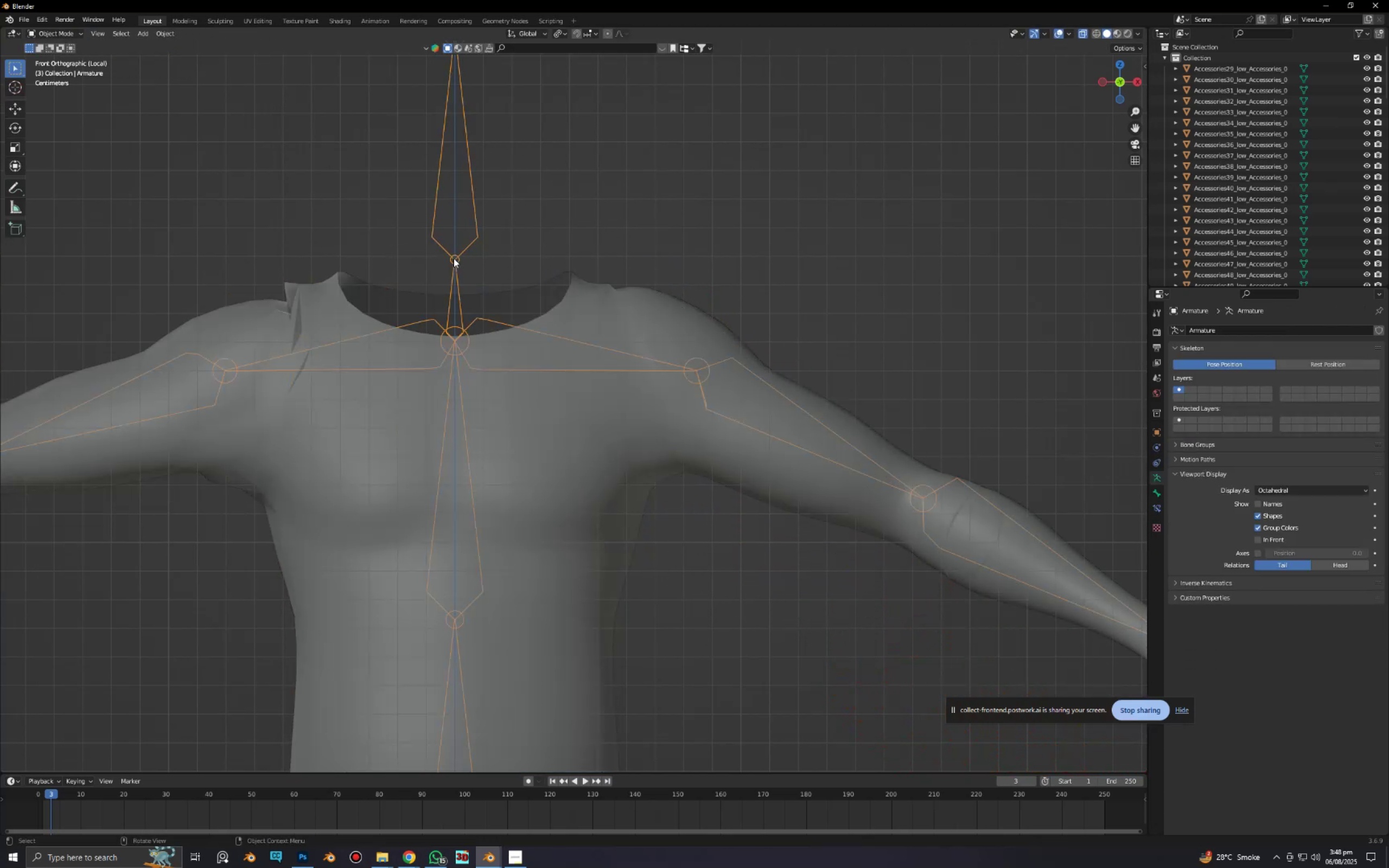 
key(Tab)
 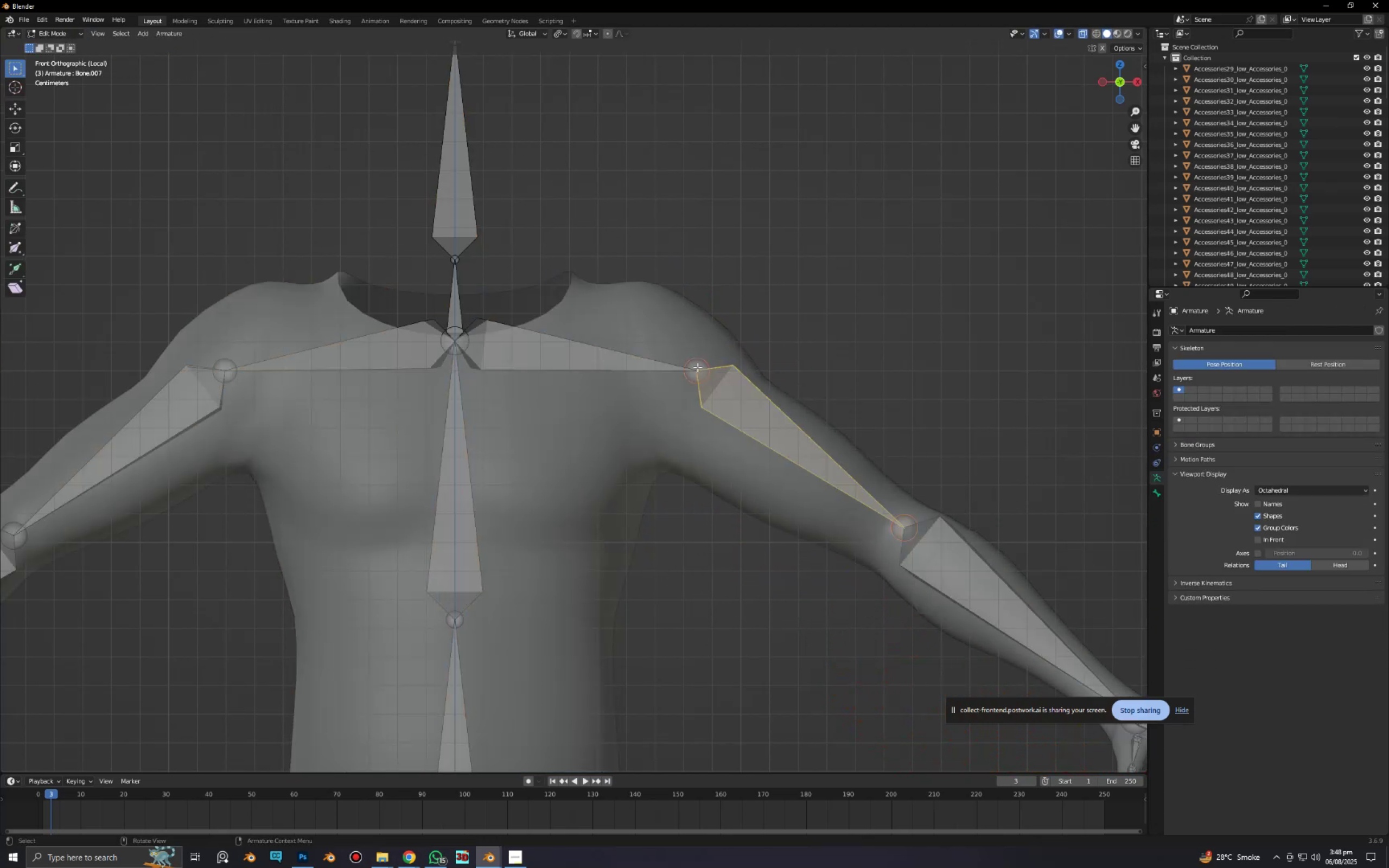 
left_click([697, 367])
 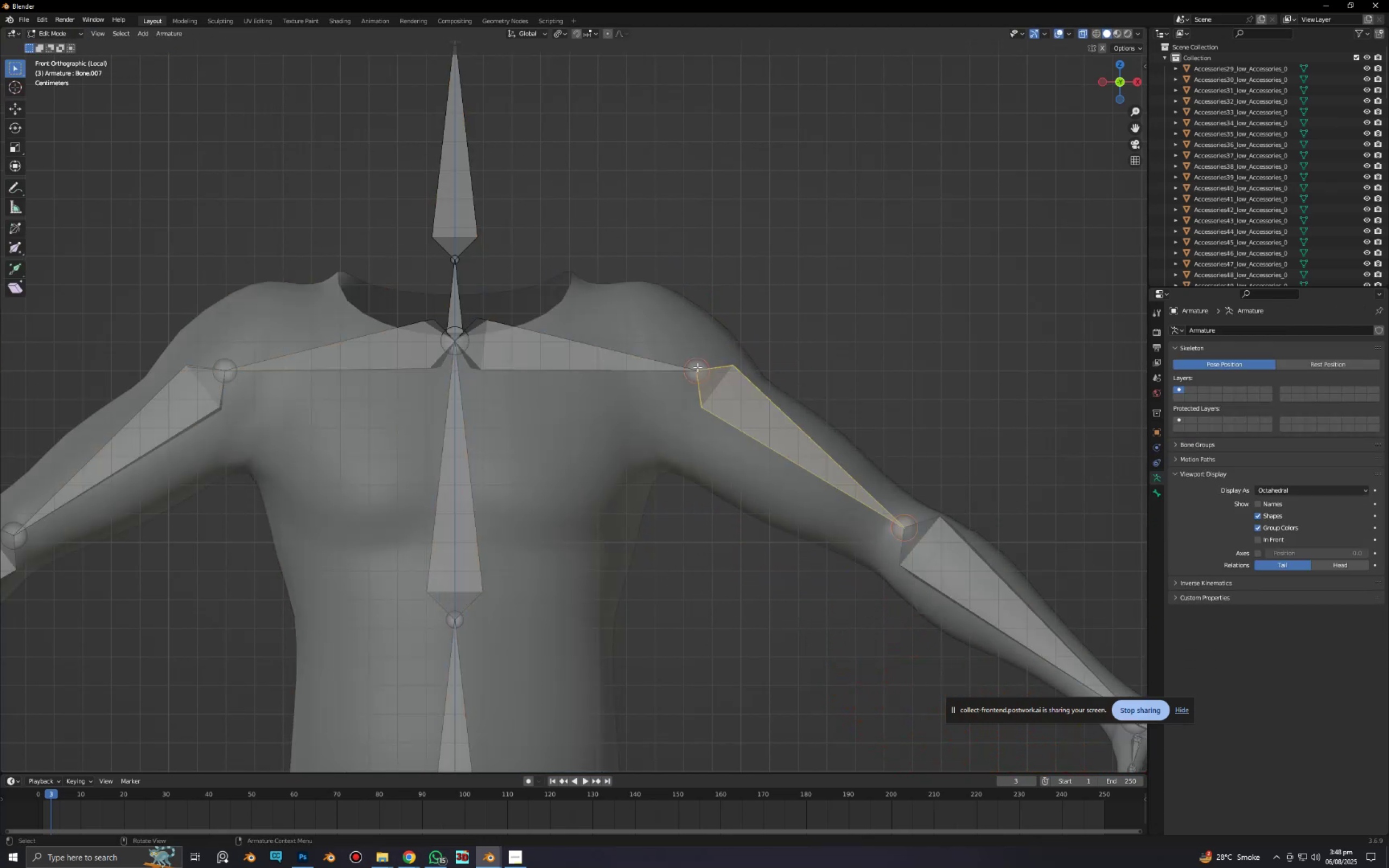 
type(gx)
 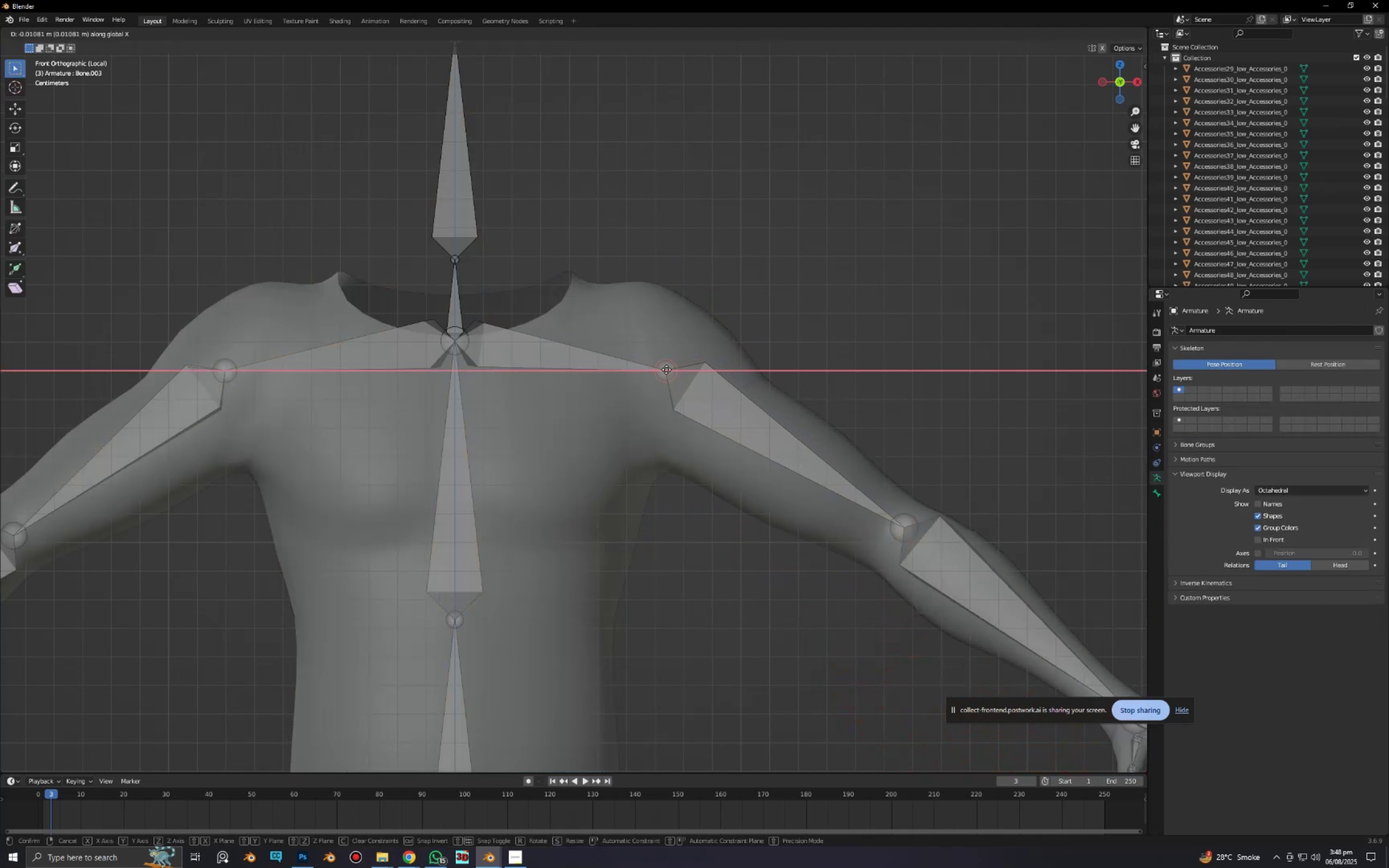 
left_click([666, 369])
 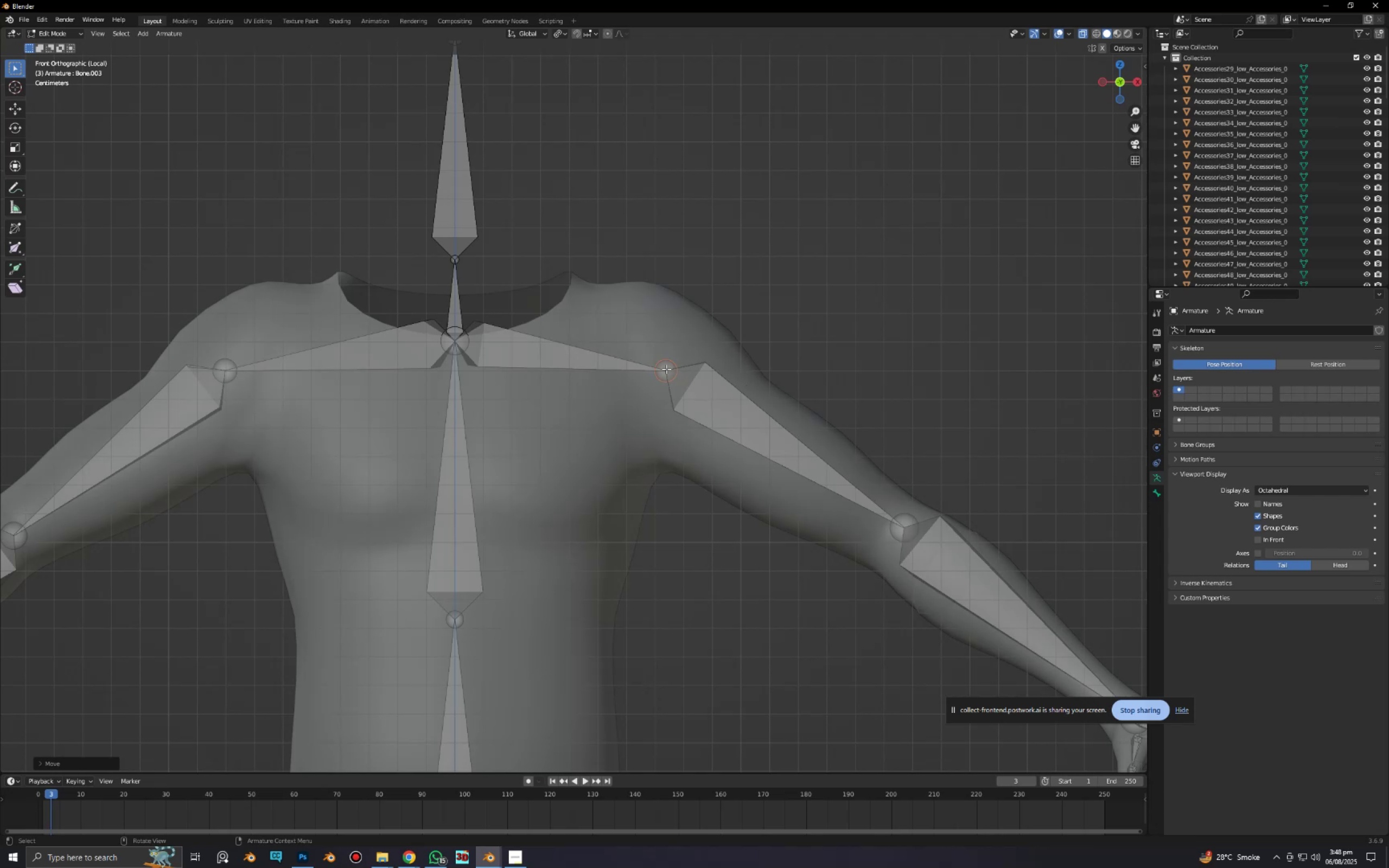 
key(Control+Z)
 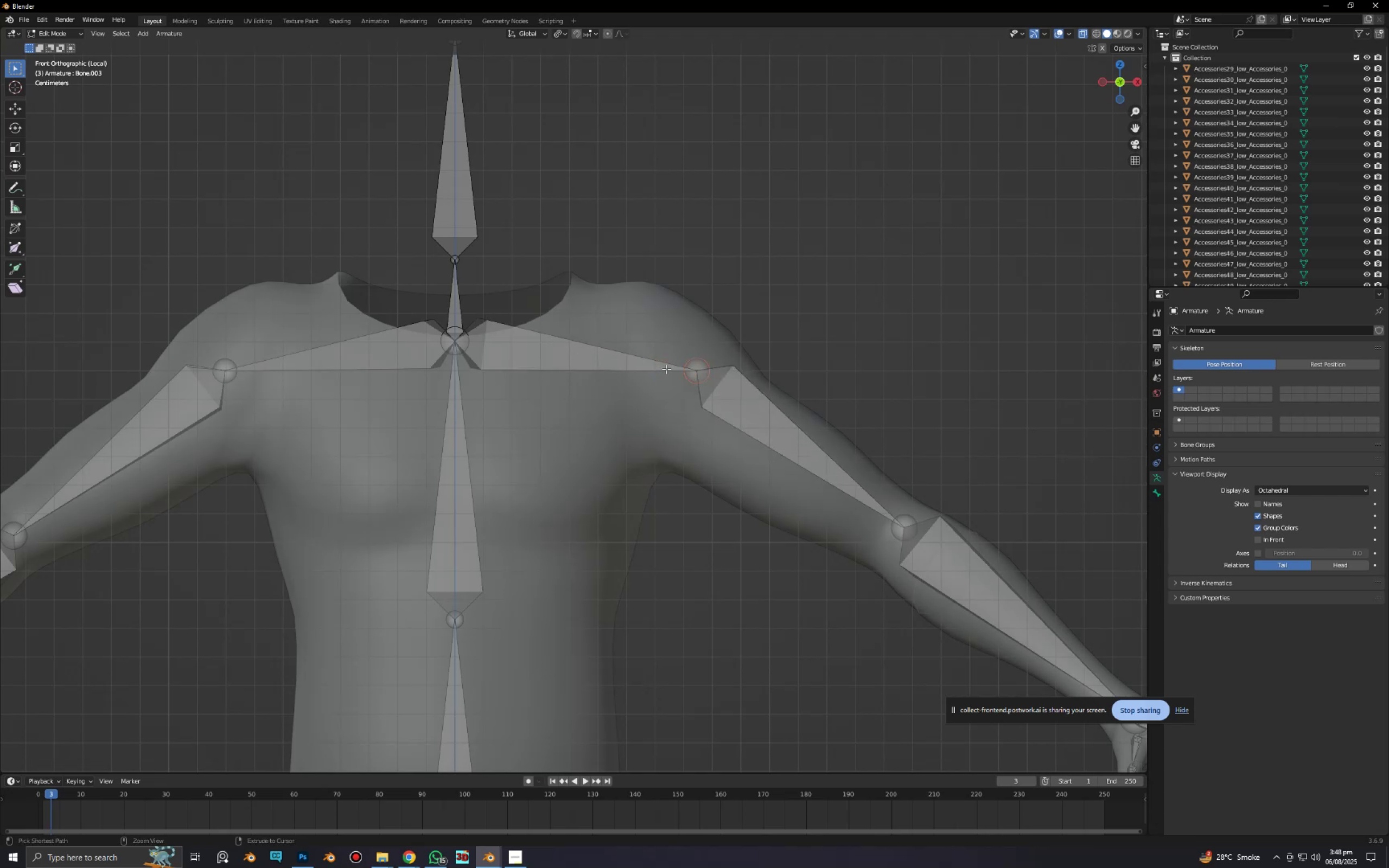 
key(Control+Z)
 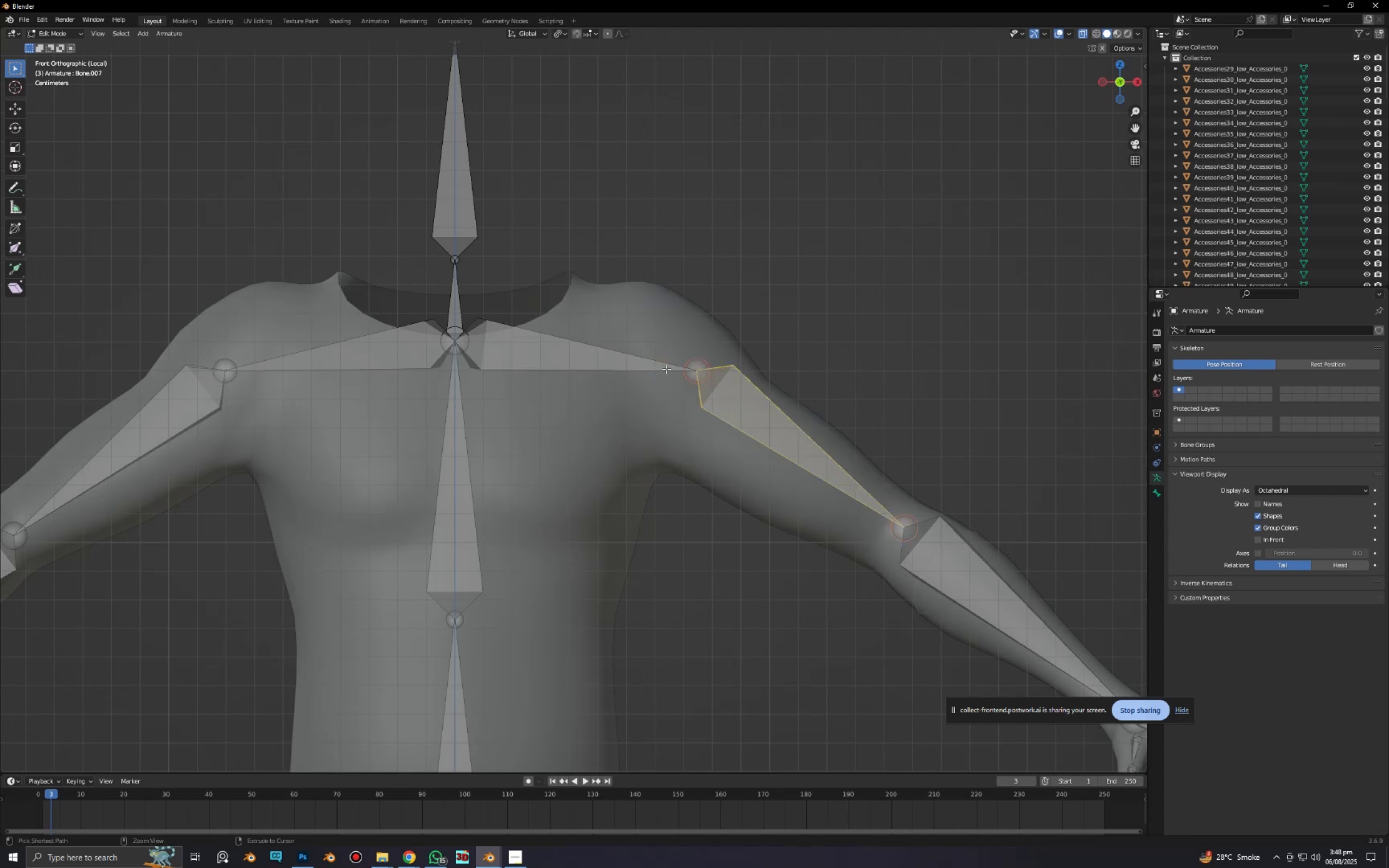 
key(Control+Z)
 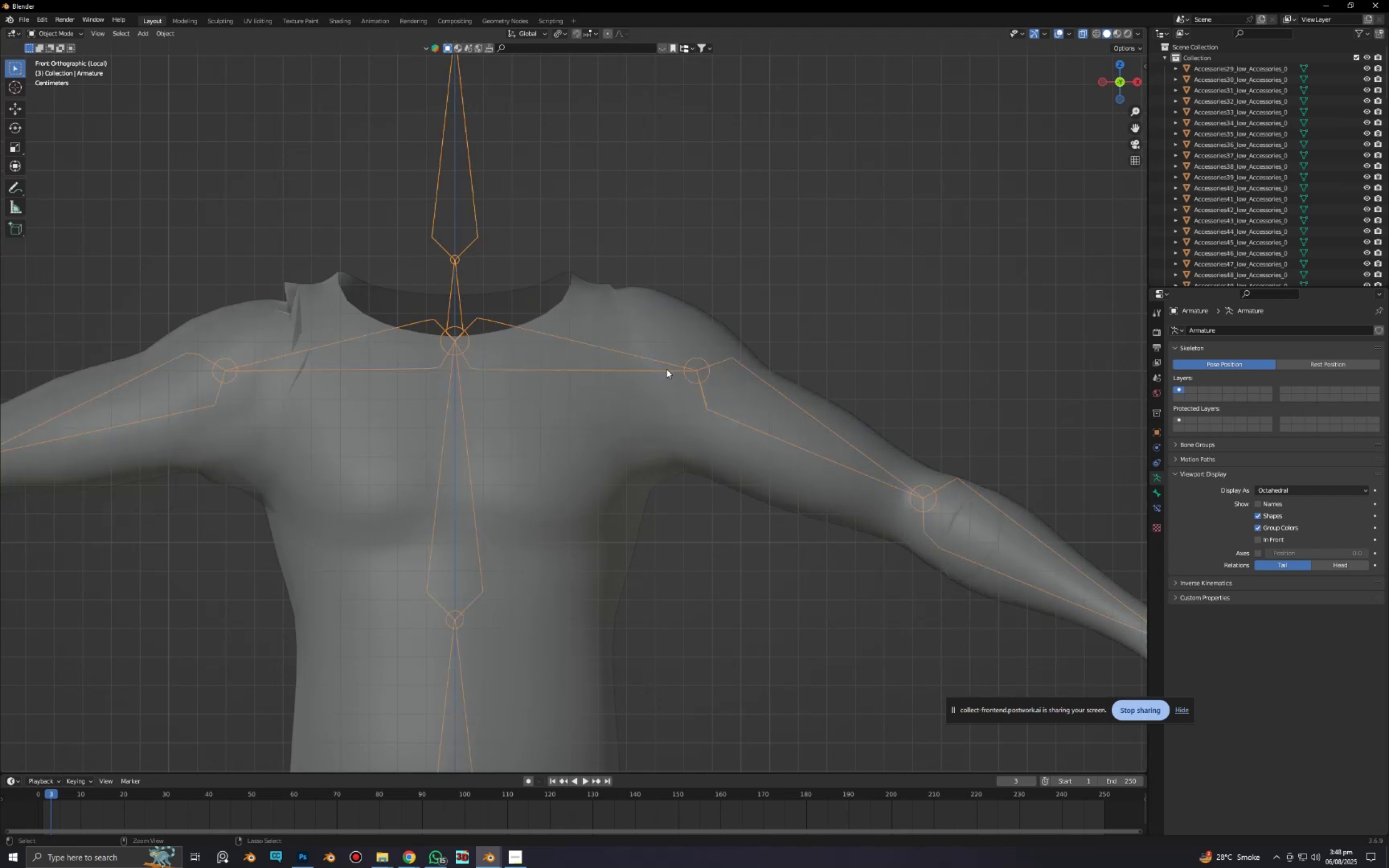 
key(Control+Z)
 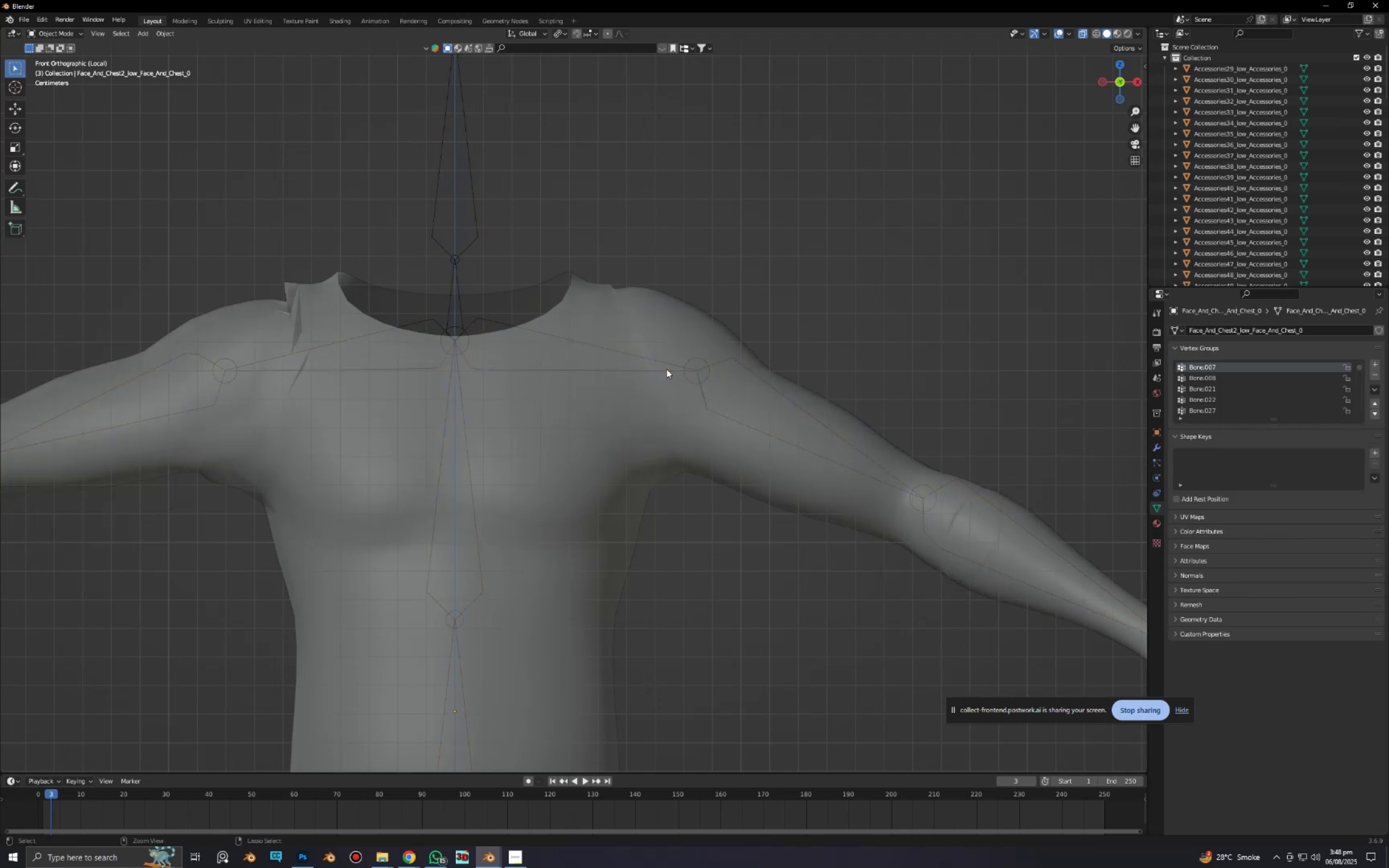 
key(Control+Z)
 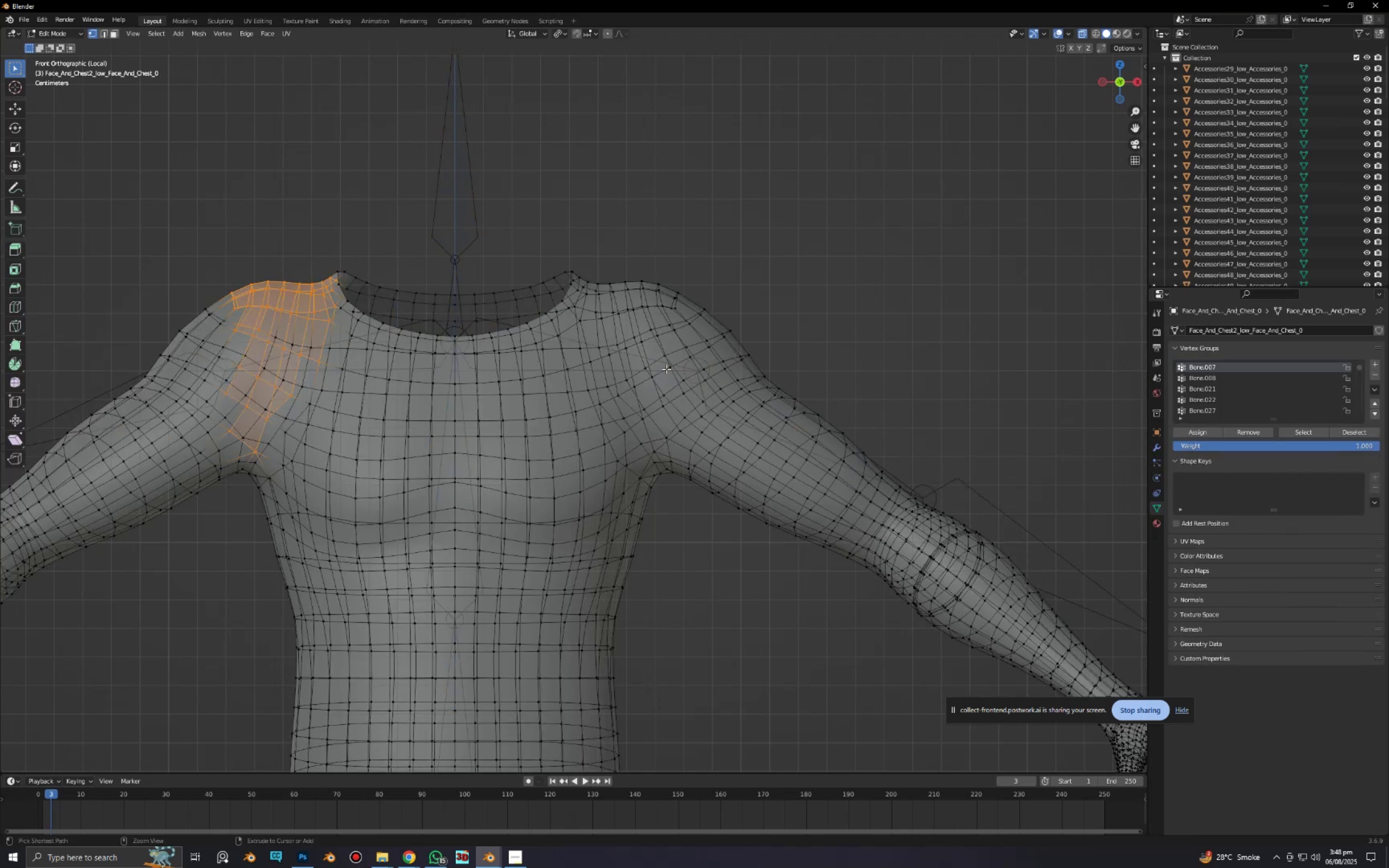 
key(Control+Z)
 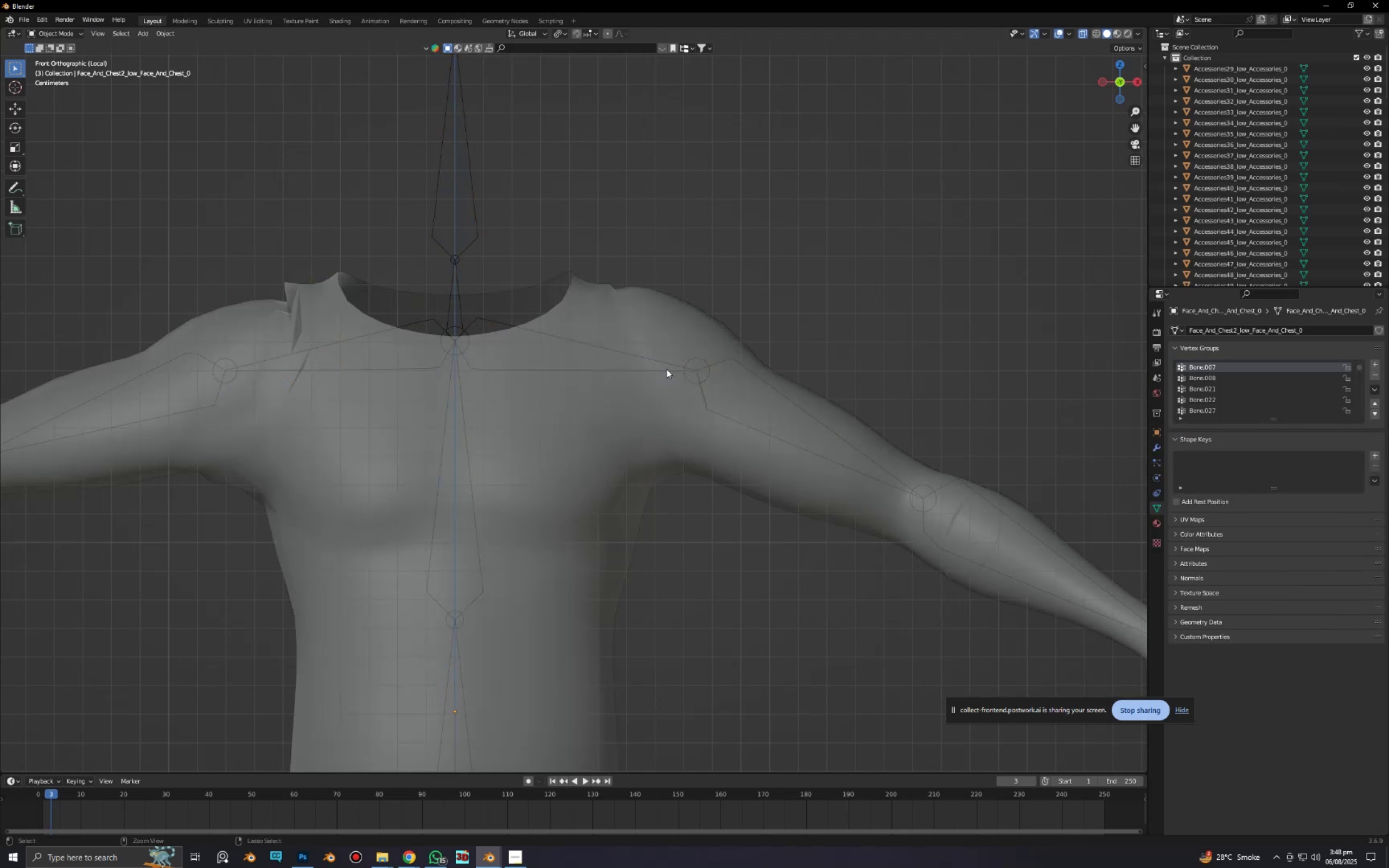 
key(Control+Z)
 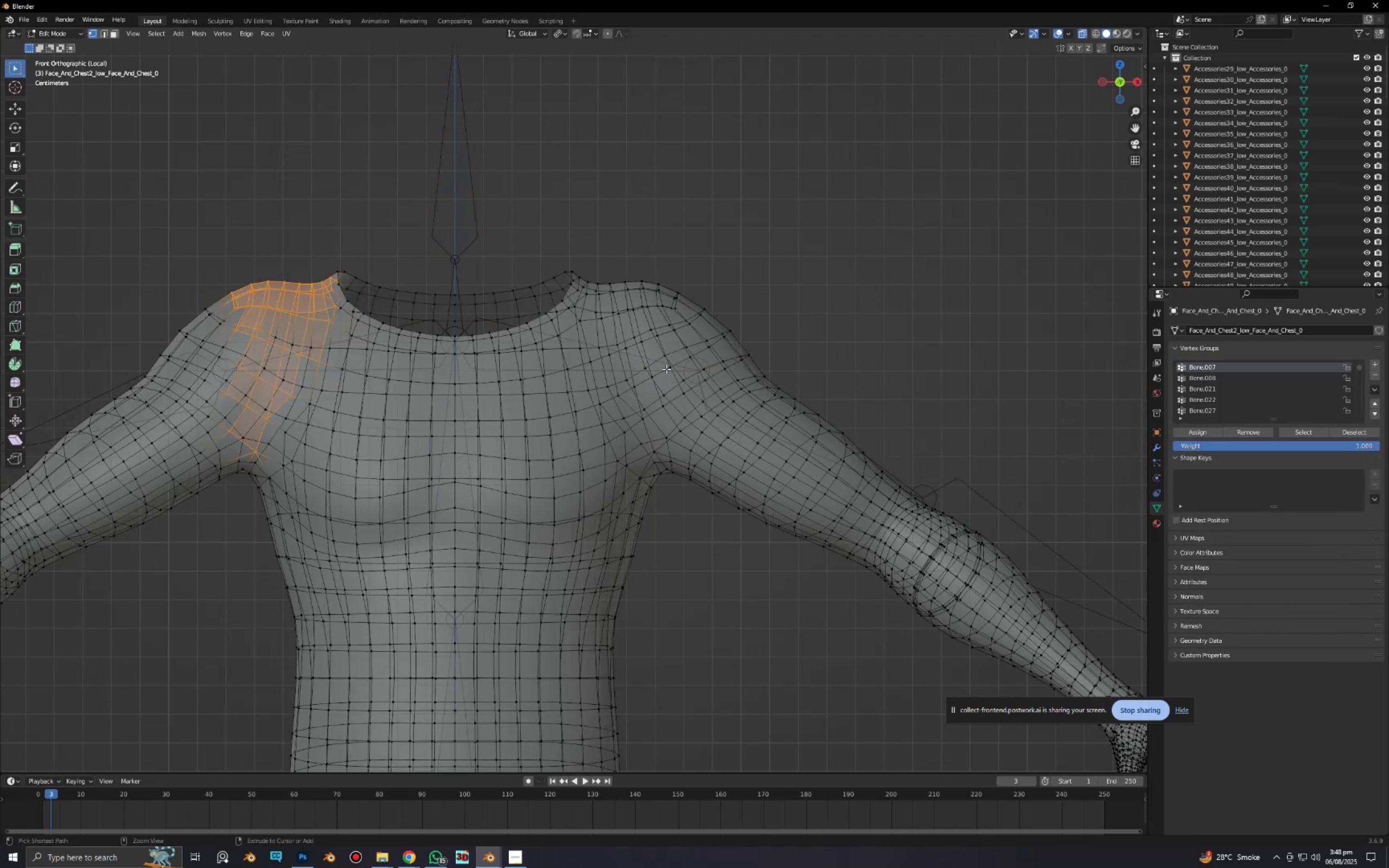 
key(Control+Z)
 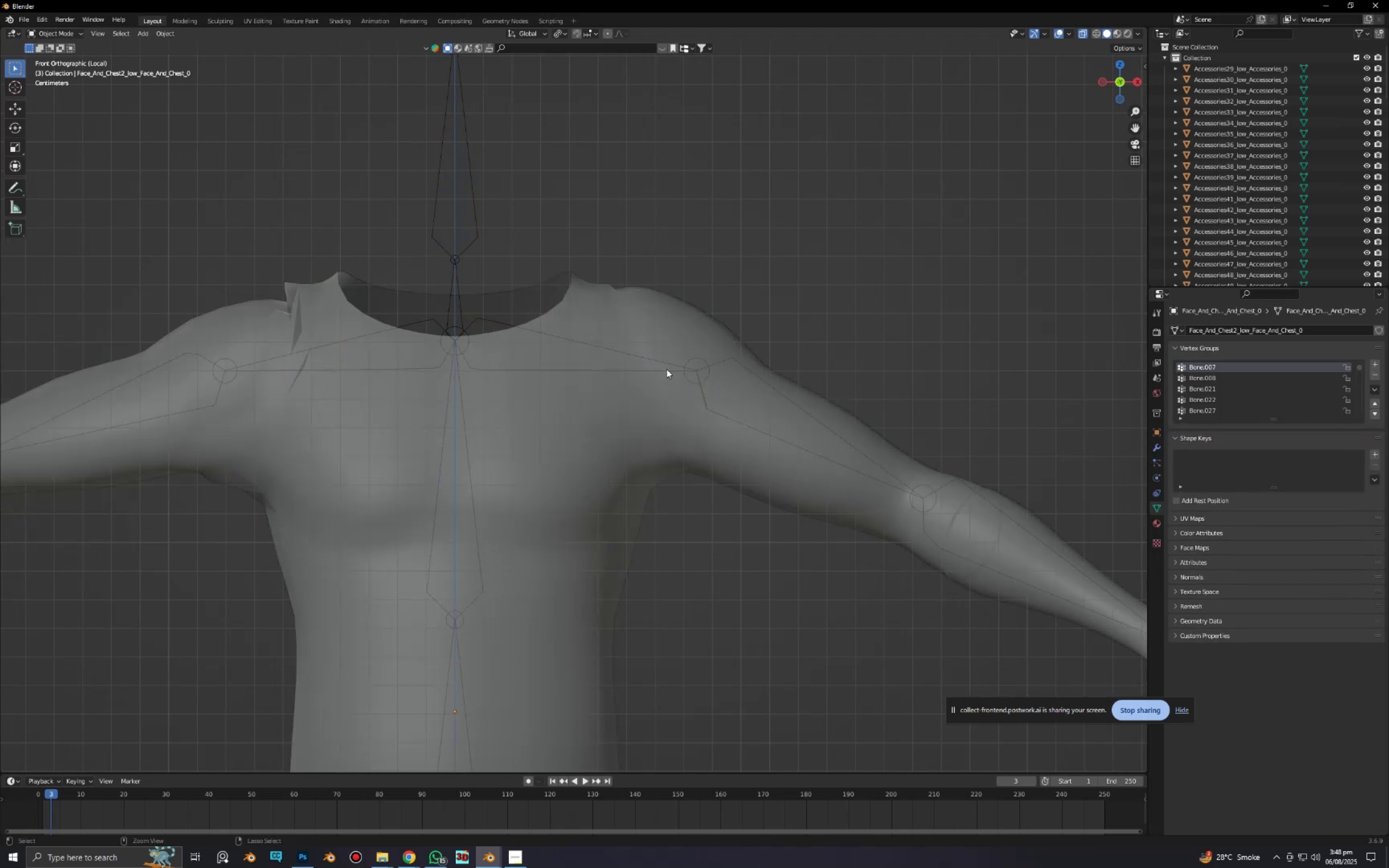 
key(Control+Z)
 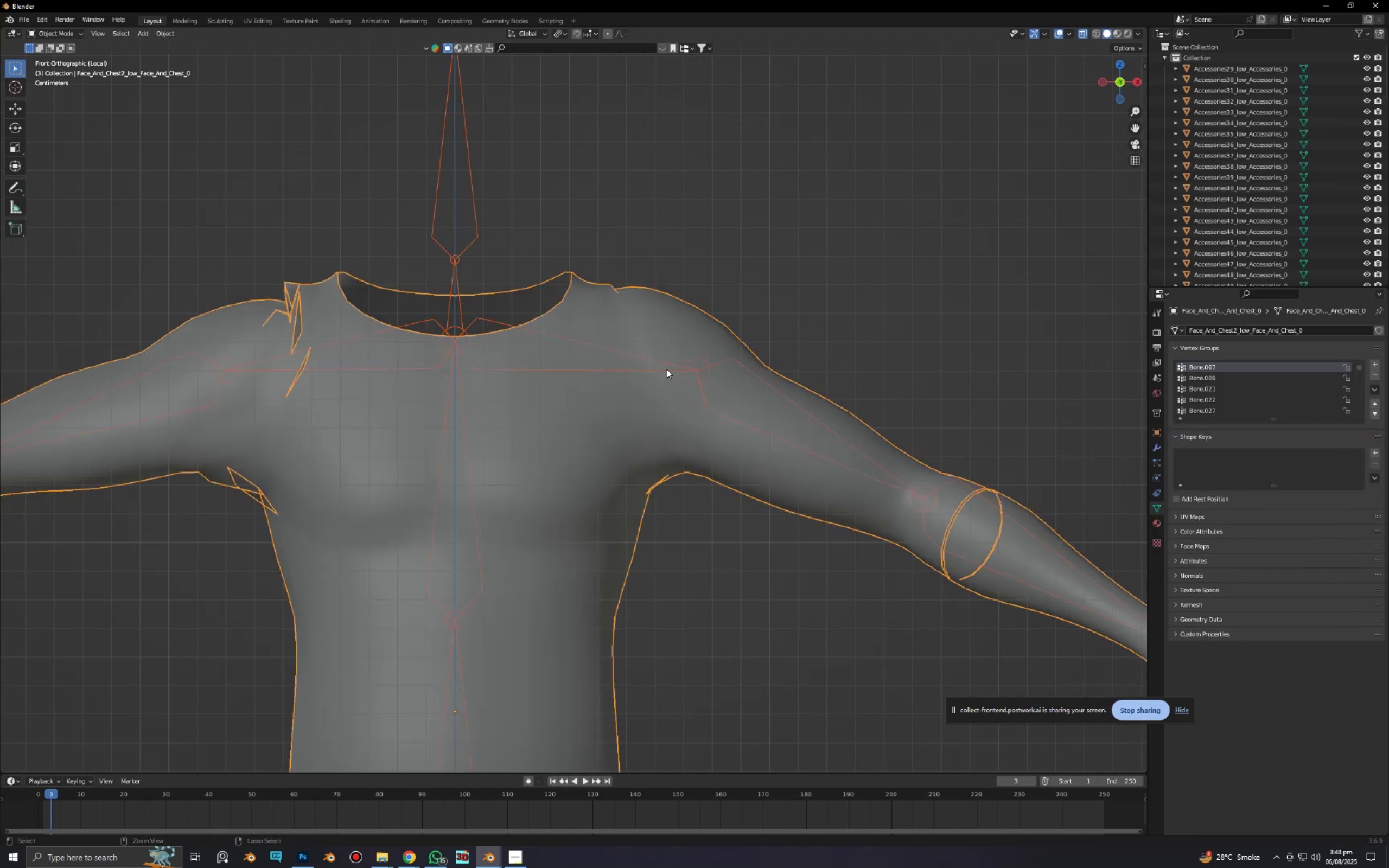 
key(Control+Z)
 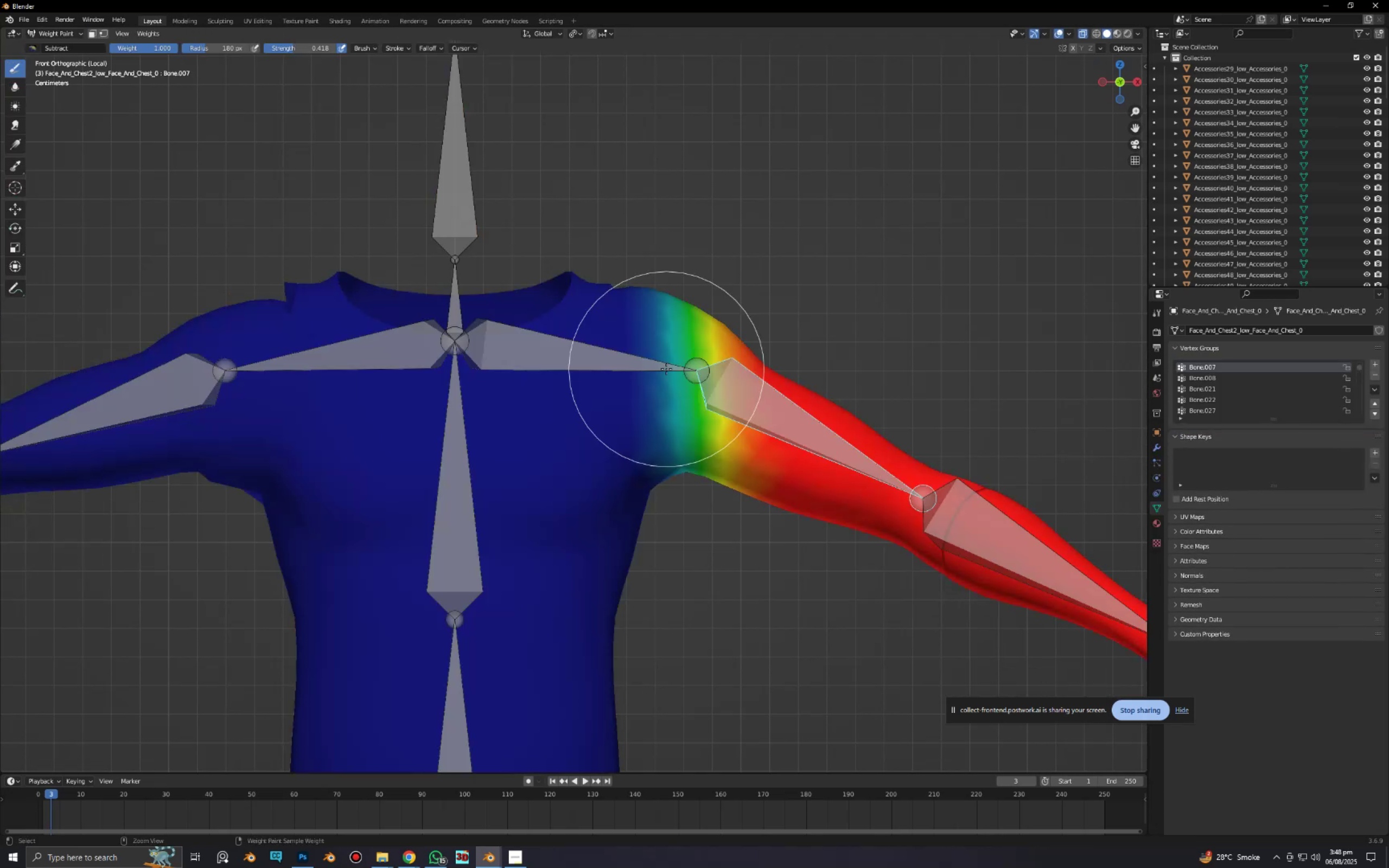 
key(Control+Z)
 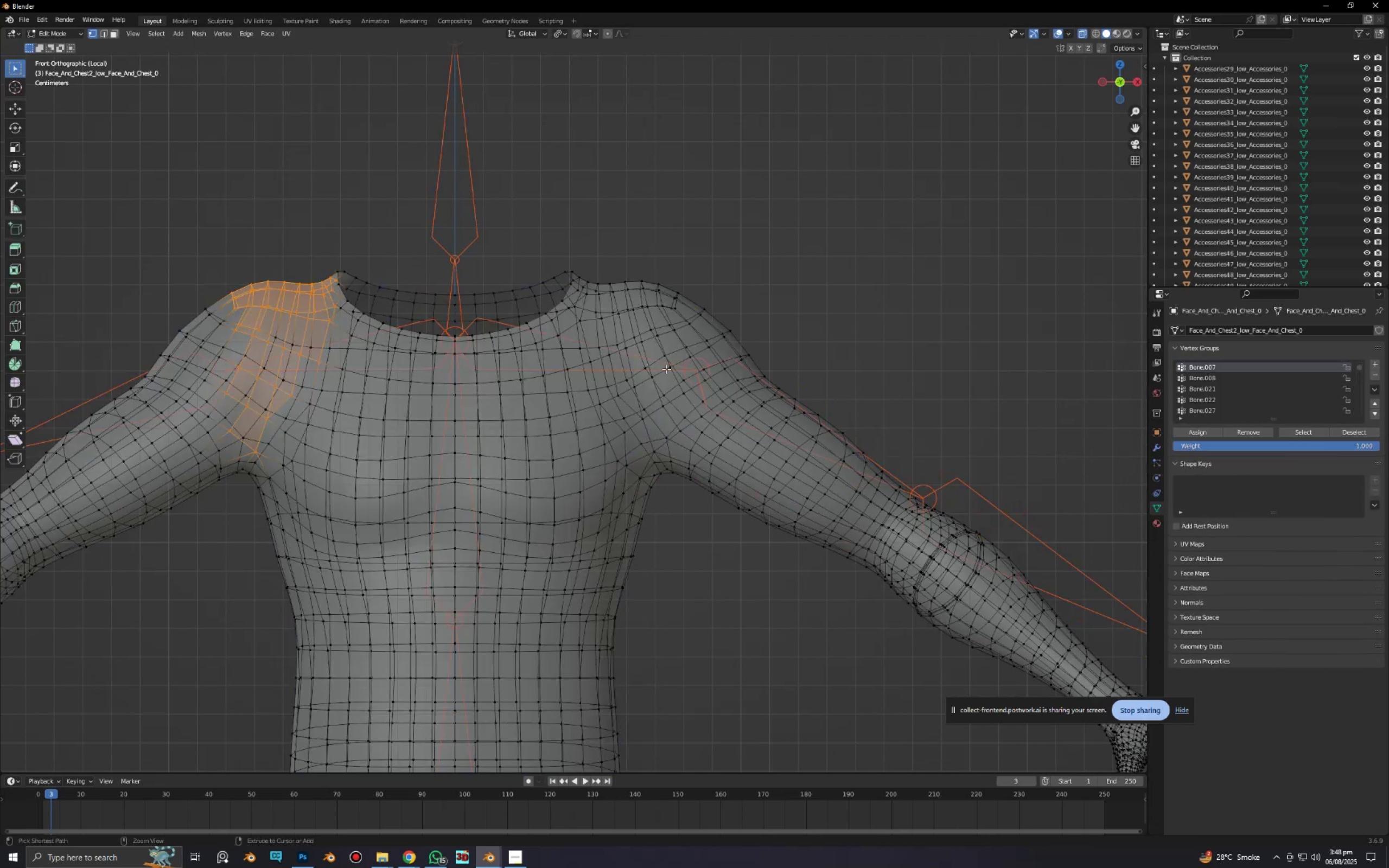 
key(Control+Z)
 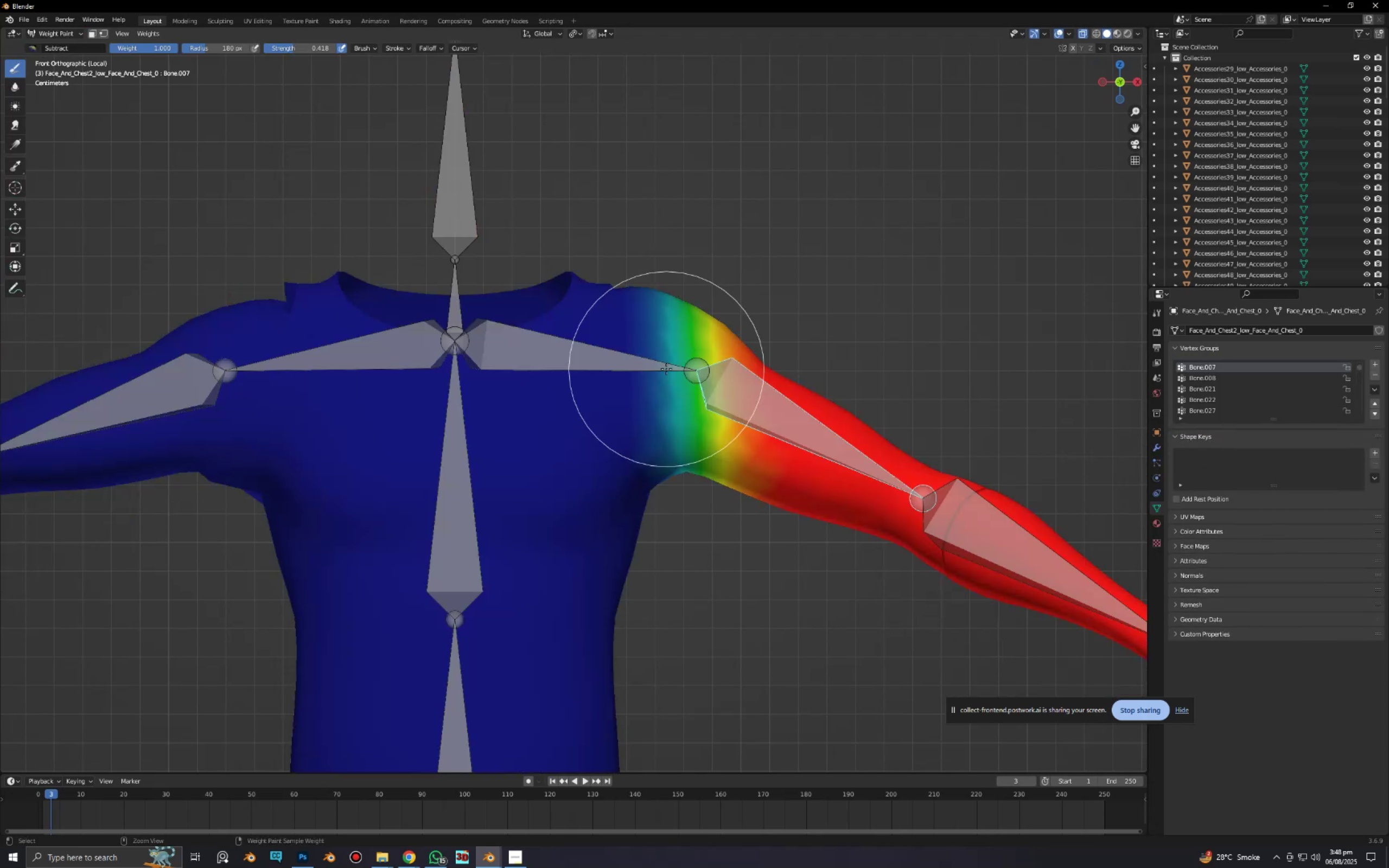 
key(Control+Z)
 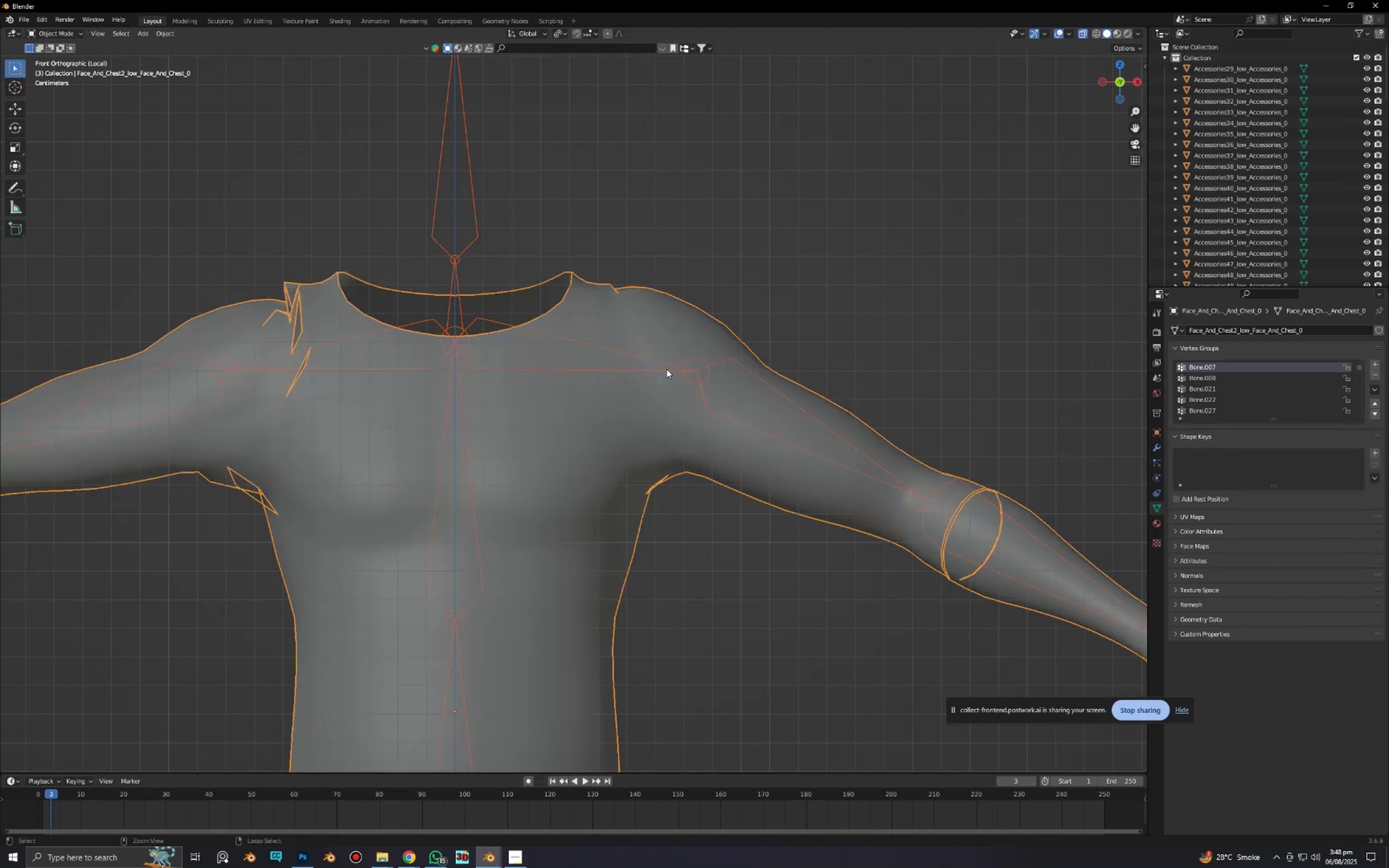 
key(Control+Z)
 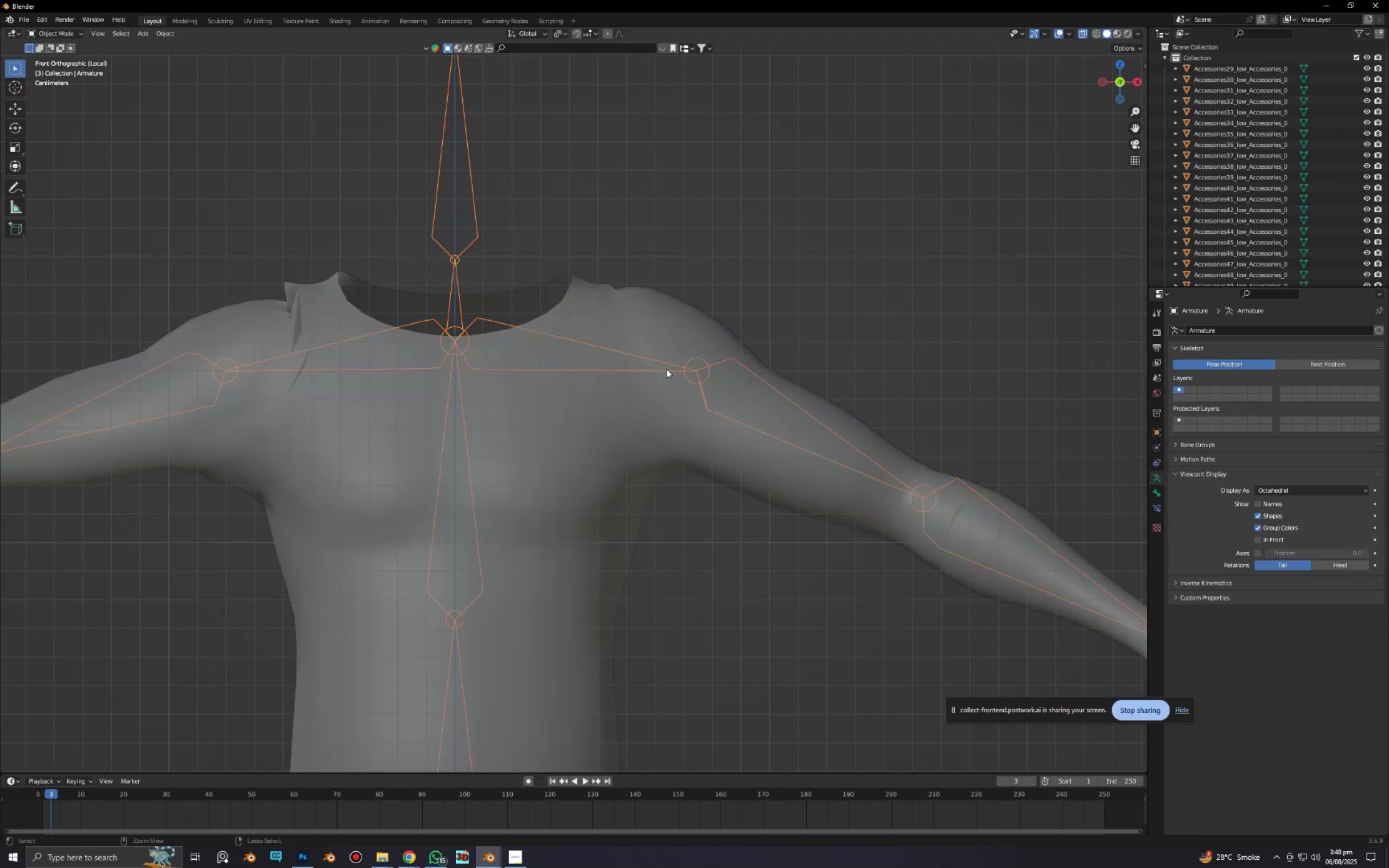 
key(Control+Z)
 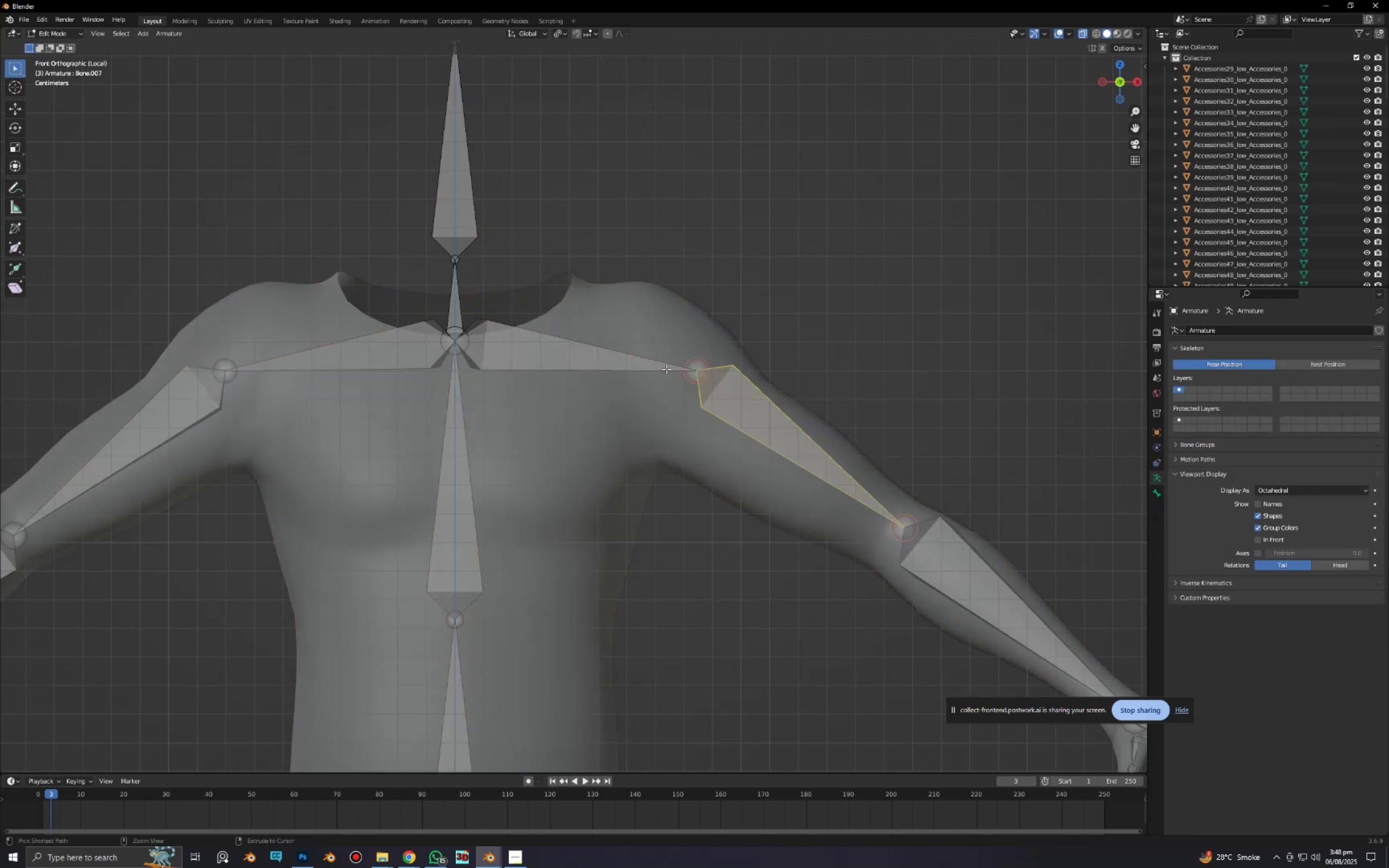 
key(Control+Z)
 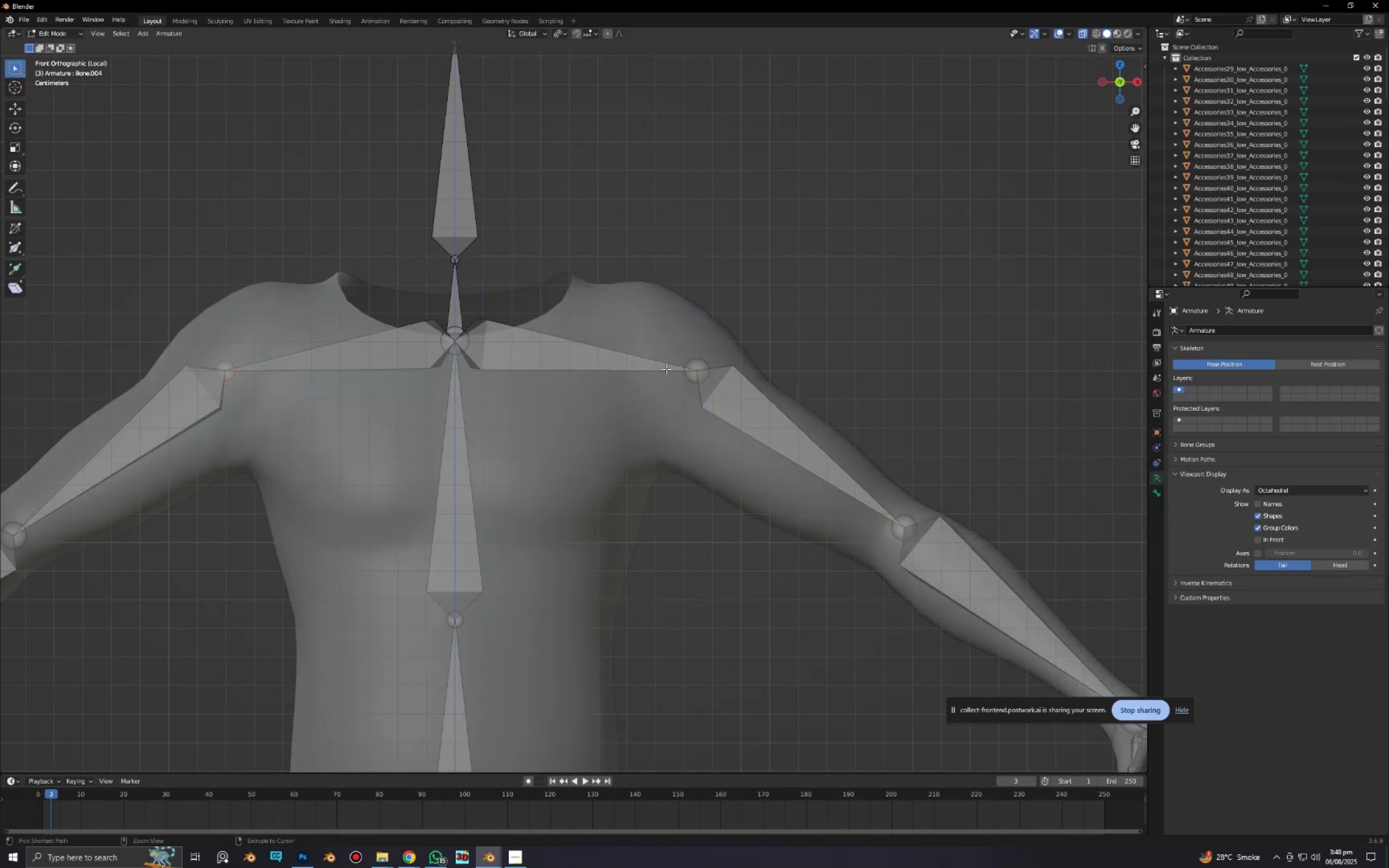 
key(Control+Z)
 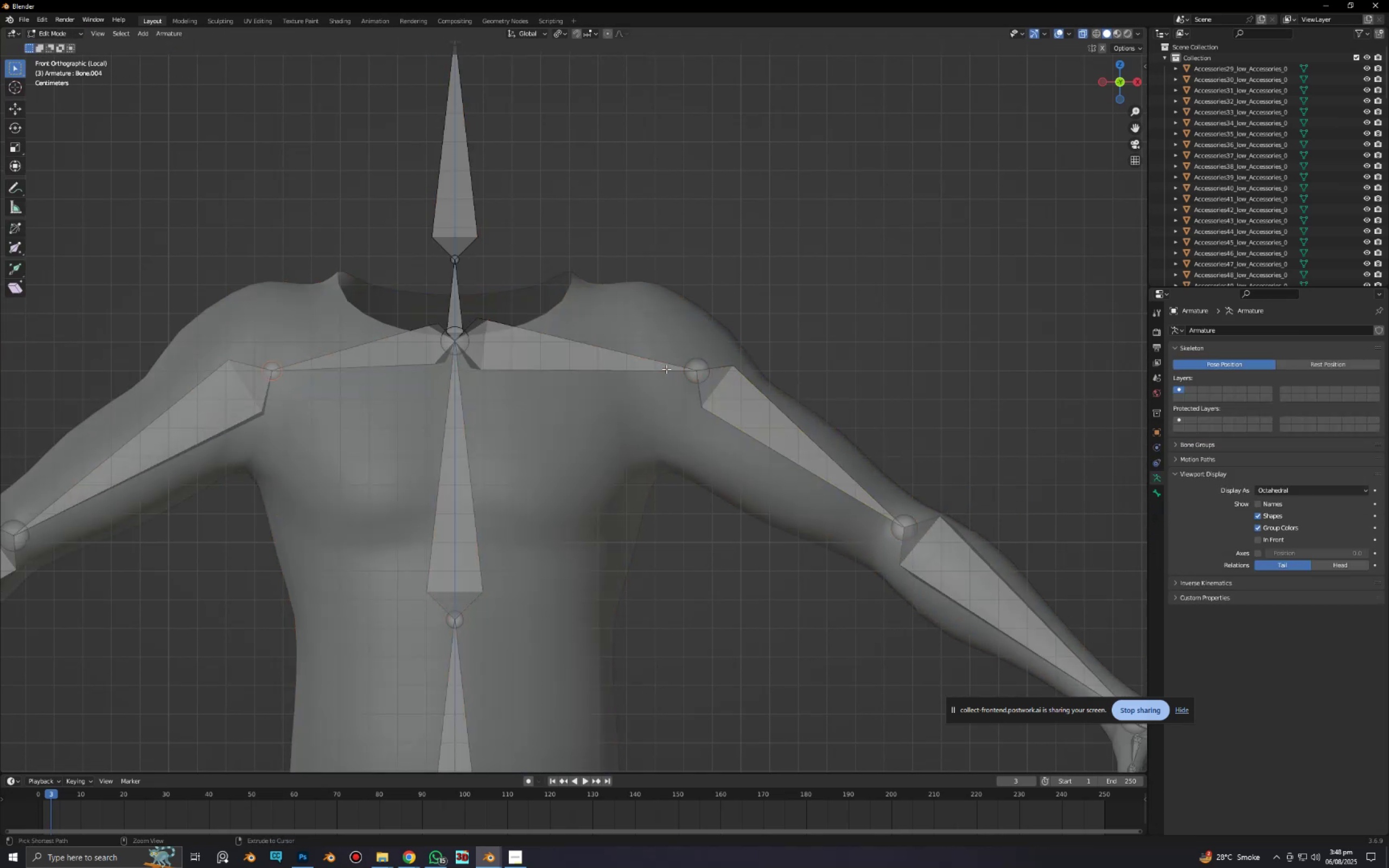 
key(Control+Z)
 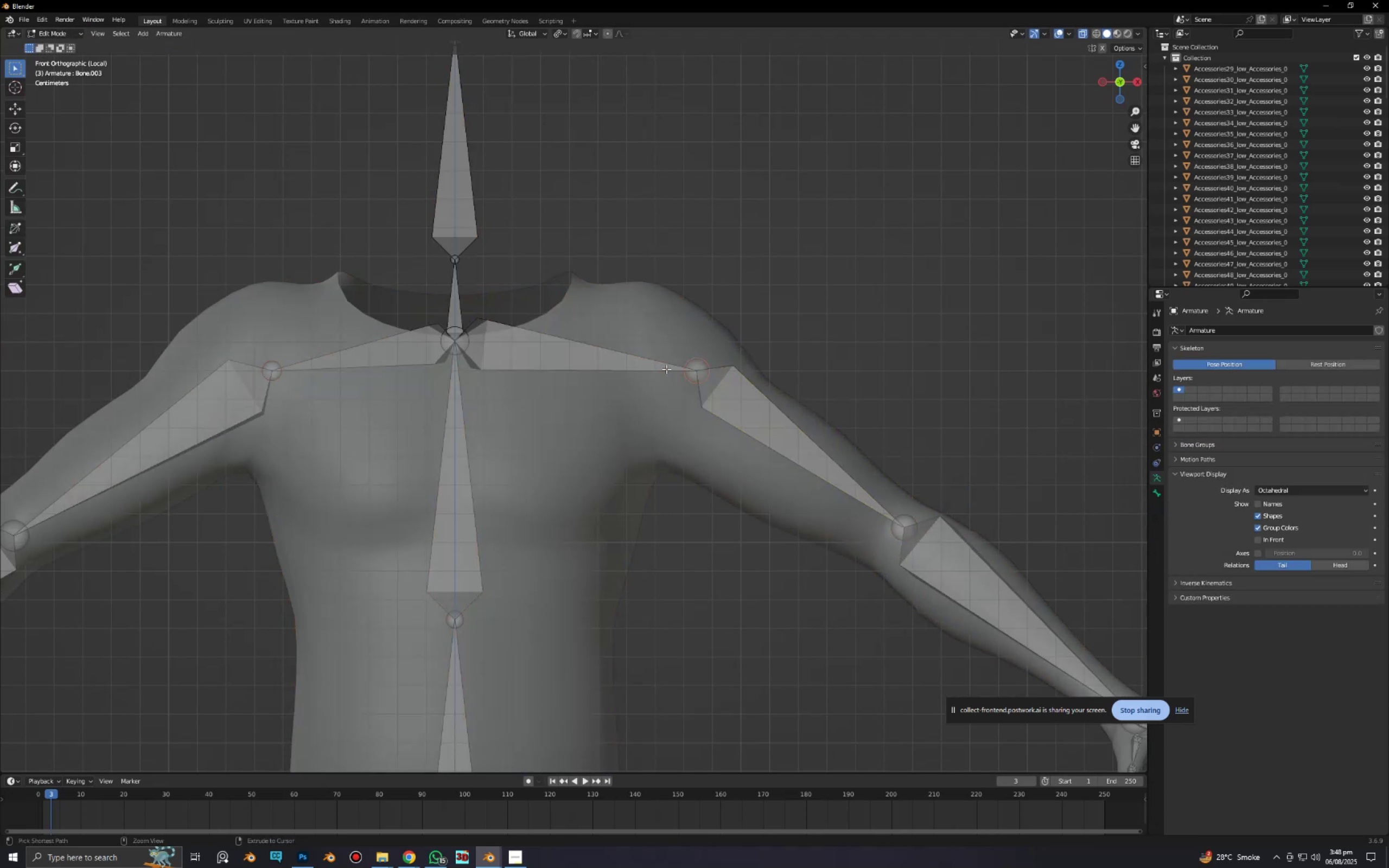 
key(Control+Z)
 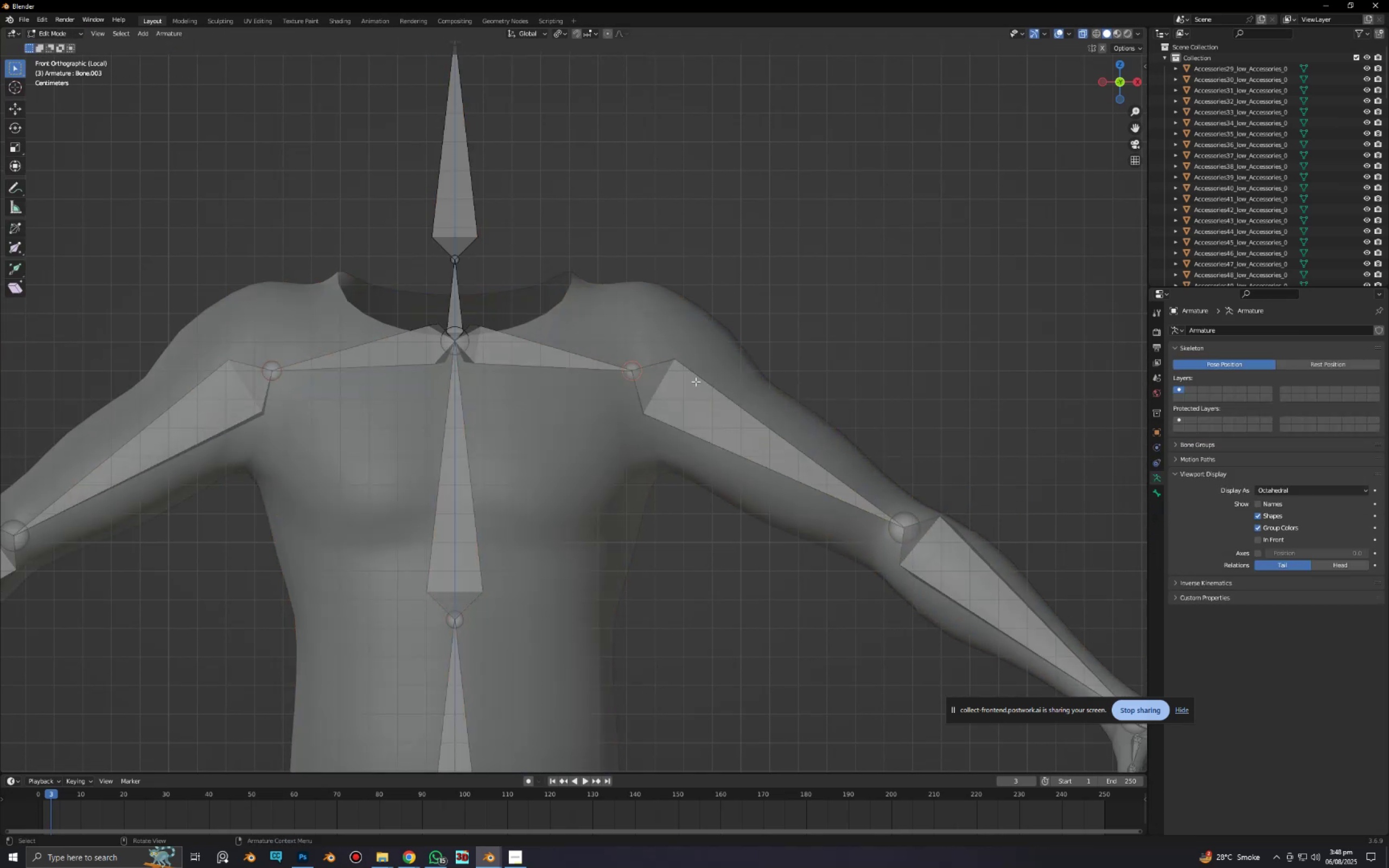 
type(gx)
 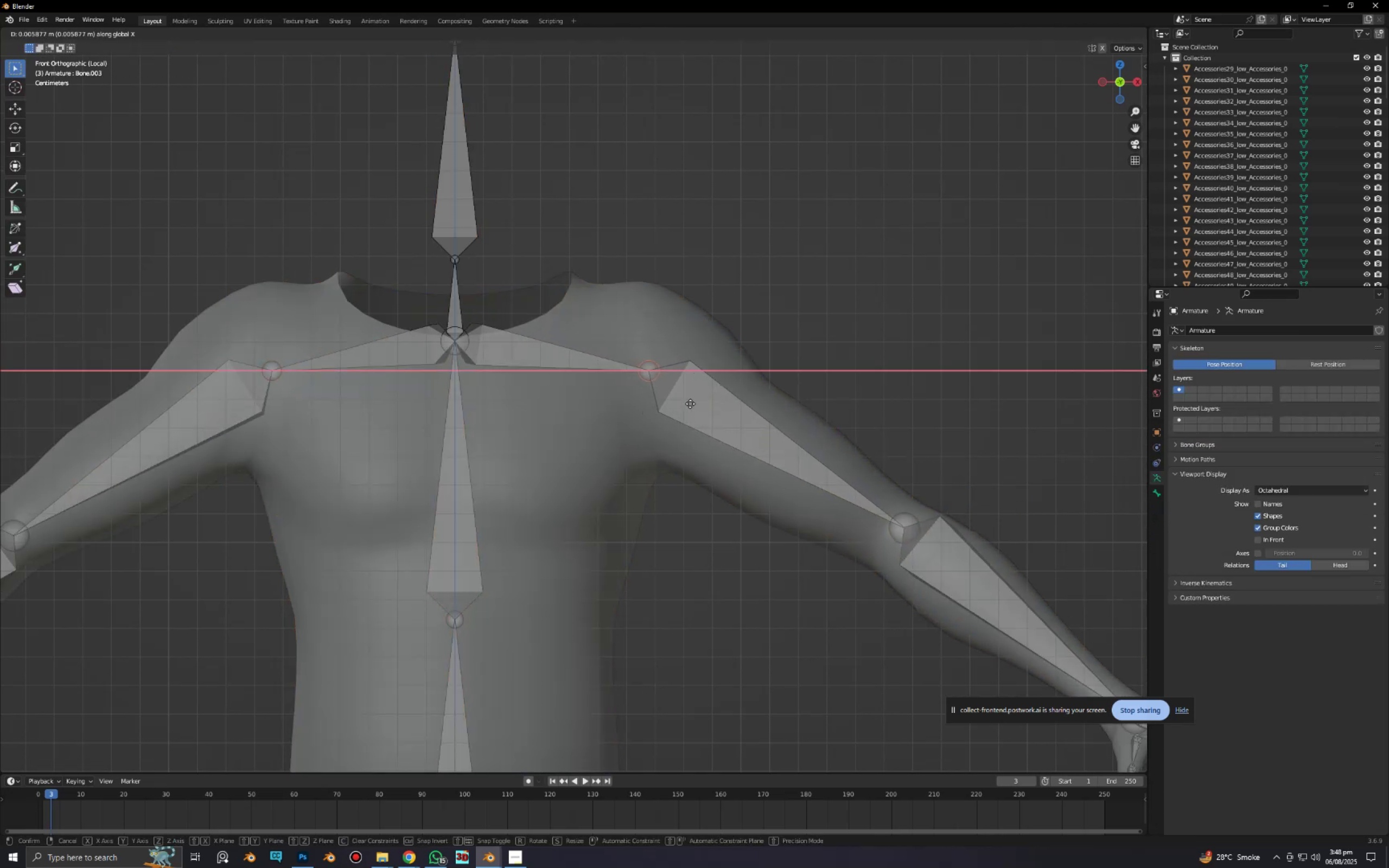 
left_click([691, 404])
 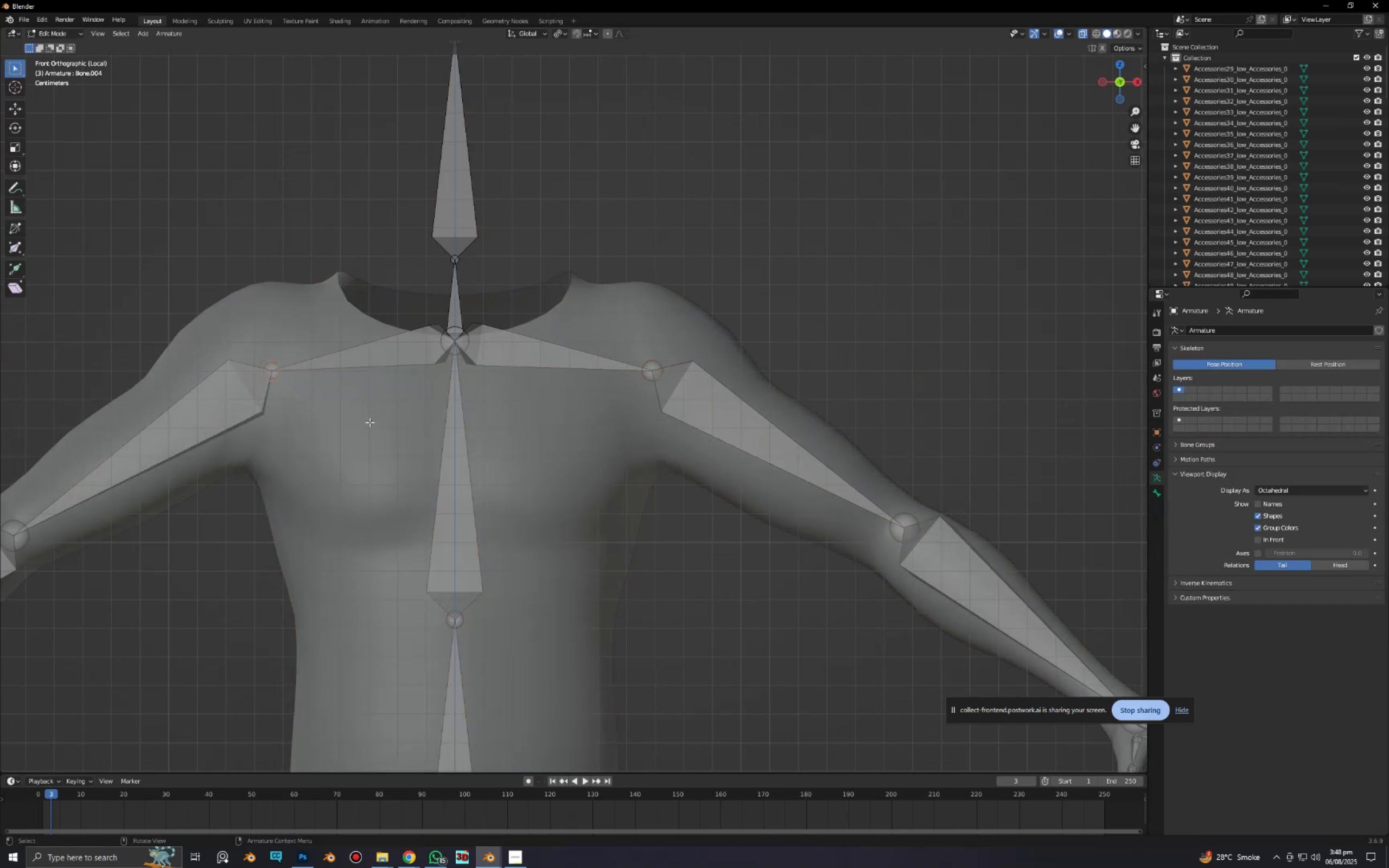 
type(gx)
 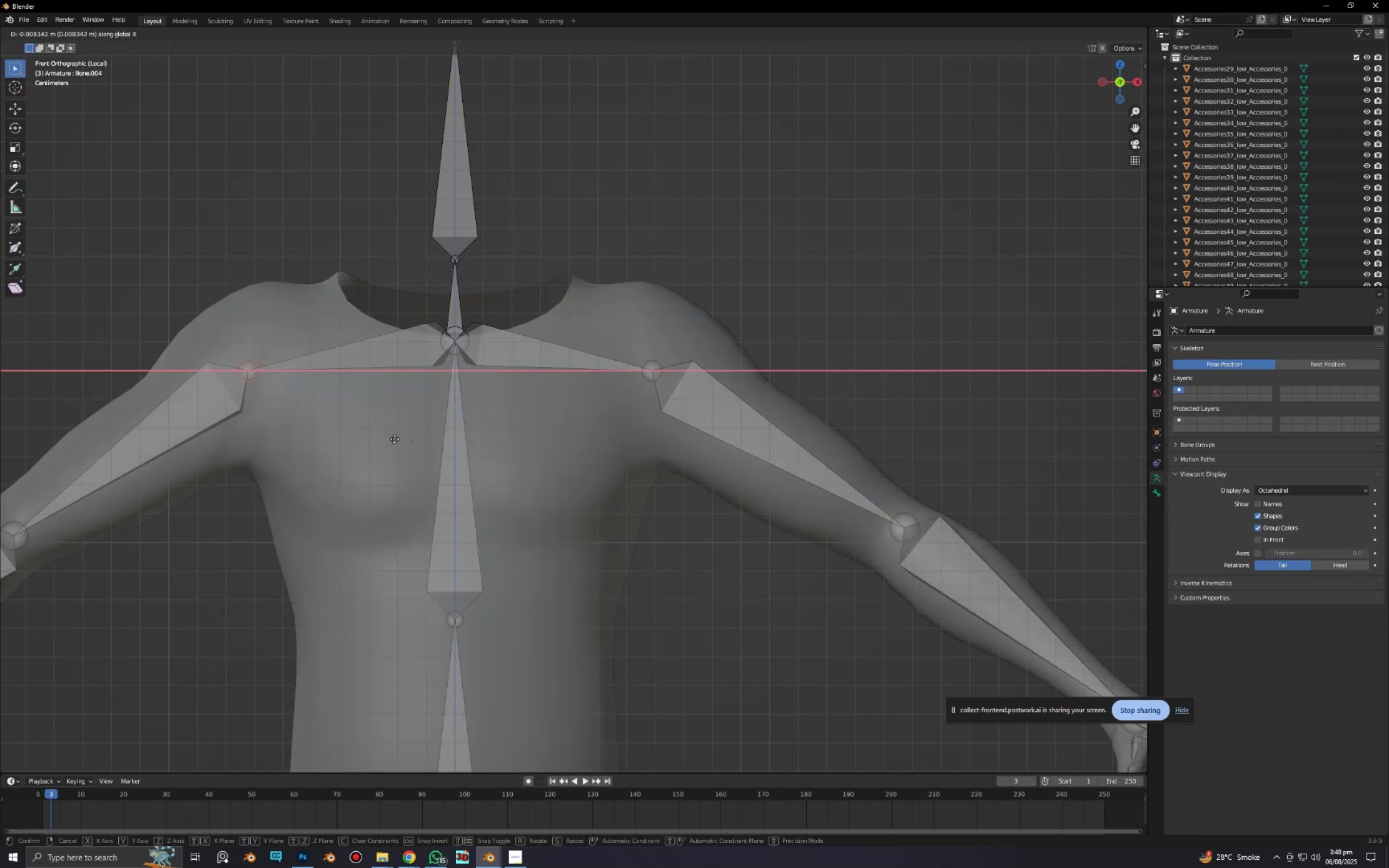 
left_click([394, 439])
 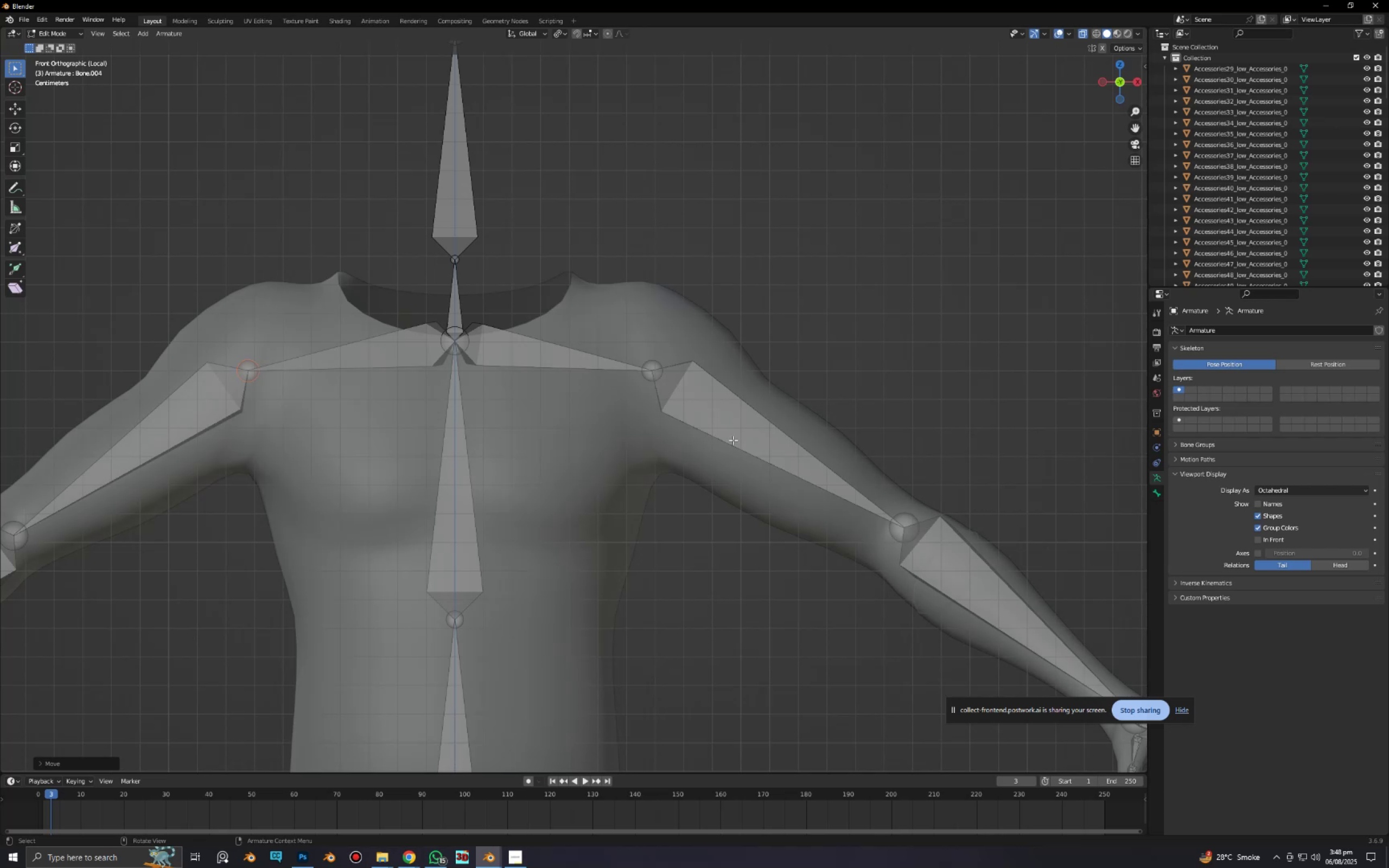 
left_click([736, 439])
 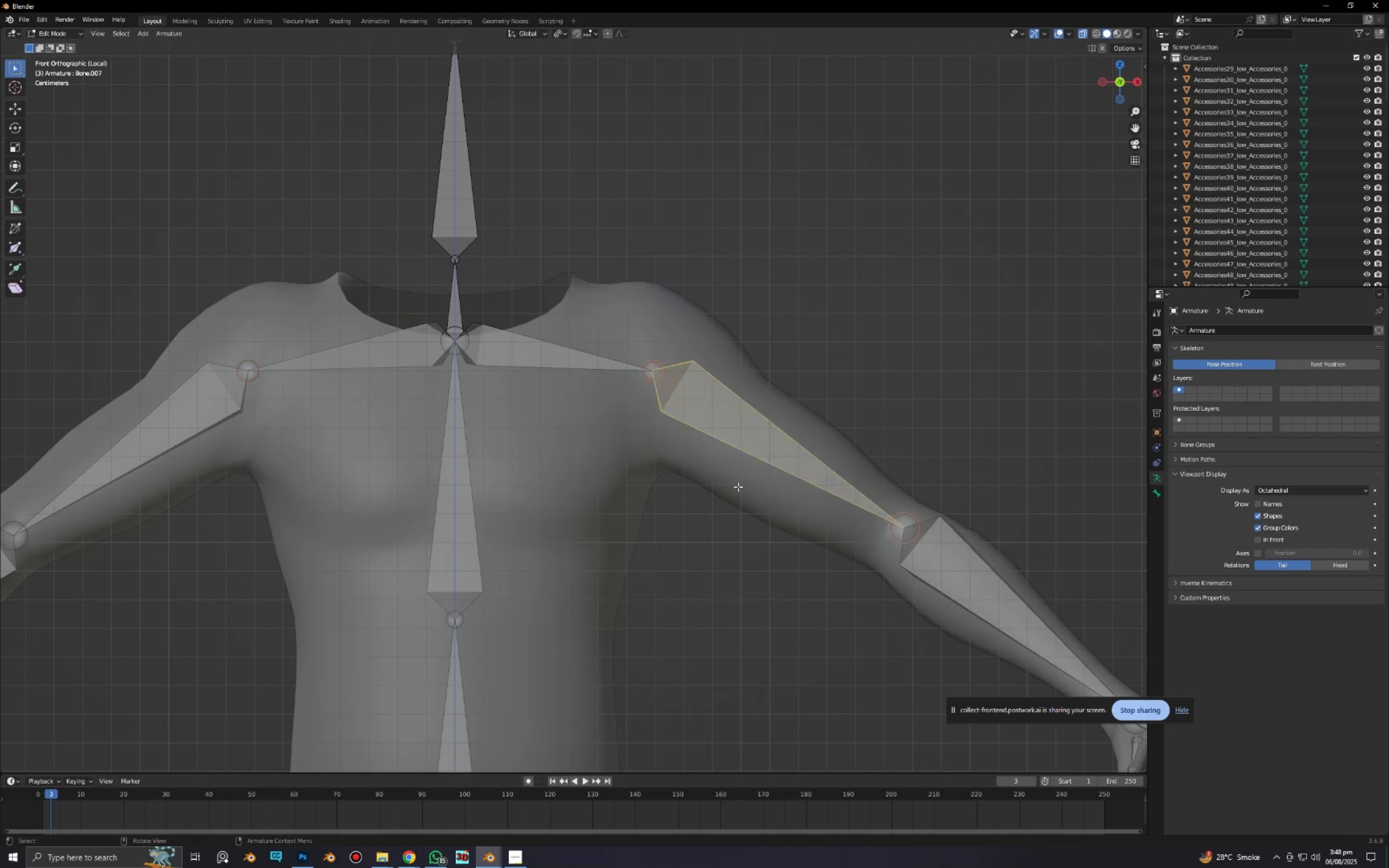 
key(R)
 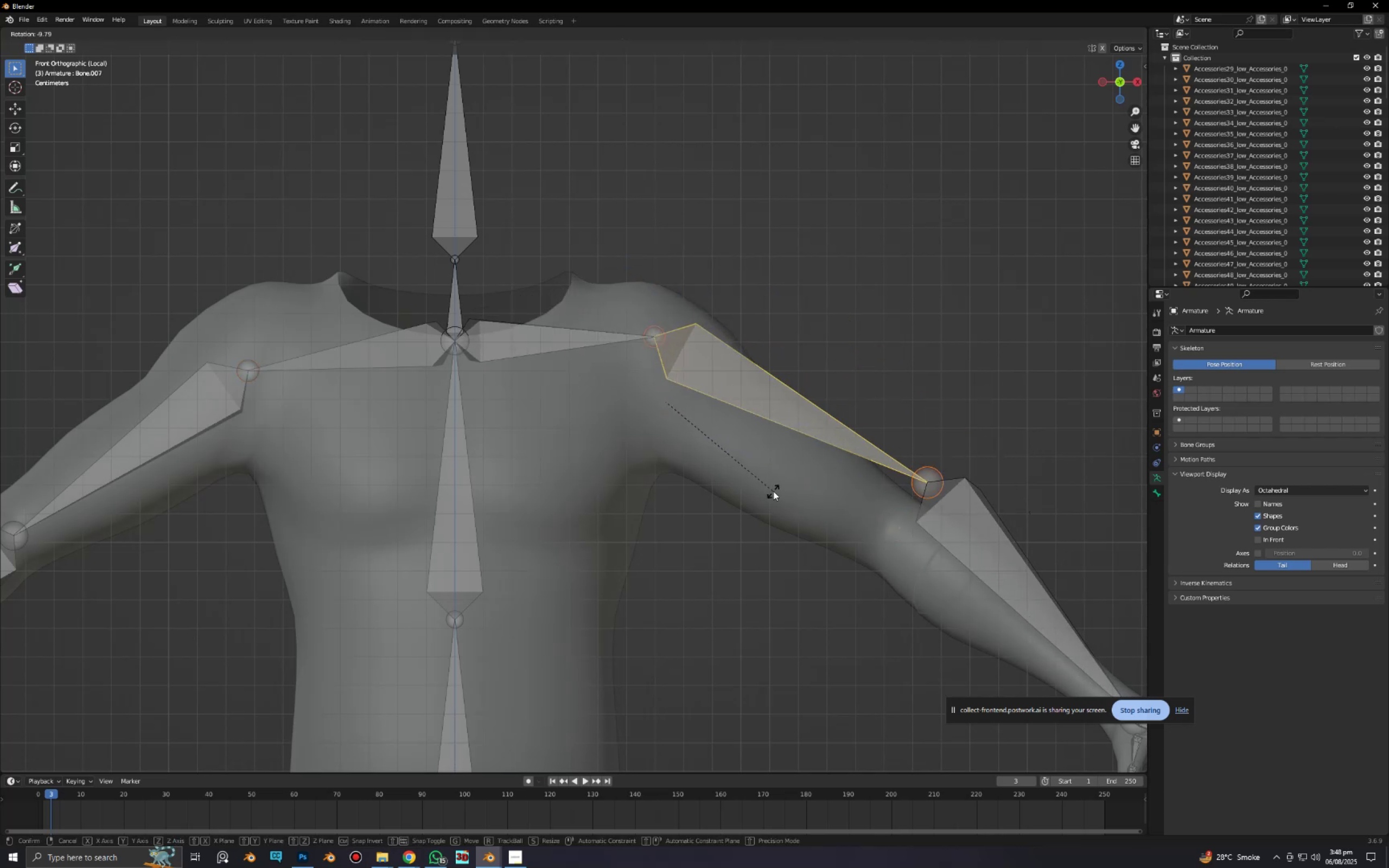 
right_click([776, 482])
 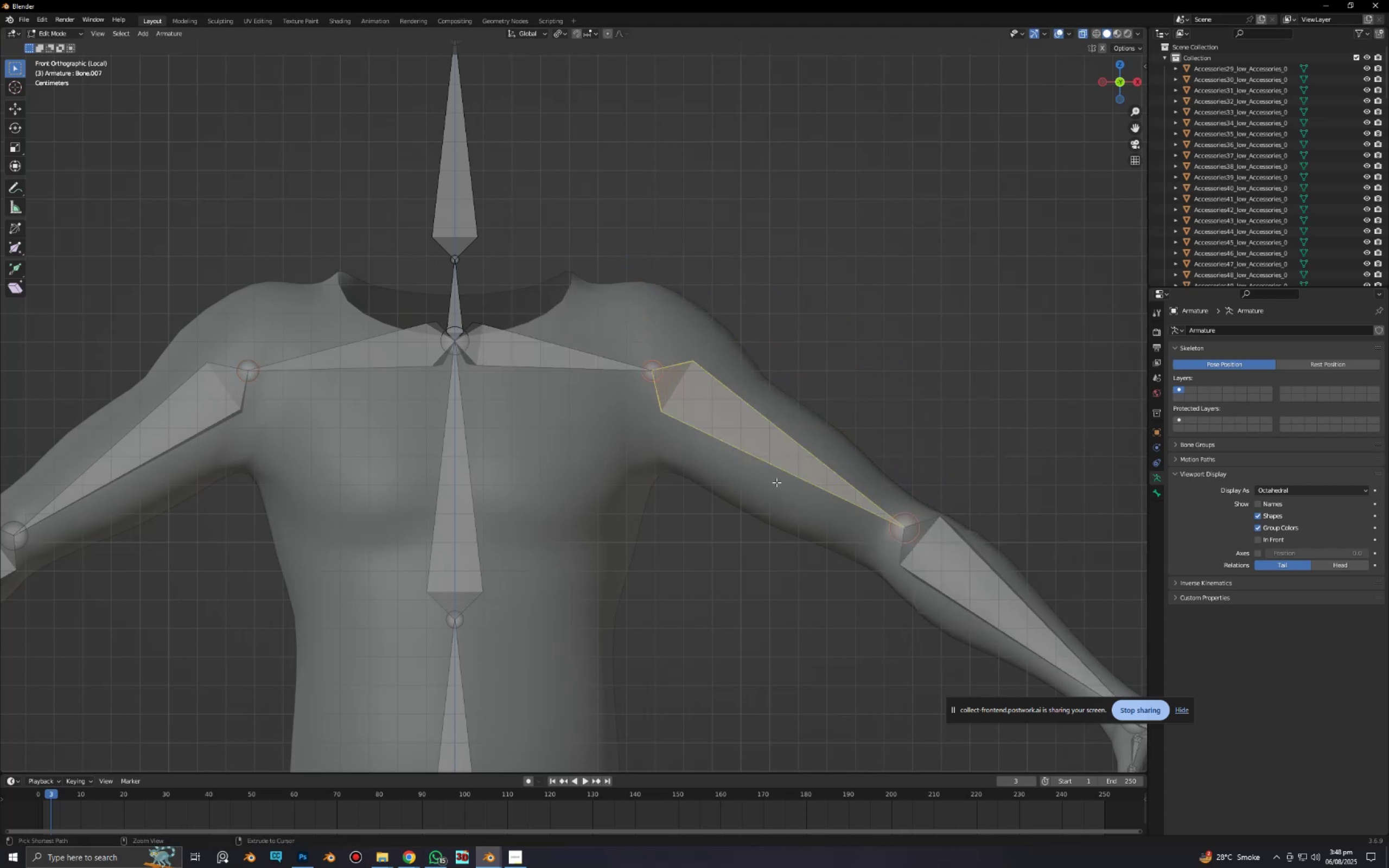 
key(Control+Tab)
 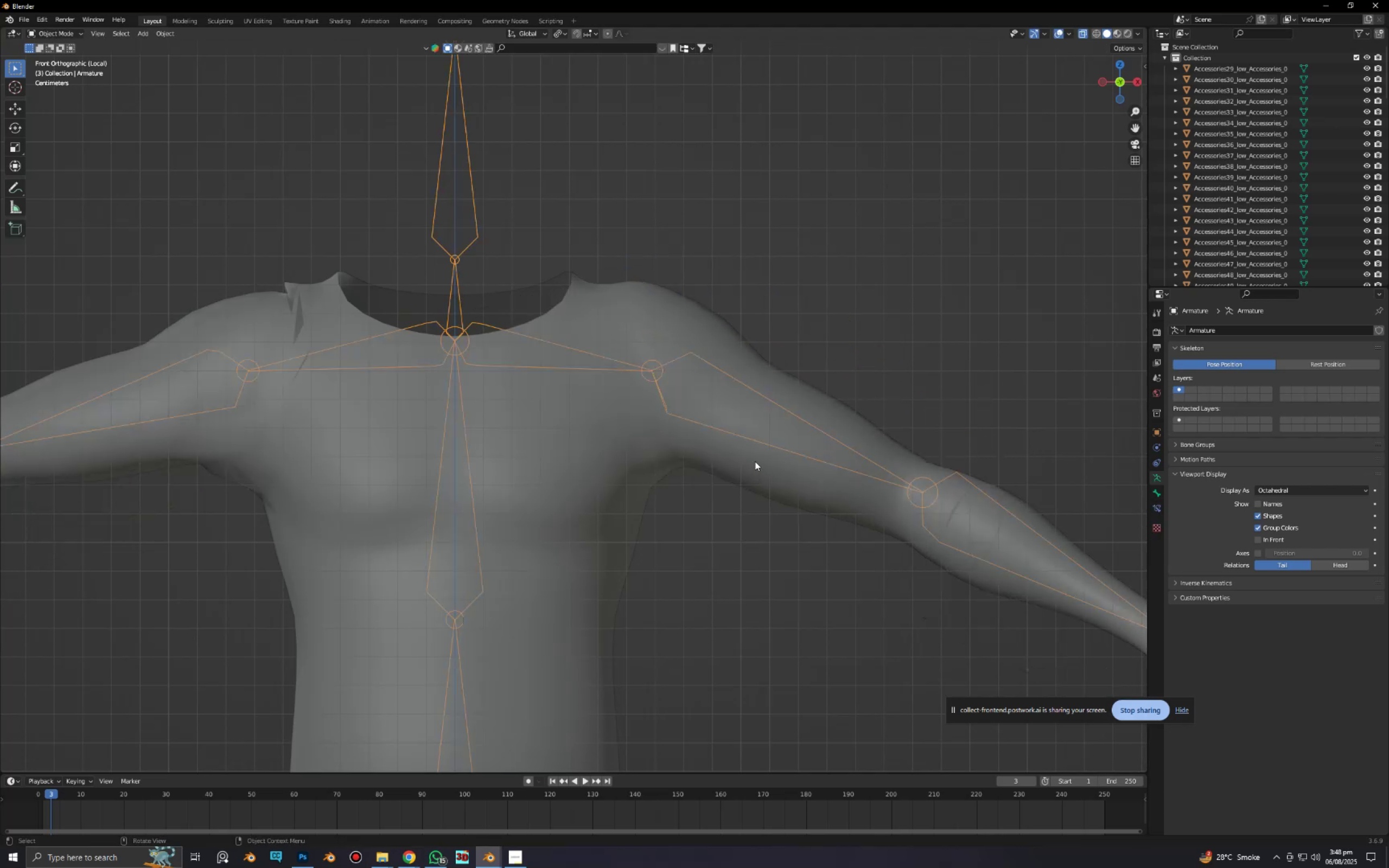 
key(R)
 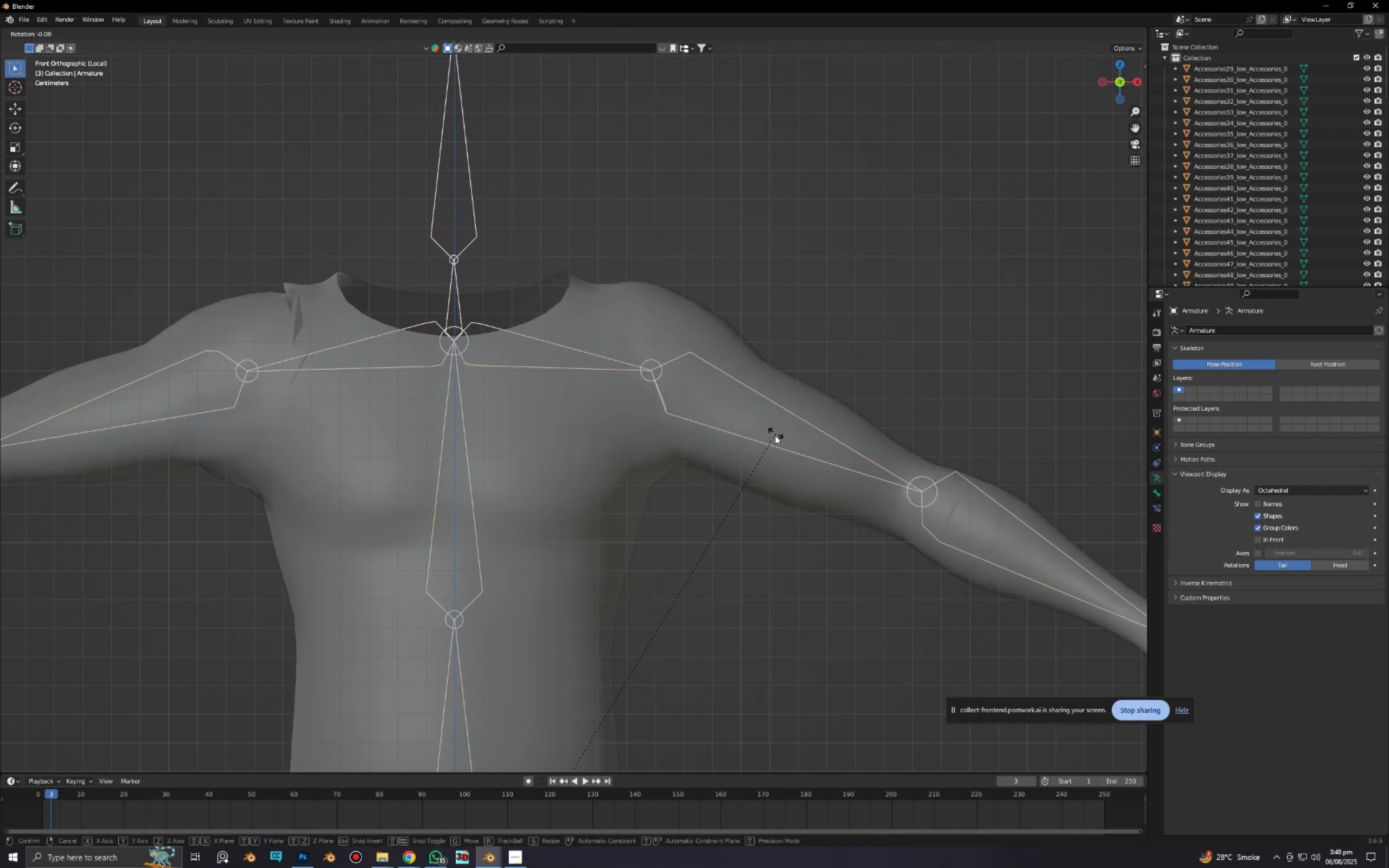 
right_click([775, 436])
 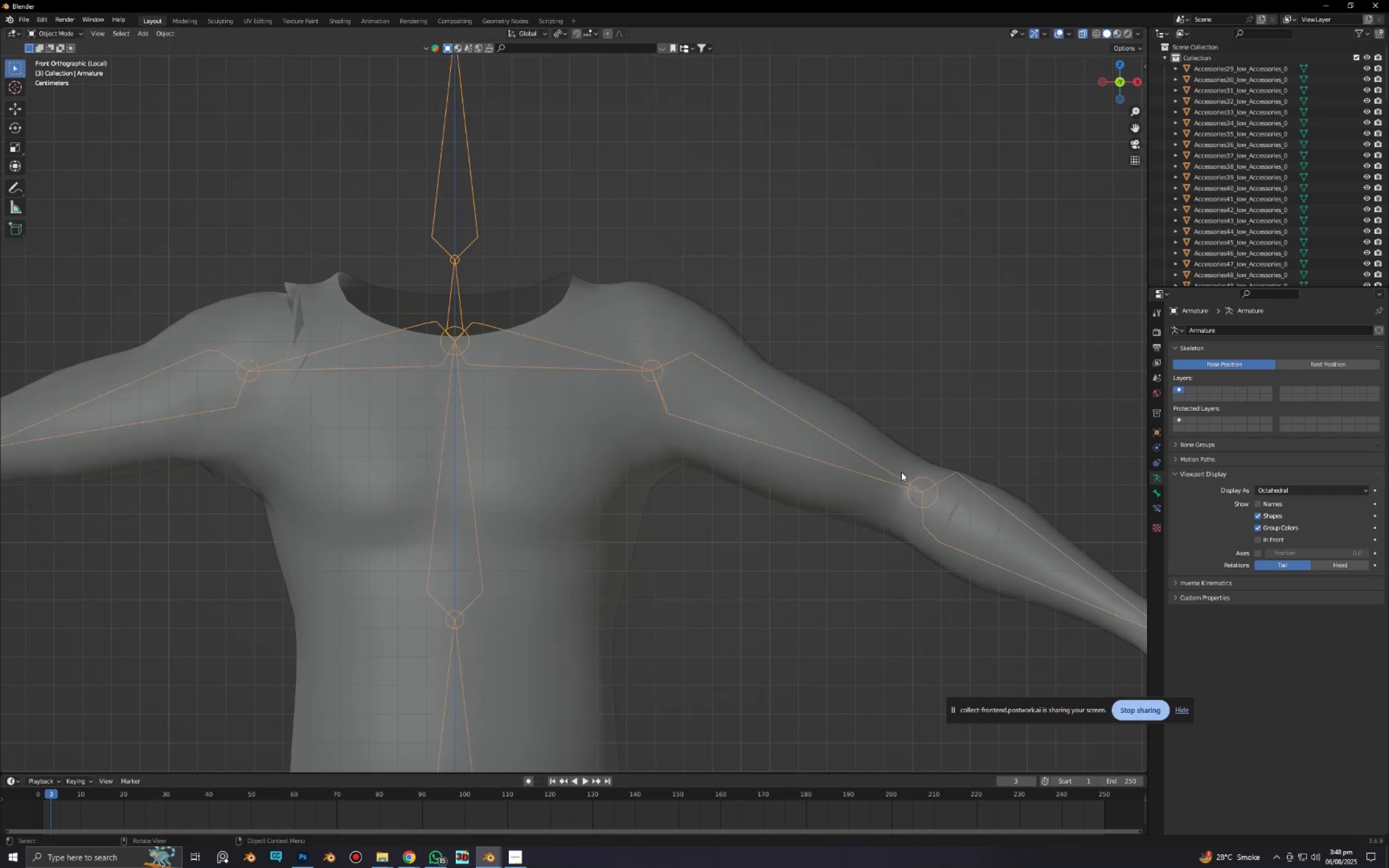 
hold_key(key=ControlLeft, duration=0.6)
 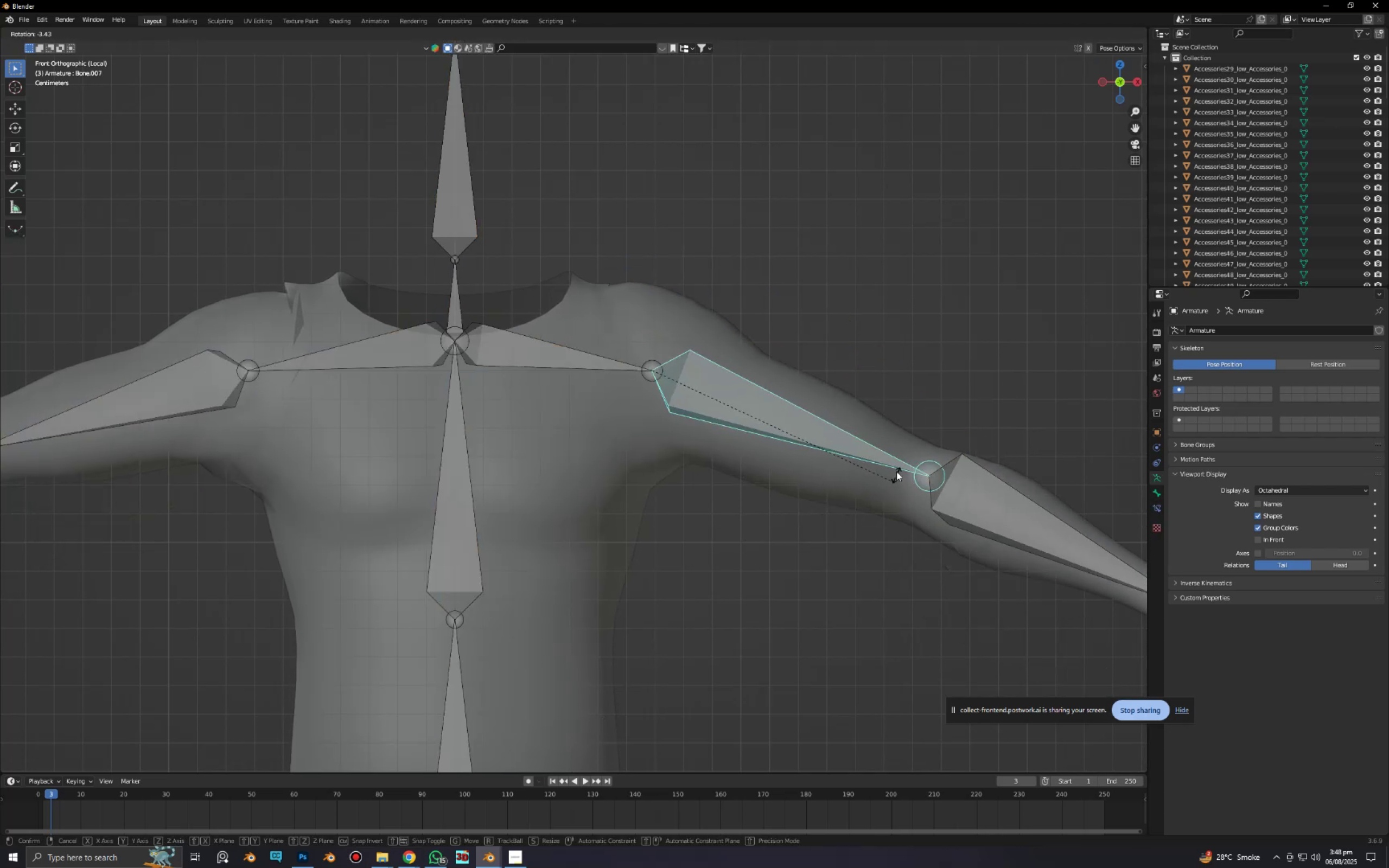 
hold_key(key=Tab, duration=0.46)
 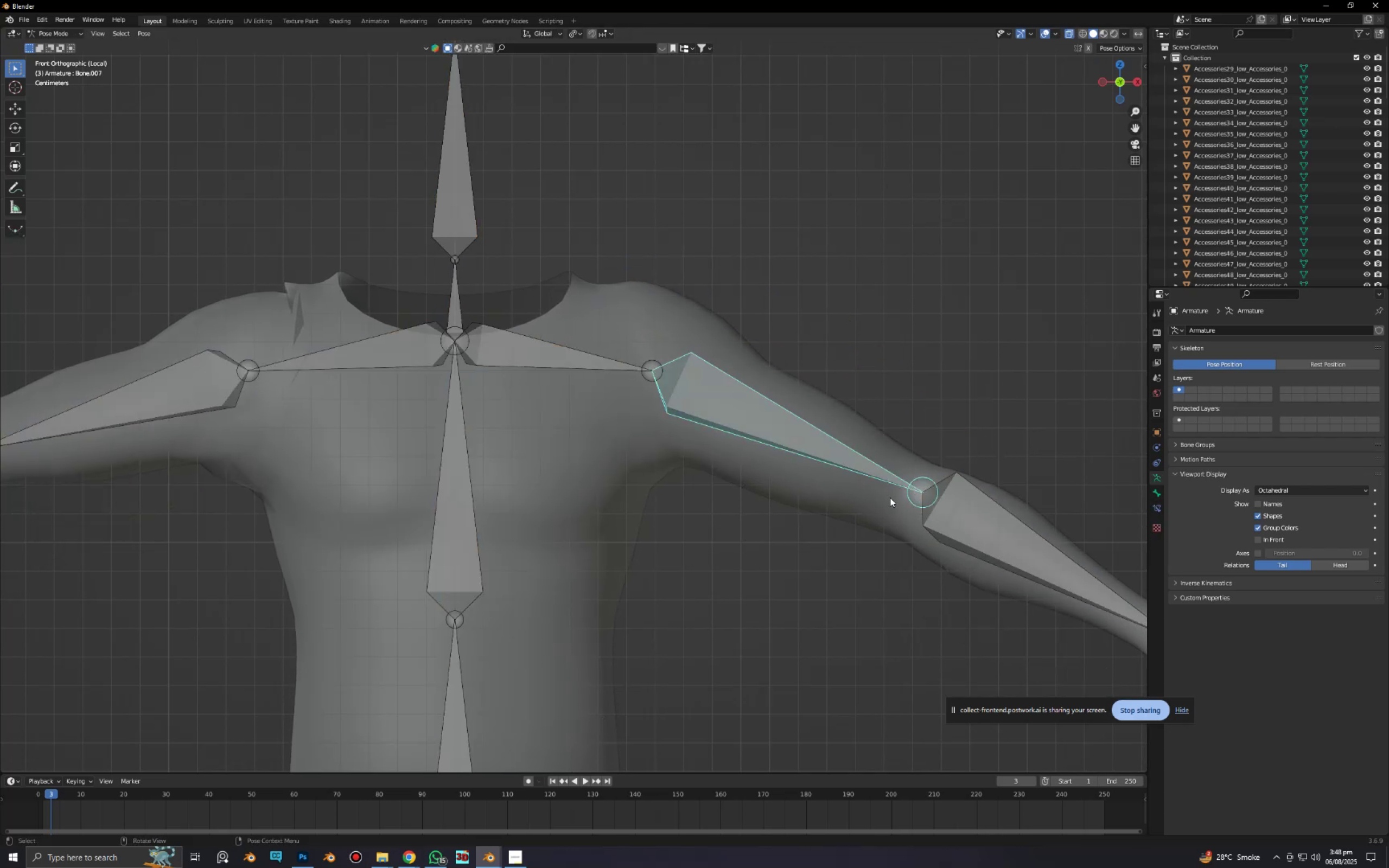 
key(R)
 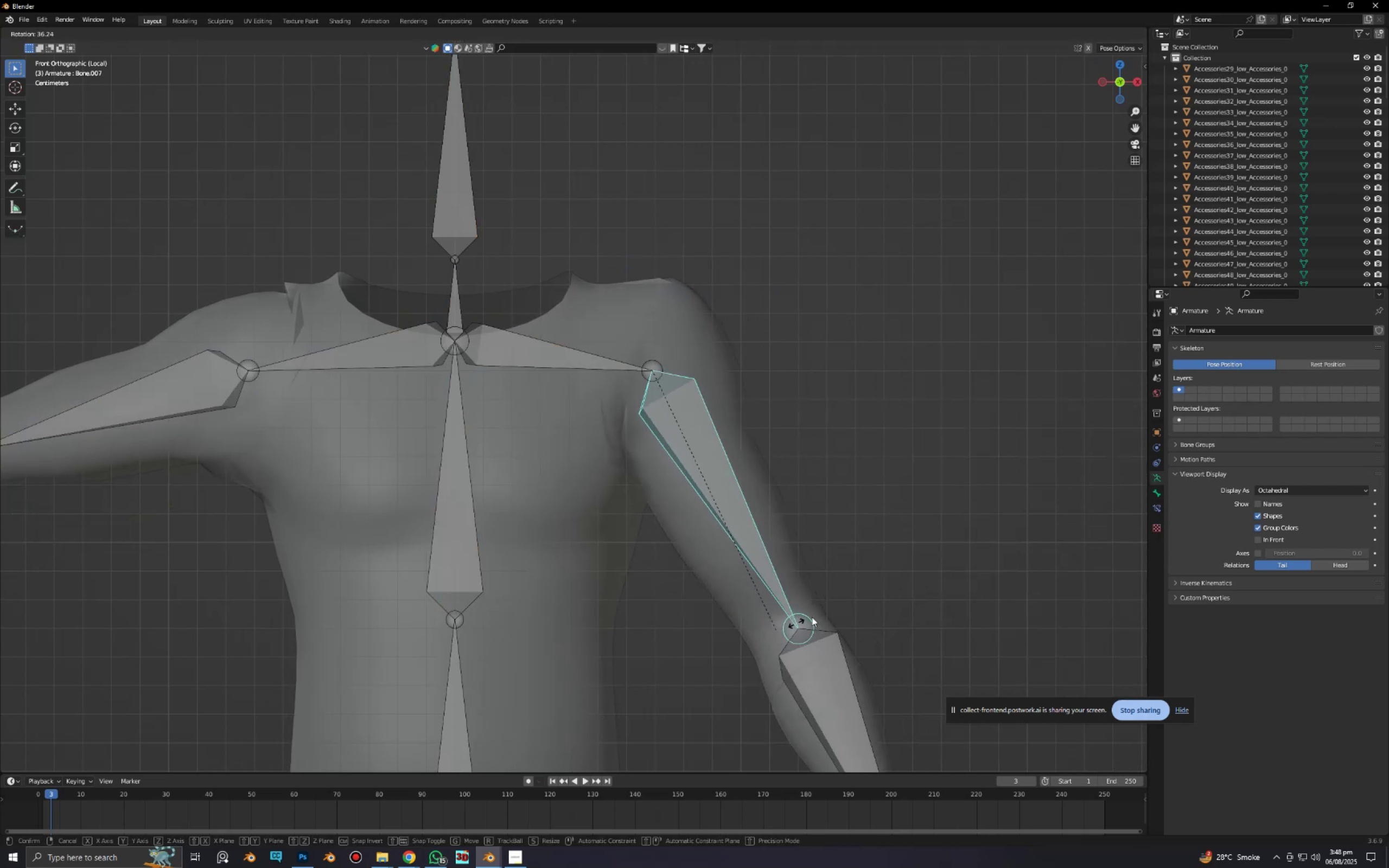 
wait(5.71)
 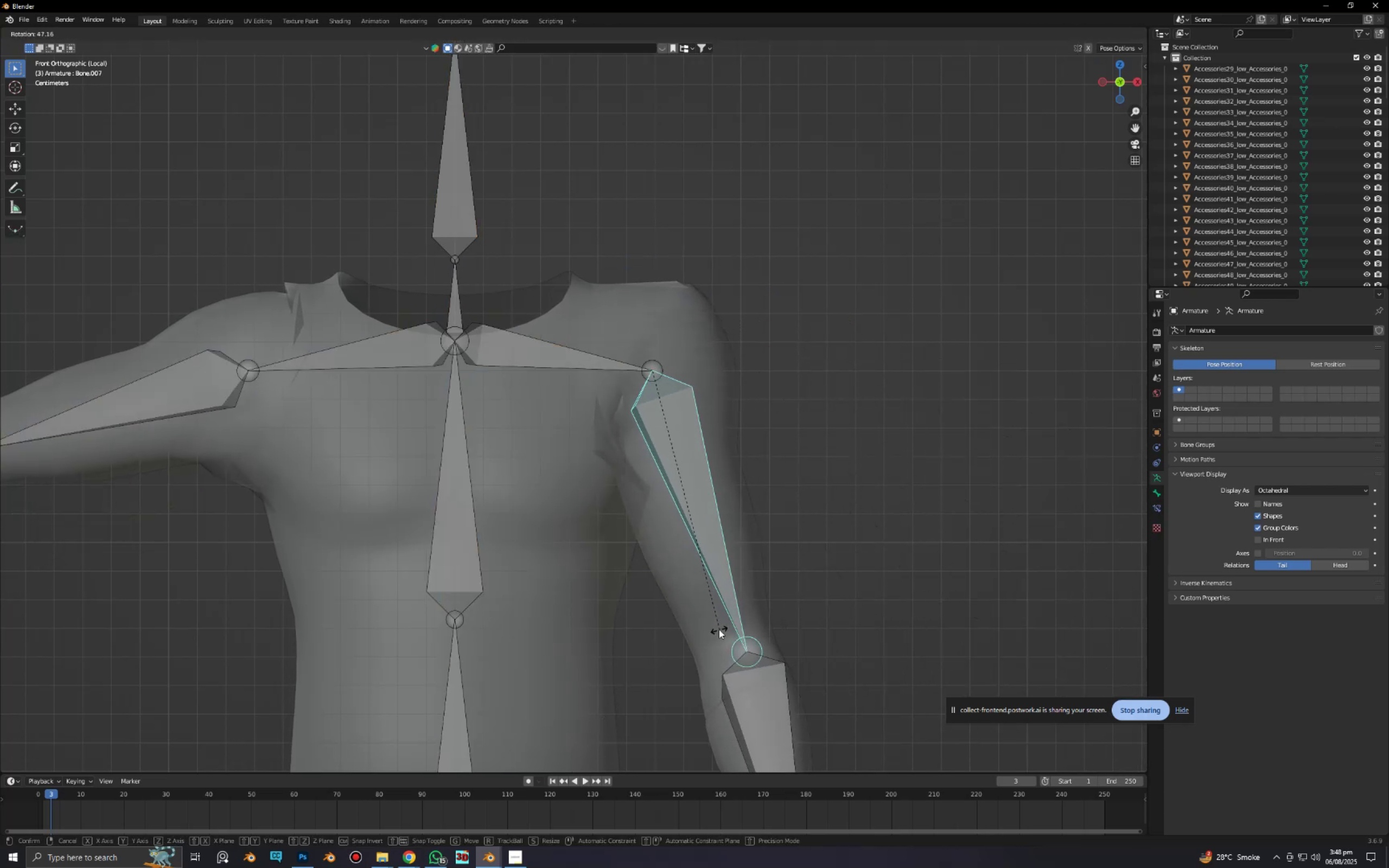 
key(Control+Tab)
 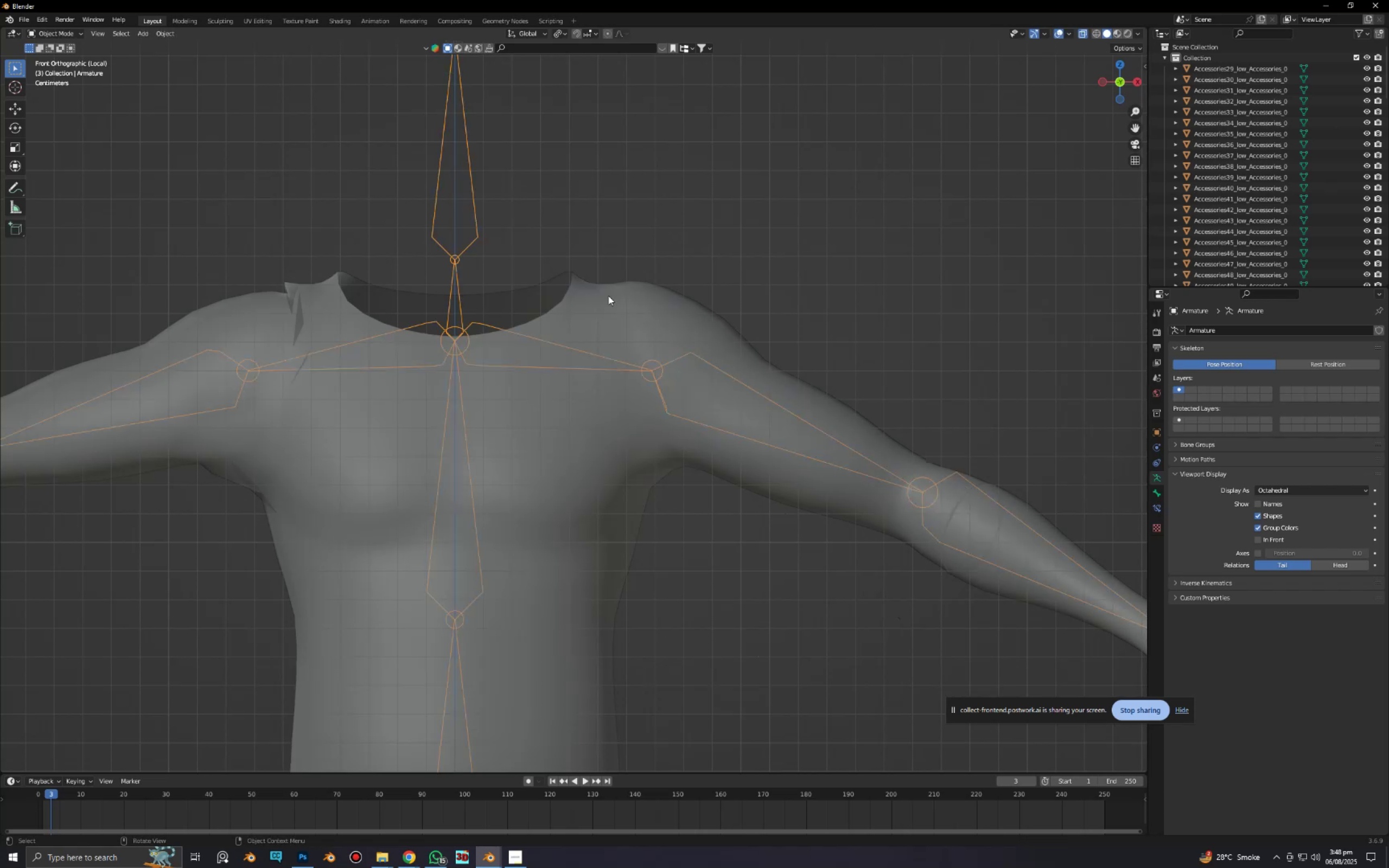 
hold_key(key=ShiftLeft, duration=0.58)
left_click([631, 326])
 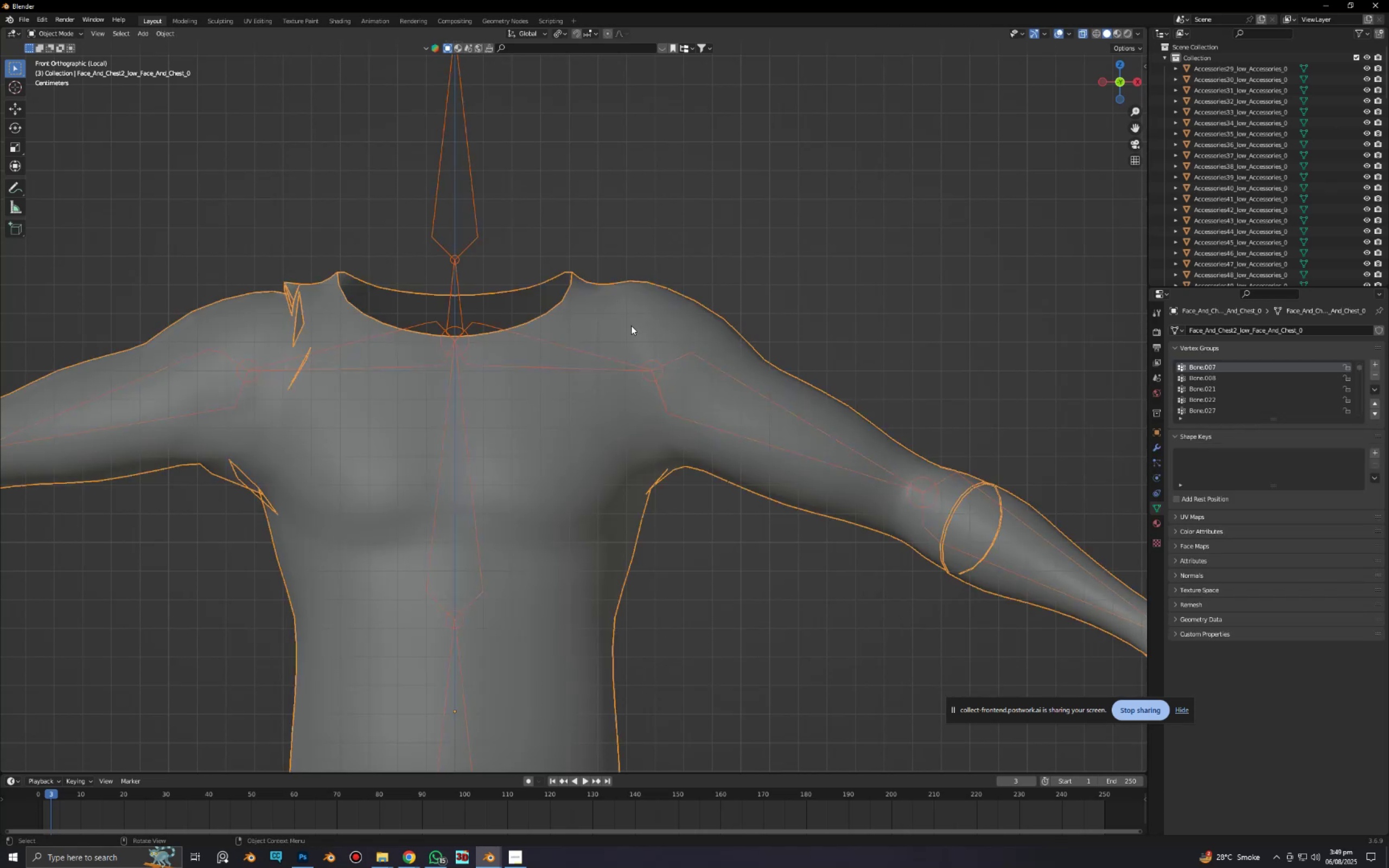 
key(Control+Tab)
 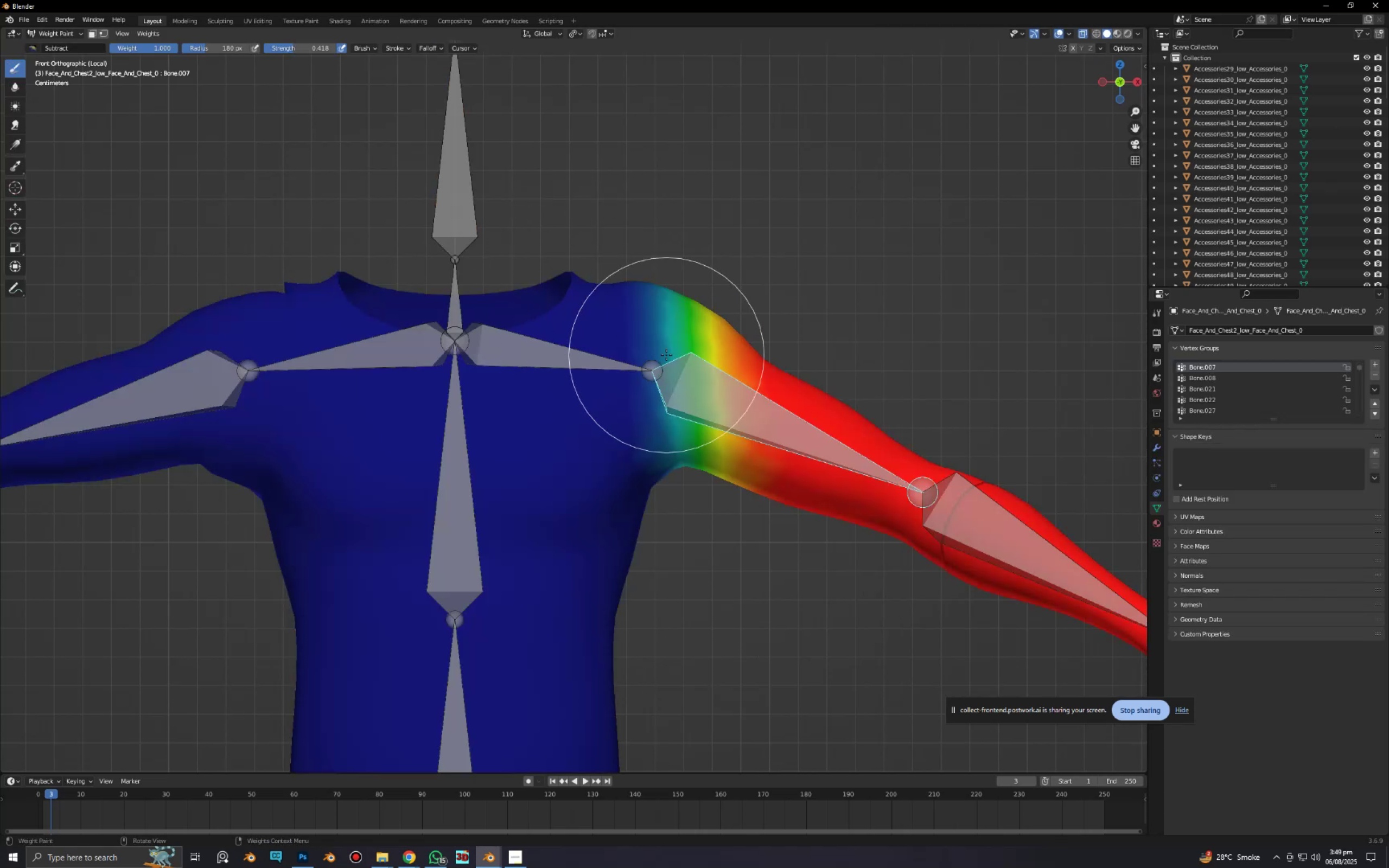 
scroll: coordinate [690, 328], scroll_direction: up, amount: 2.0
 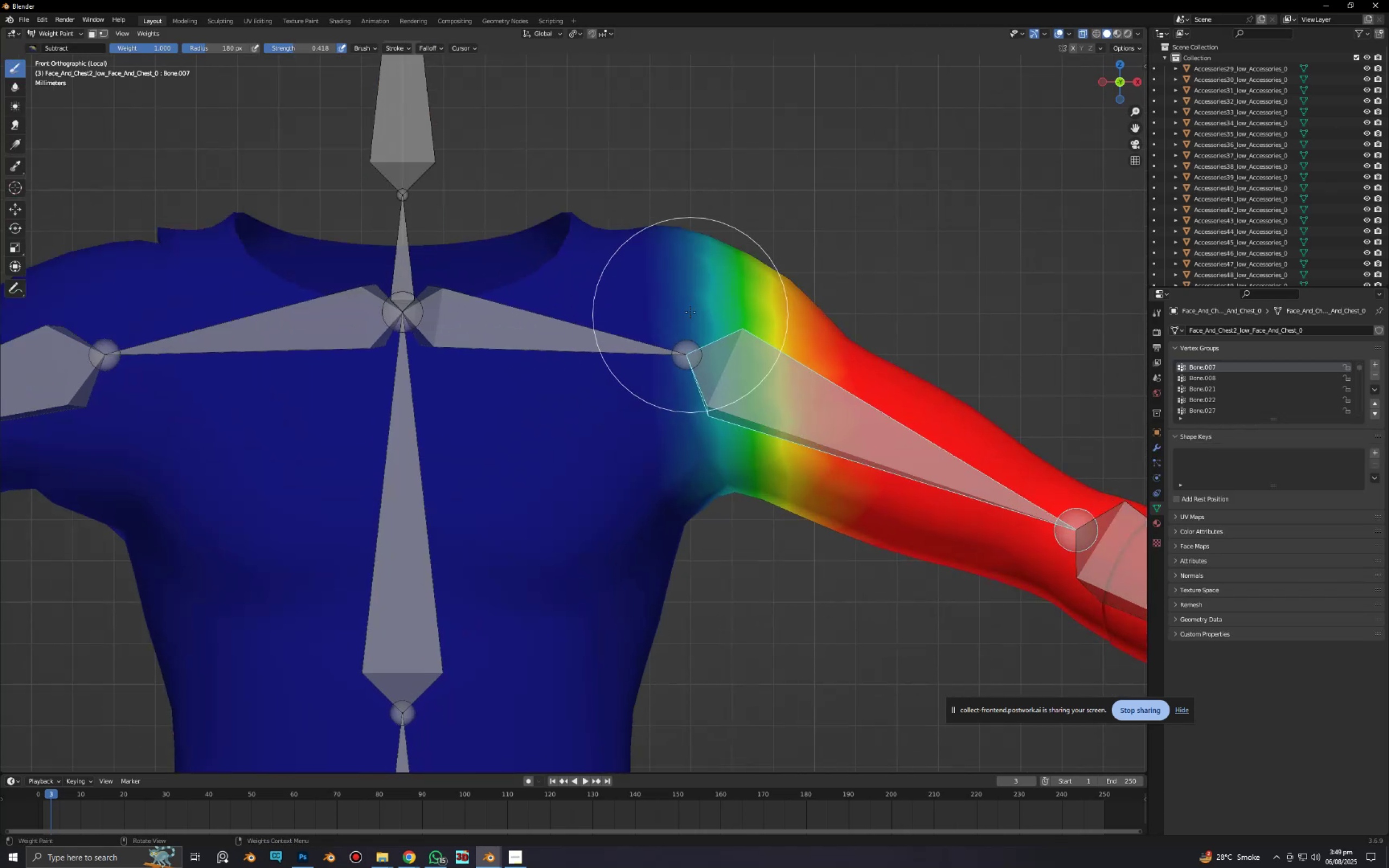 
hold_key(key=ShiftLeft, duration=0.3)
 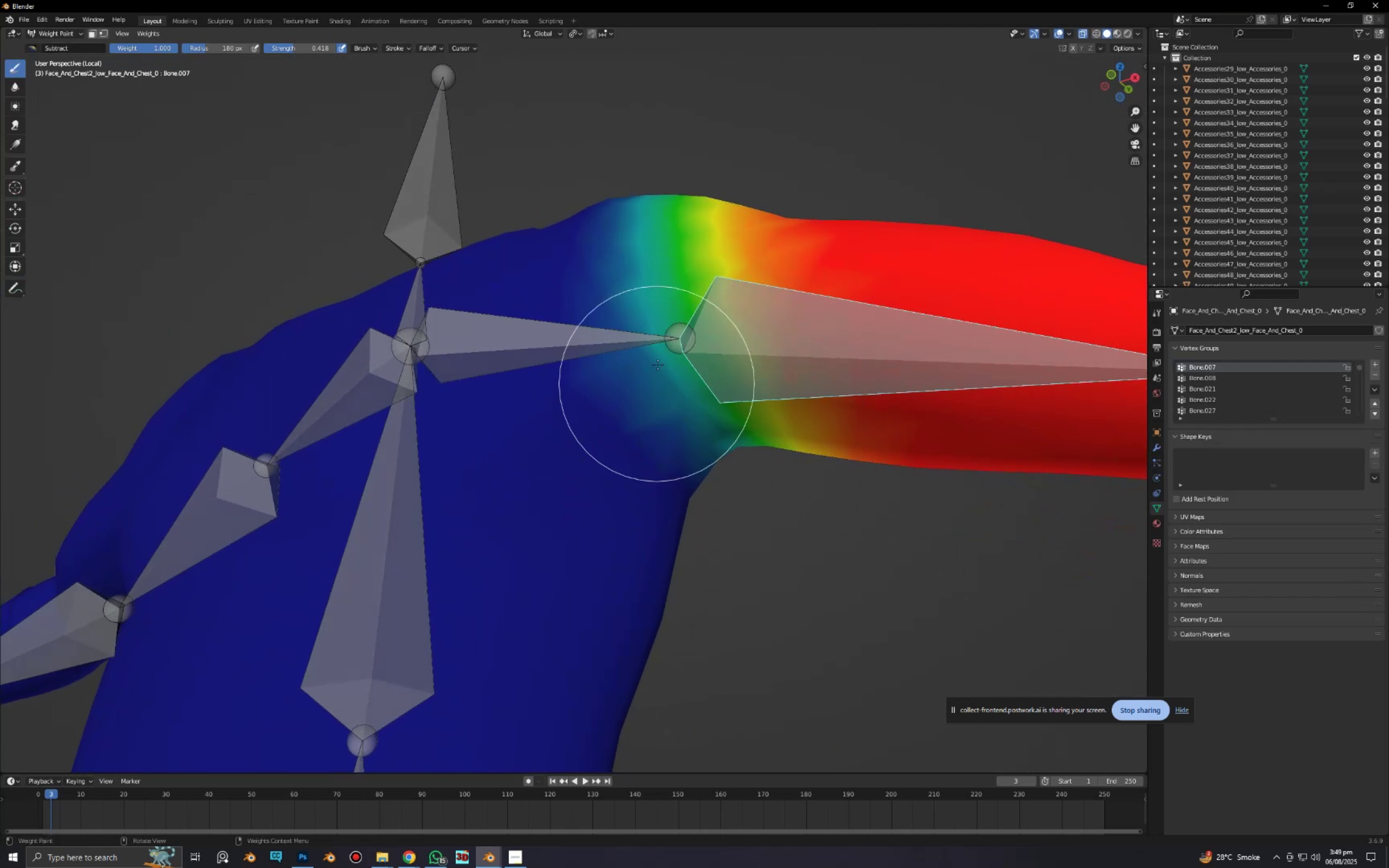 
scroll: coordinate [702, 406], scroll_direction: up, amount: 1.0
 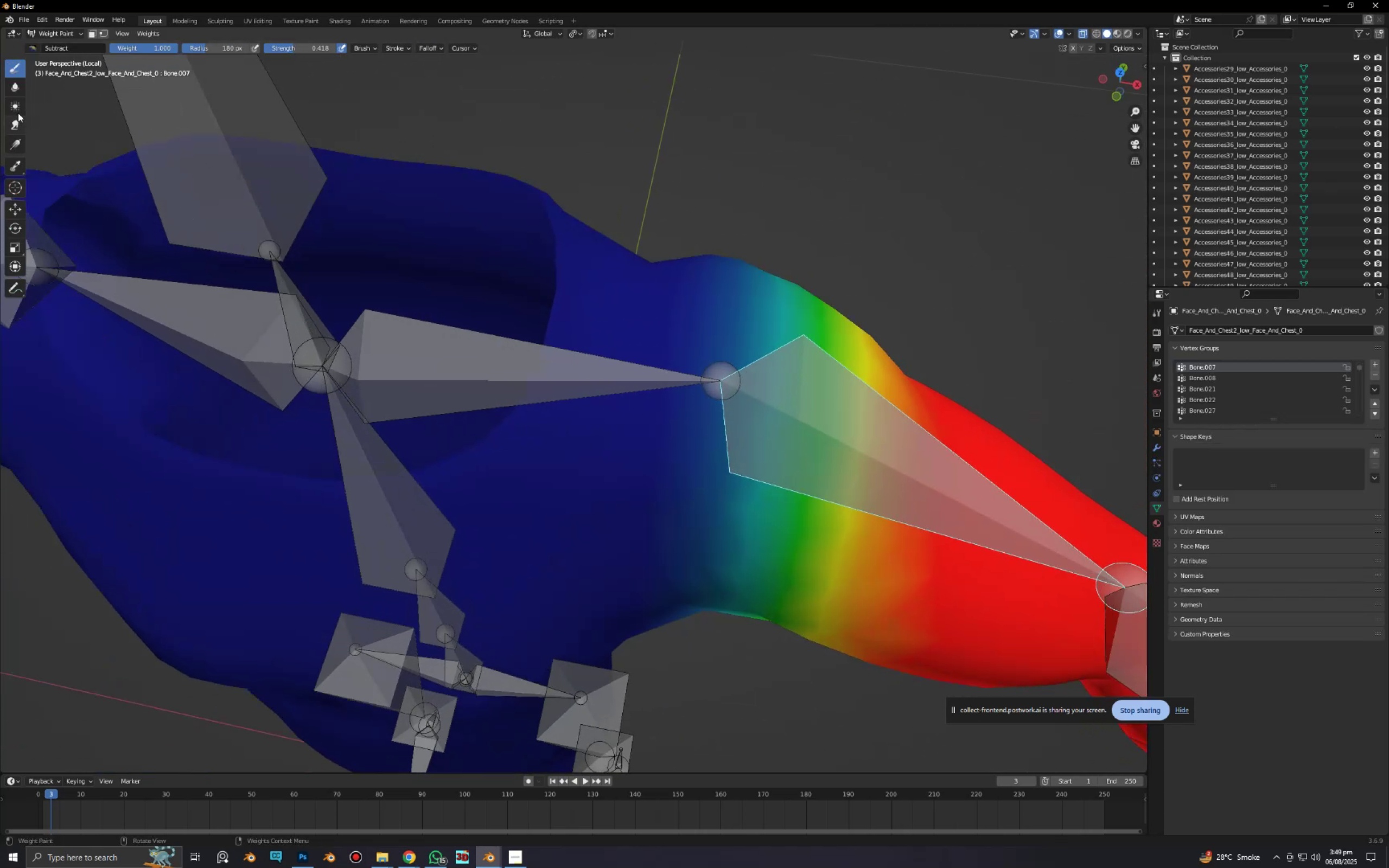 
left_click([16, 89])
 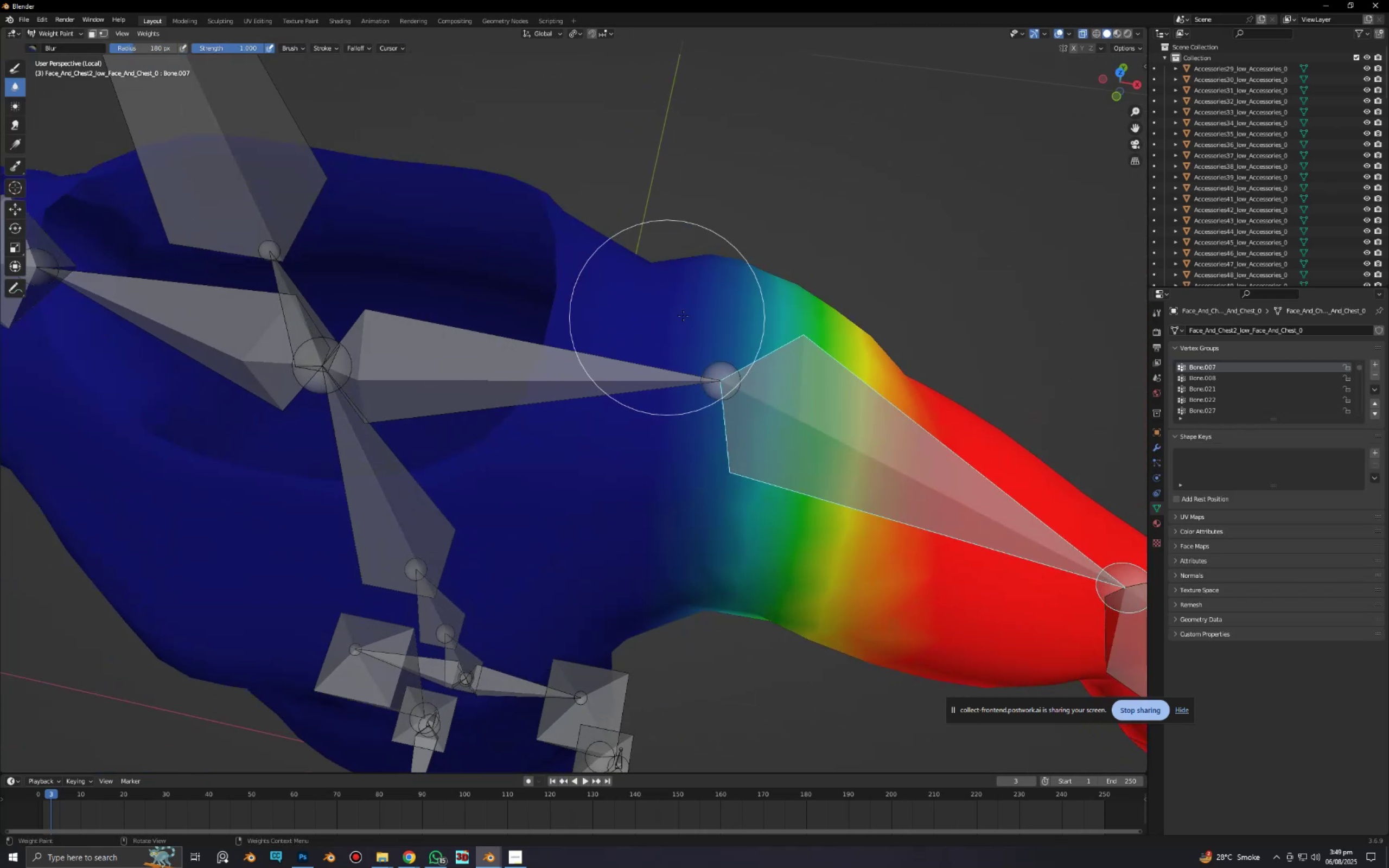 
left_click_drag(start_coordinate=[694, 312], to_coordinate=[691, 393])
 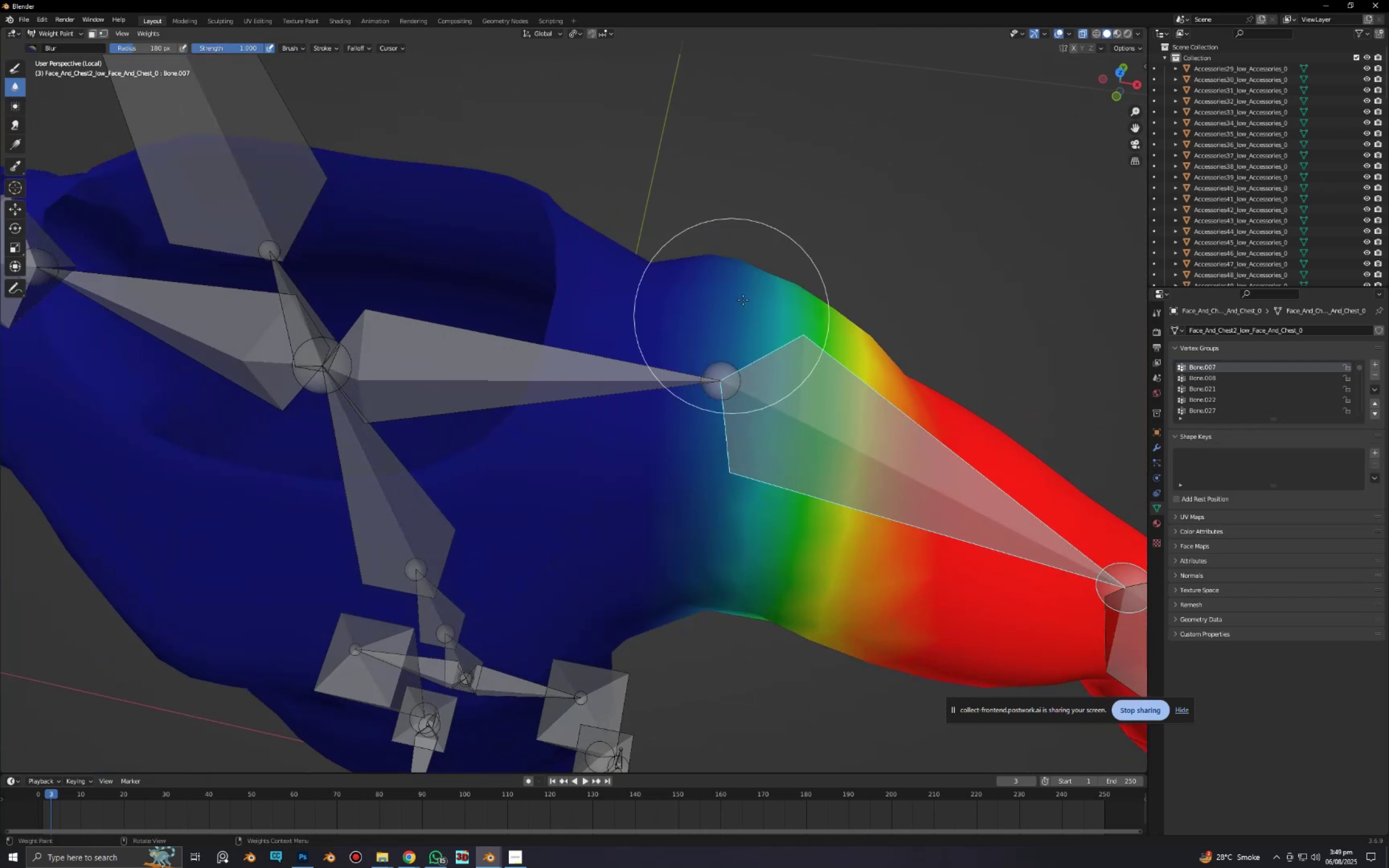 
left_click_drag(start_coordinate=[749, 285], to_coordinate=[711, 420])
 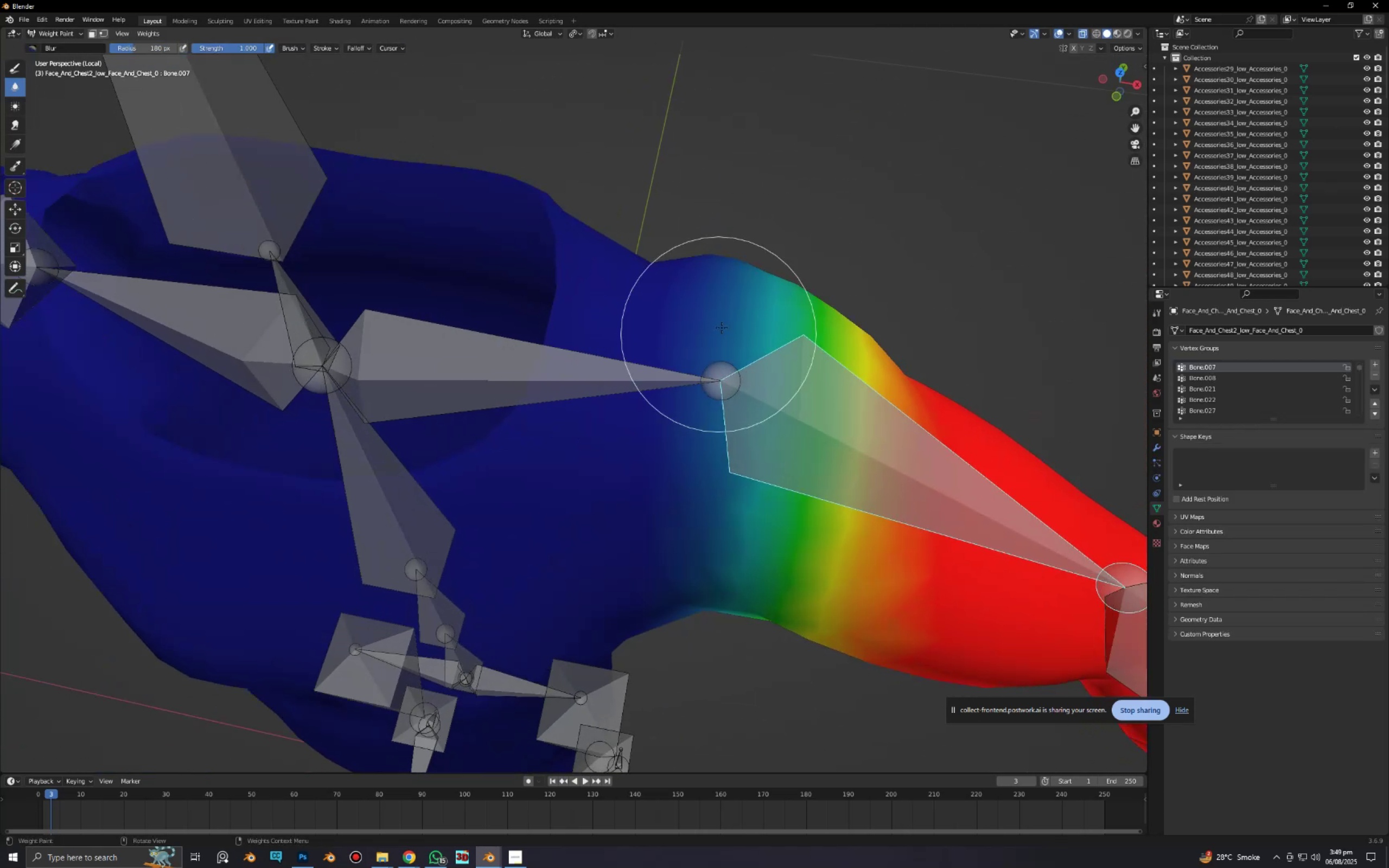 
left_click_drag(start_coordinate=[722, 328], to_coordinate=[716, 417])
 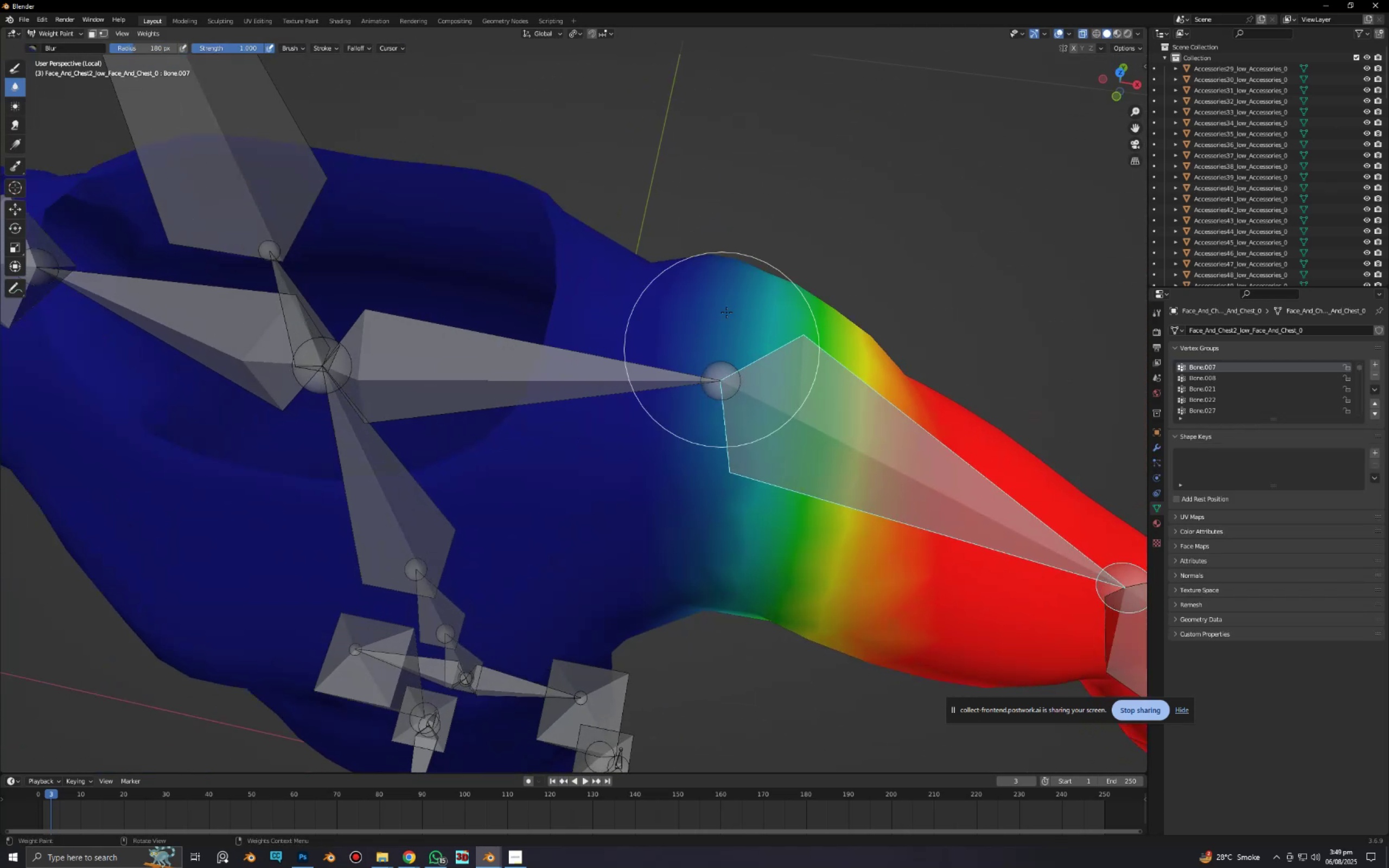 
left_click_drag(start_coordinate=[727, 311], to_coordinate=[711, 356])
 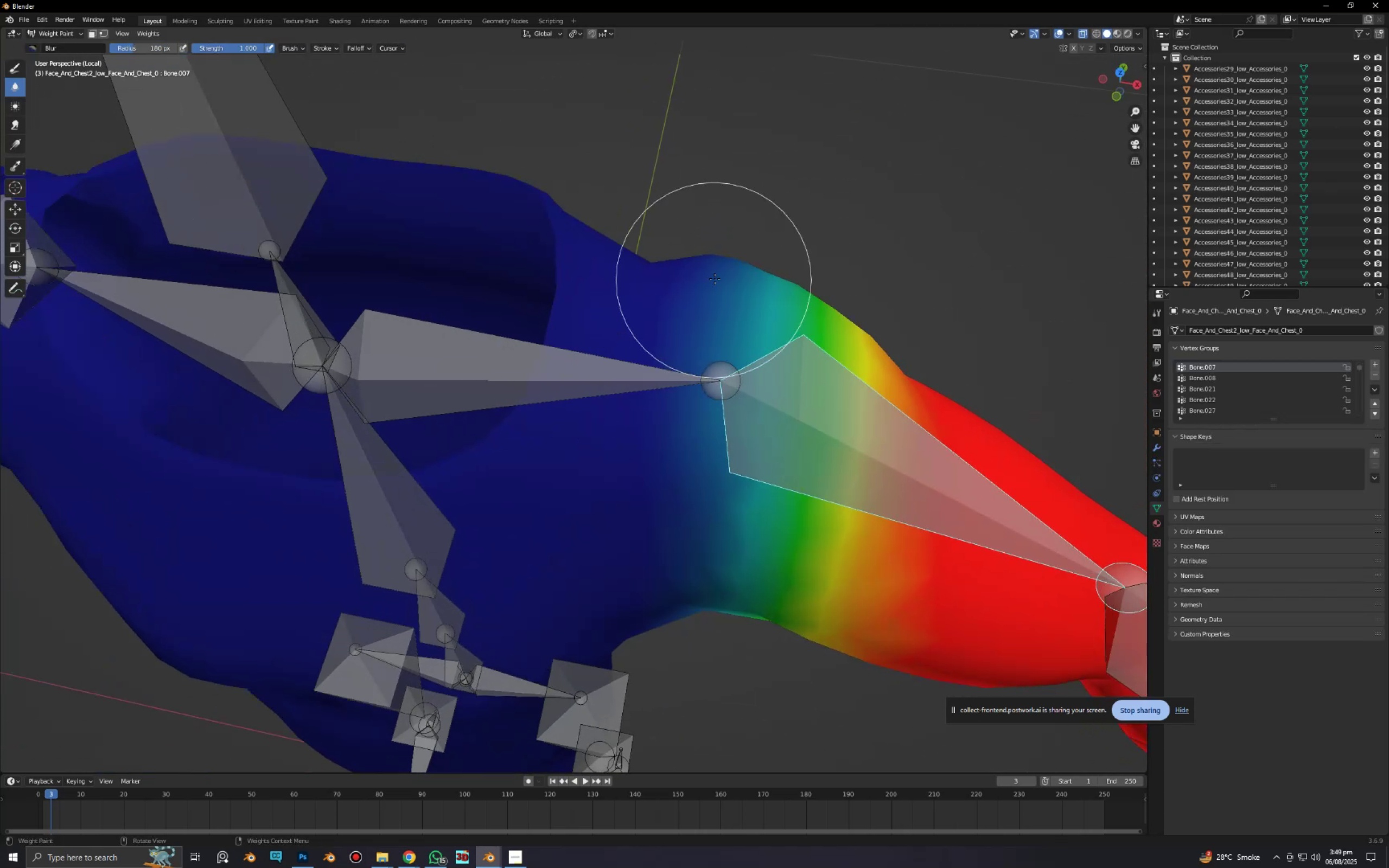 
left_click_drag(start_coordinate=[715, 279], to_coordinate=[705, 412])
 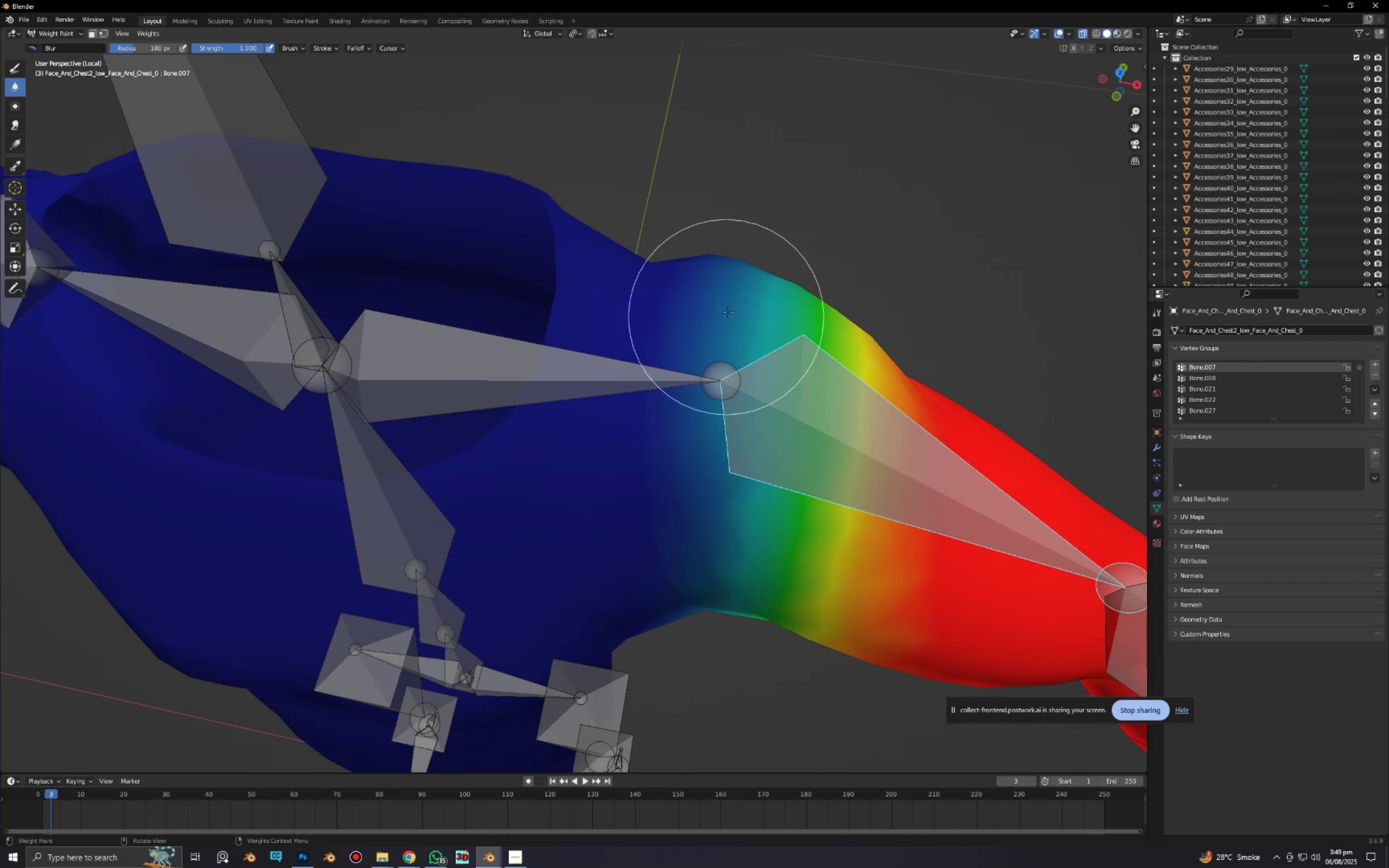 
left_click_drag(start_coordinate=[728, 312], to_coordinate=[708, 386])
 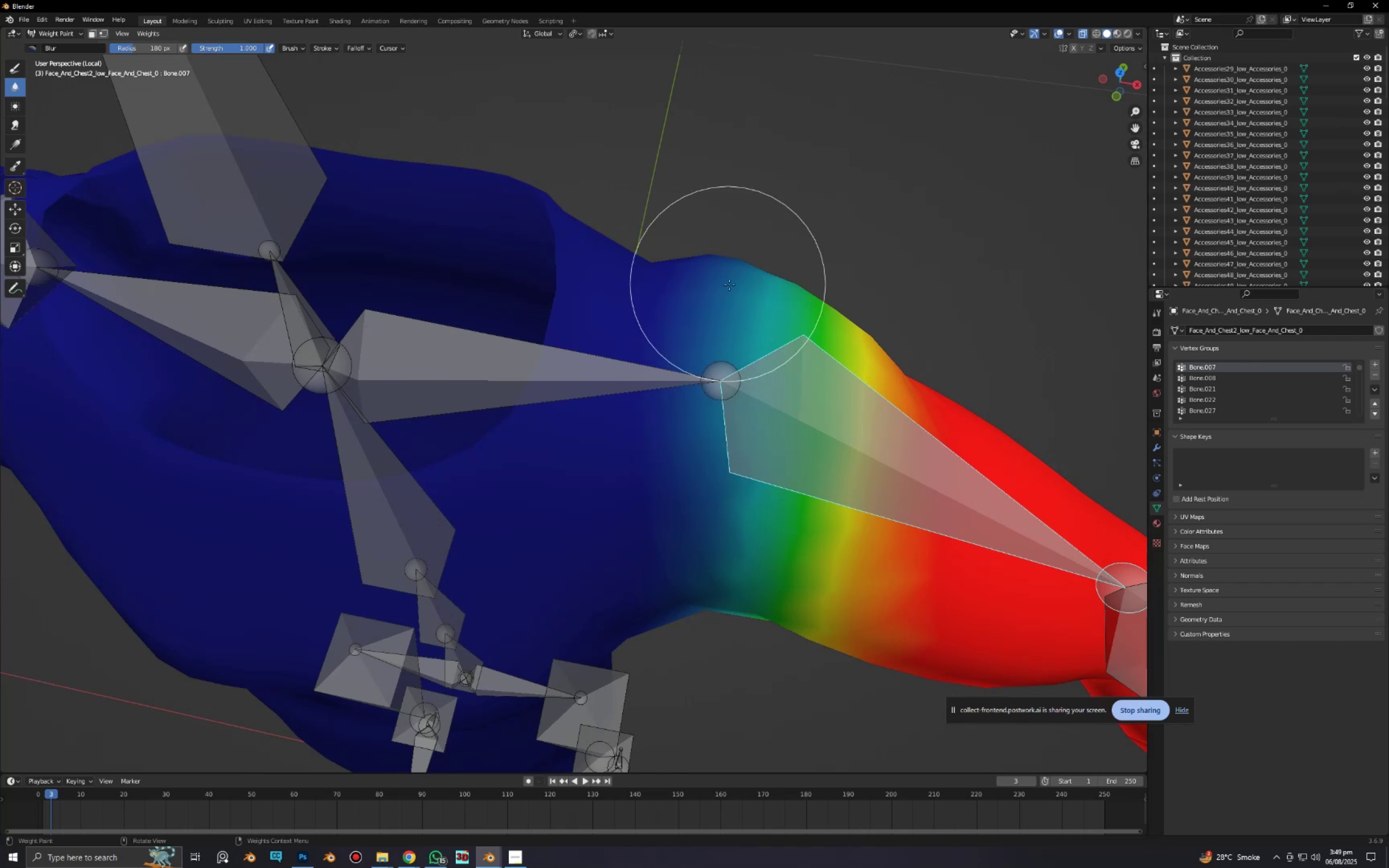 
left_click_drag(start_coordinate=[729, 285], to_coordinate=[703, 430])
 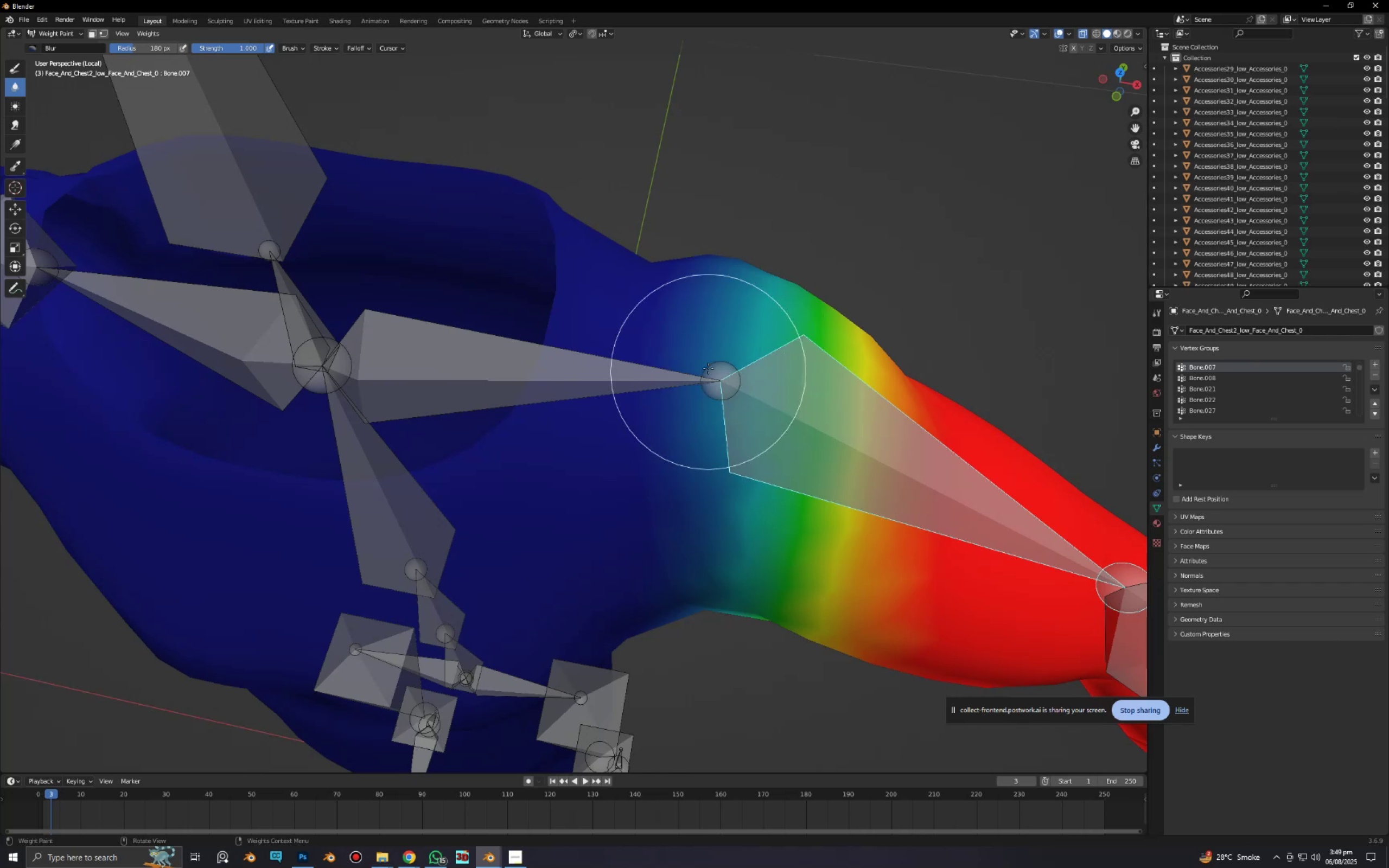 
left_click_drag(start_coordinate=[708, 368], to_coordinate=[705, 524])
 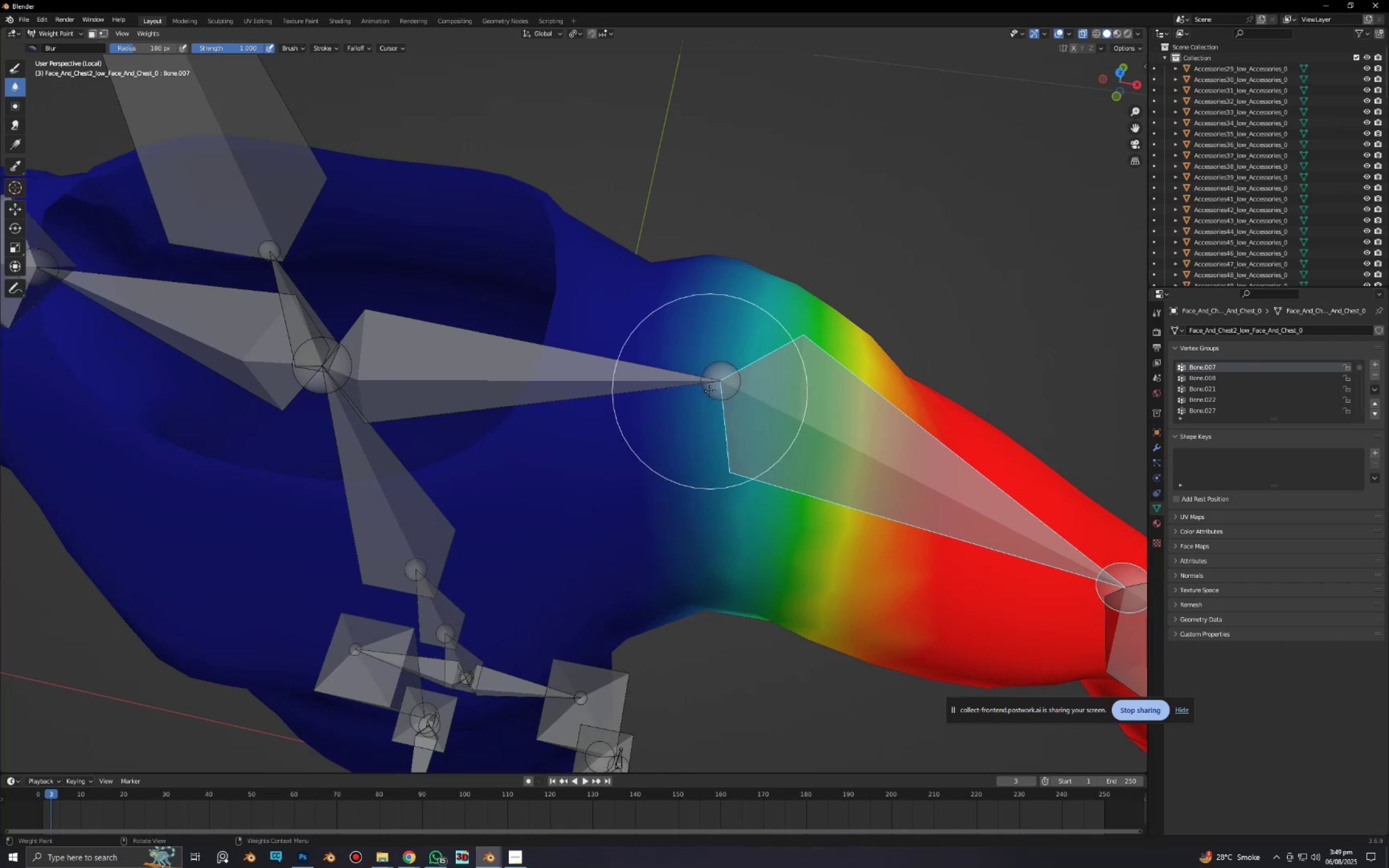 
left_click_drag(start_coordinate=[710, 391], to_coordinate=[700, 527])
 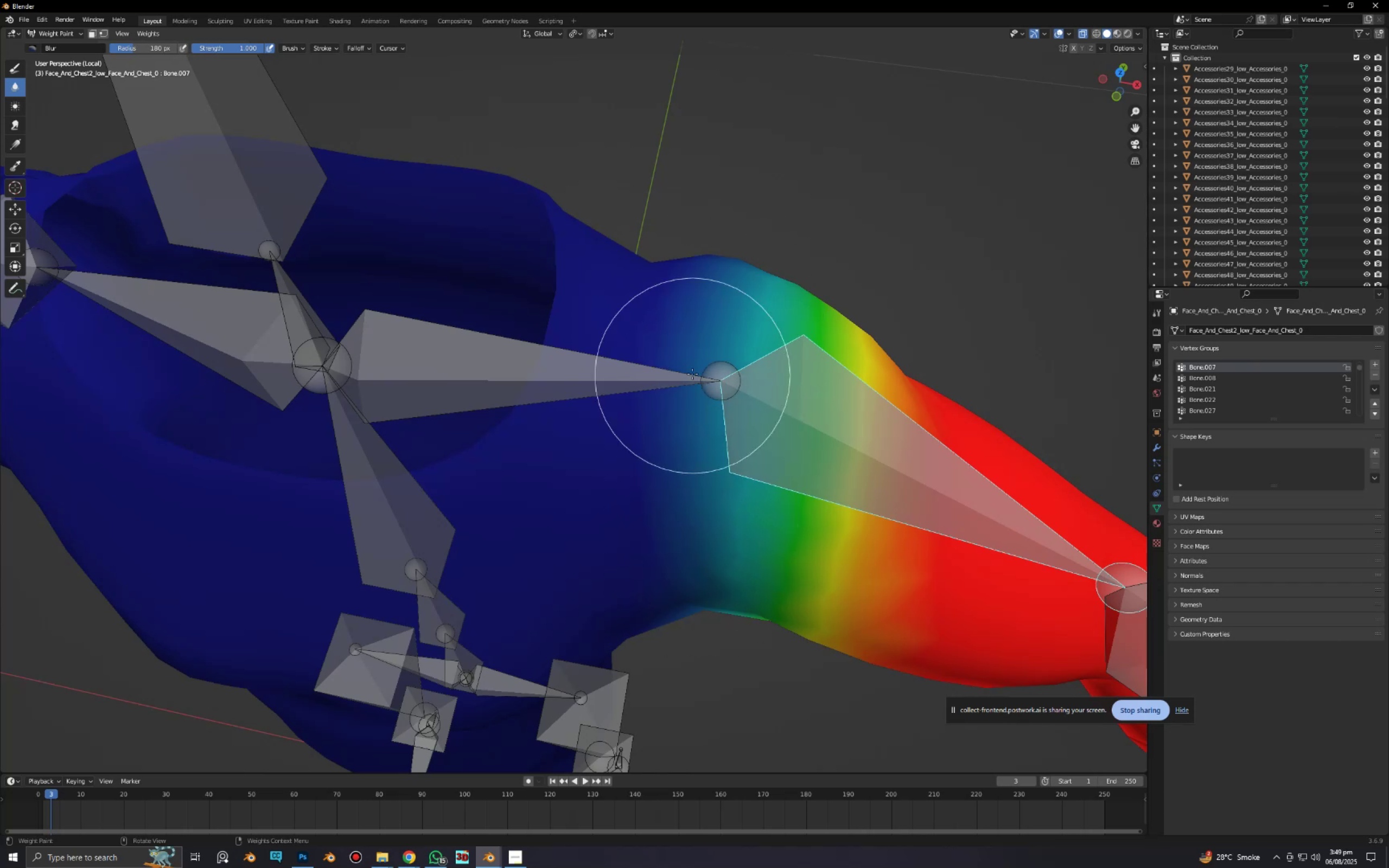 
left_click_drag(start_coordinate=[692, 378], to_coordinate=[703, 527])
 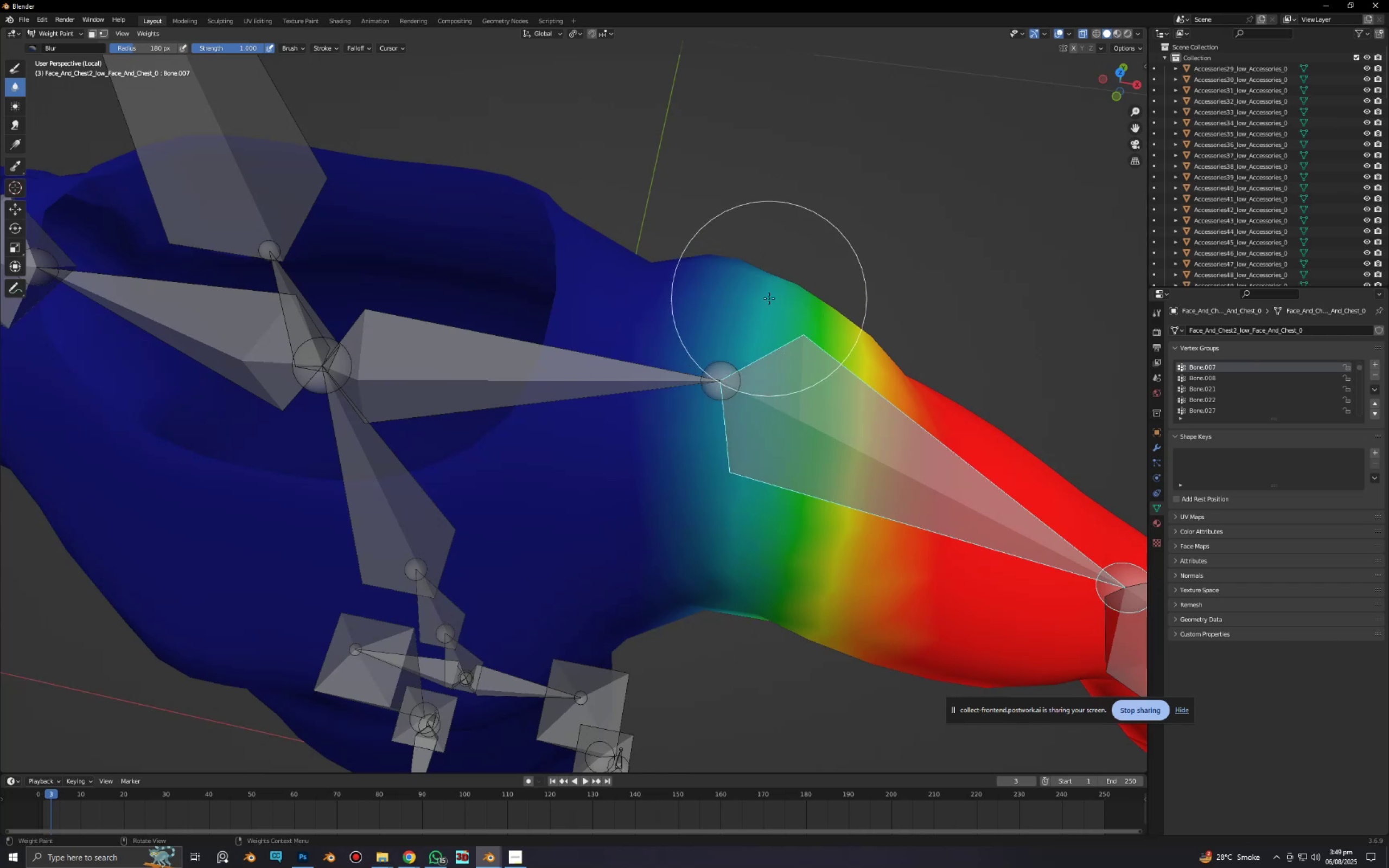 
left_click_drag(start_coordinate=[766, 298], to_coordinate=[813, 256])
 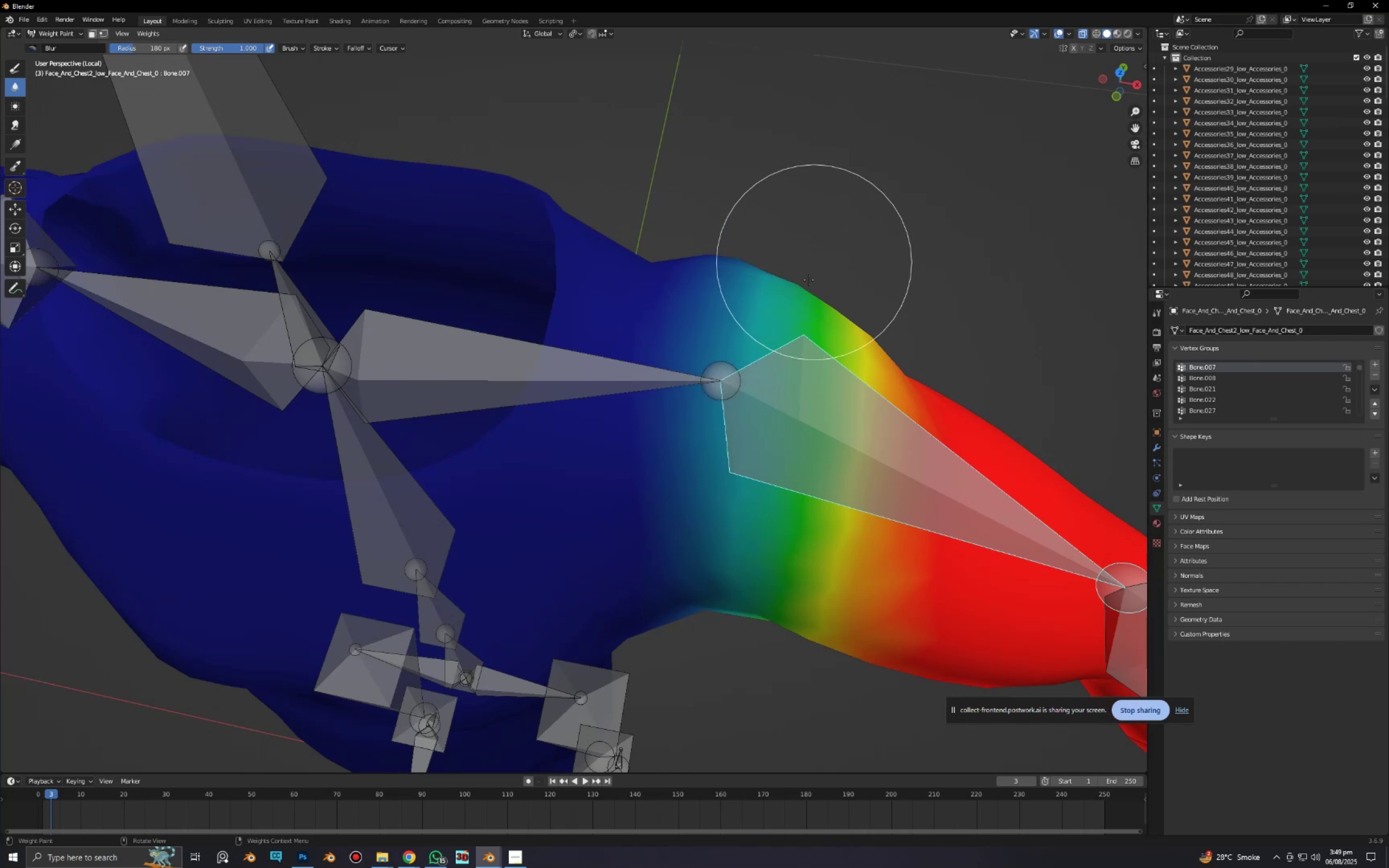 
left_click_drag(start_coordinate=[783, 328], to_coordinate=[830, 276])
 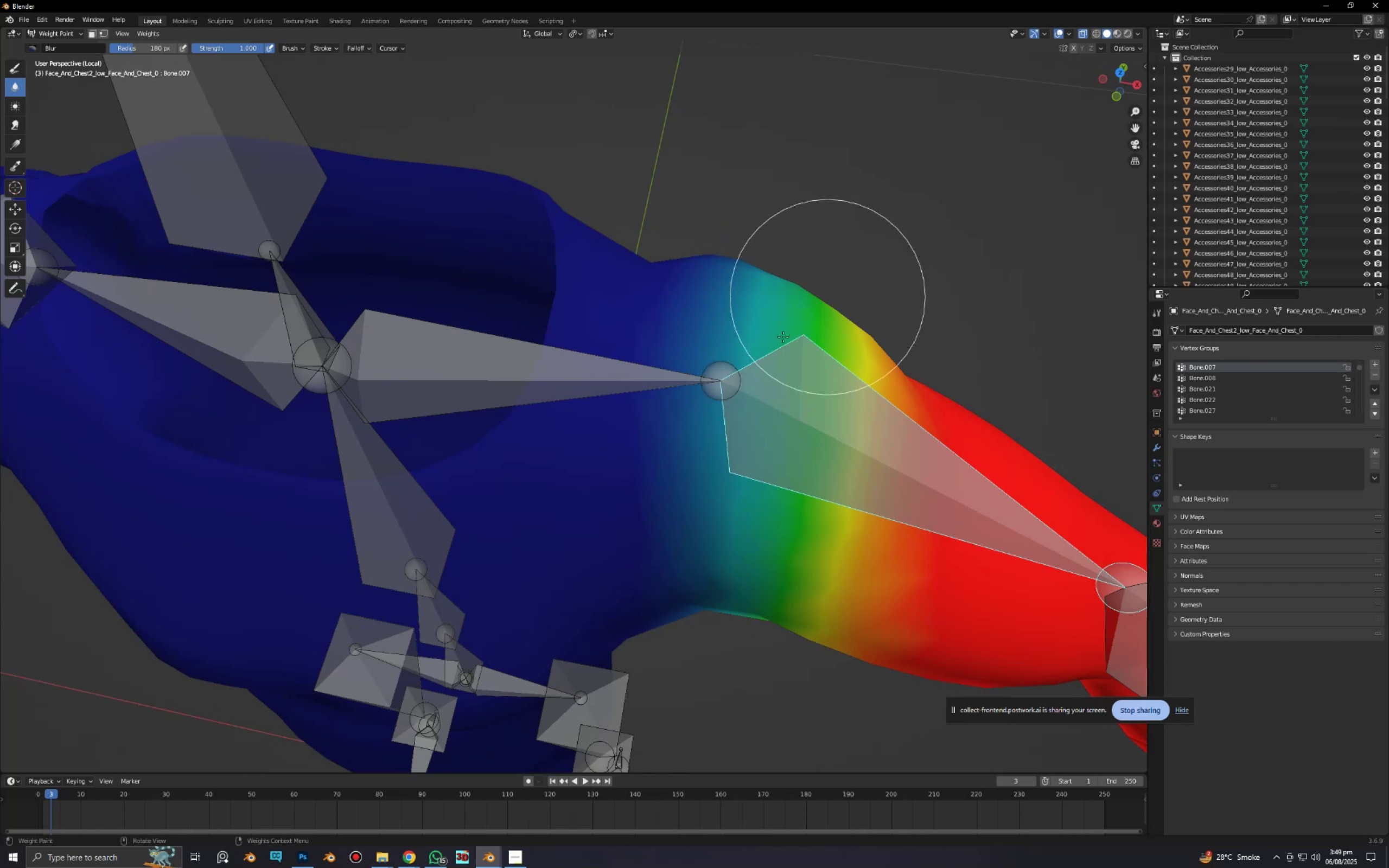 
left_click_drag(start_coordinate=[775, 343], to_coordinate=[848, 257])
 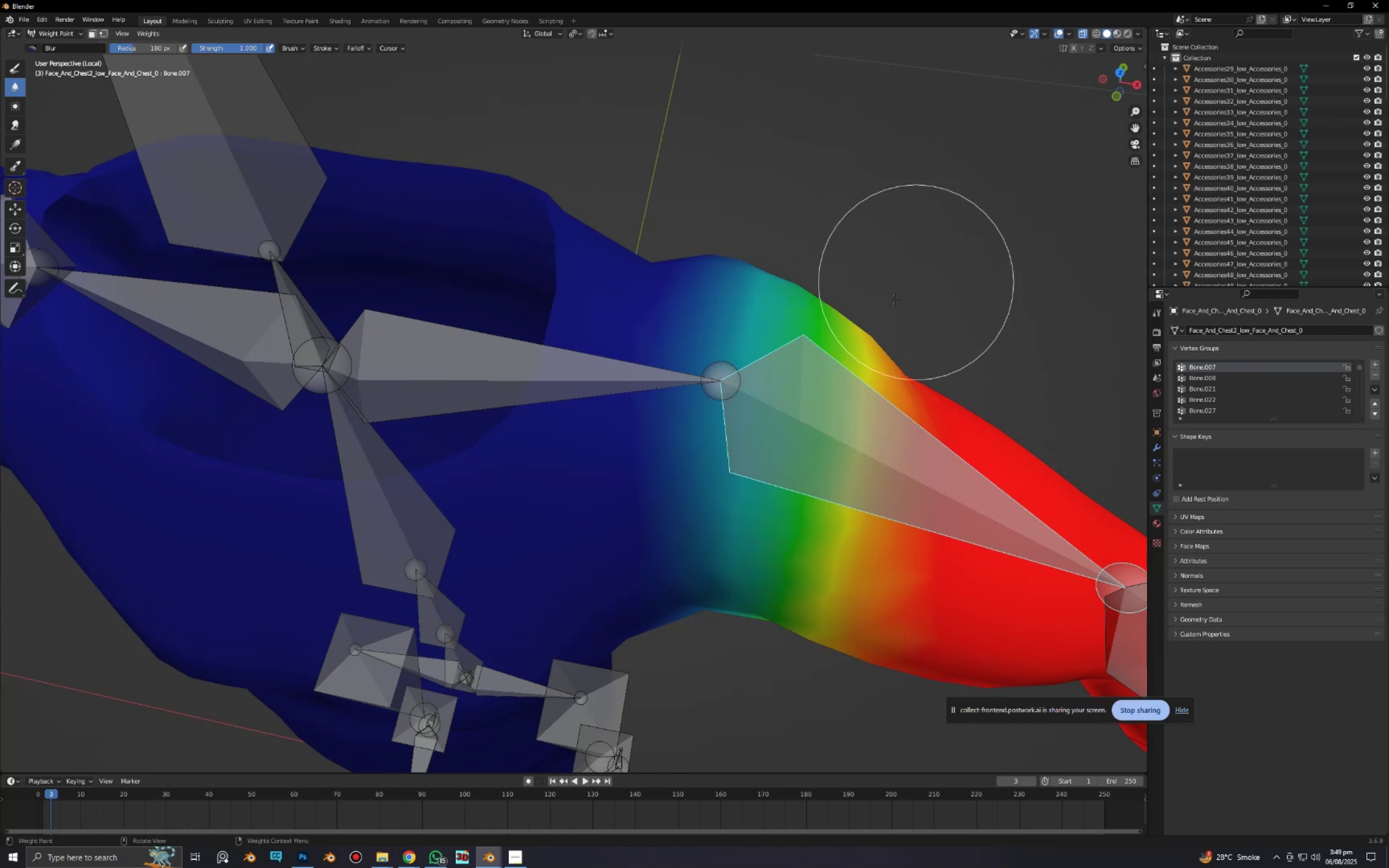 
scroll: coordinate [710, 345], scroll_direction: down, amount: 3.0
 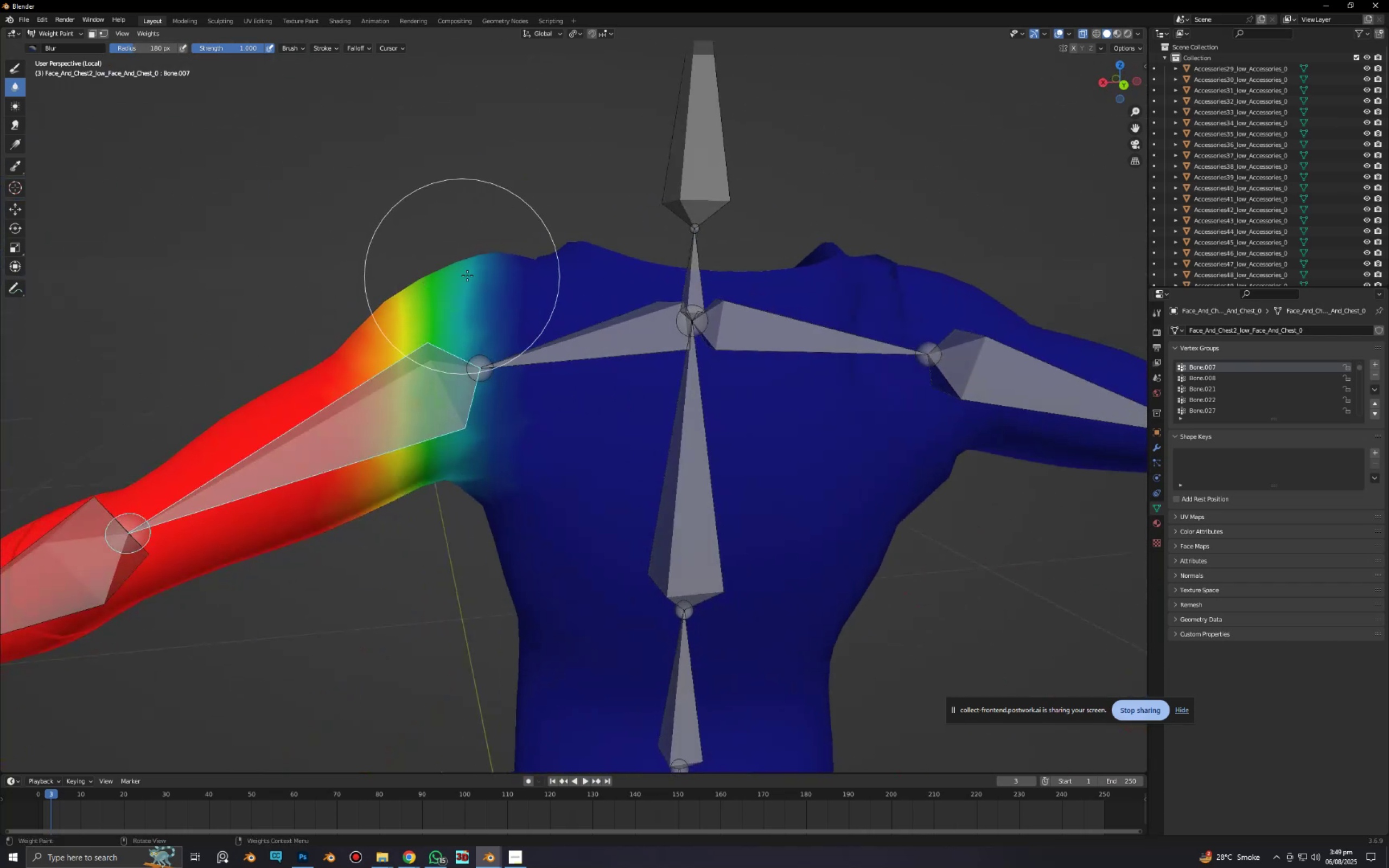 
left_click_drag(start_coordinate=[472, 276], to_coordinate=[459, 407])
 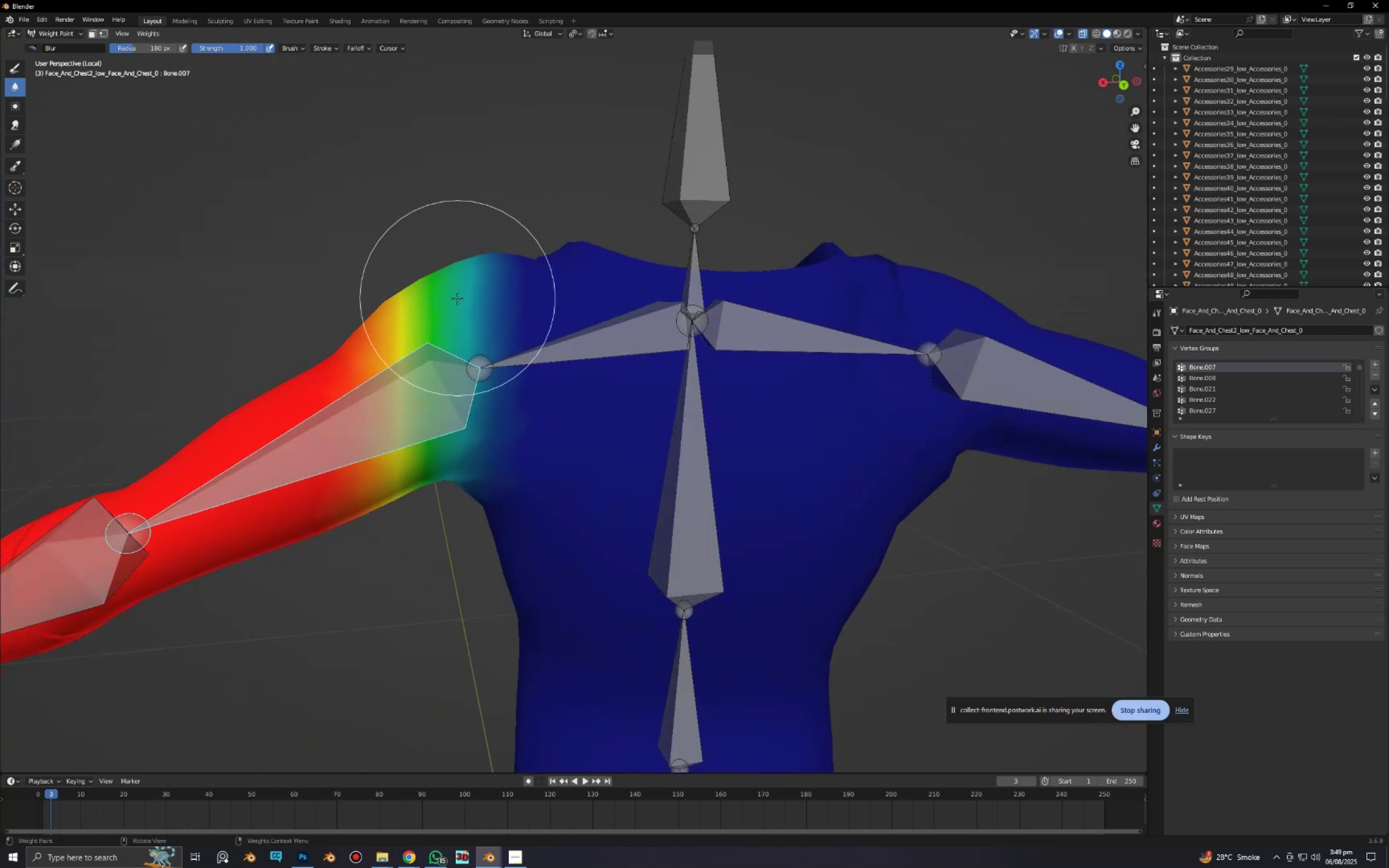 
left_click_drag(start_coordinate=[457, 298], to_coordinate=[457, 388])
 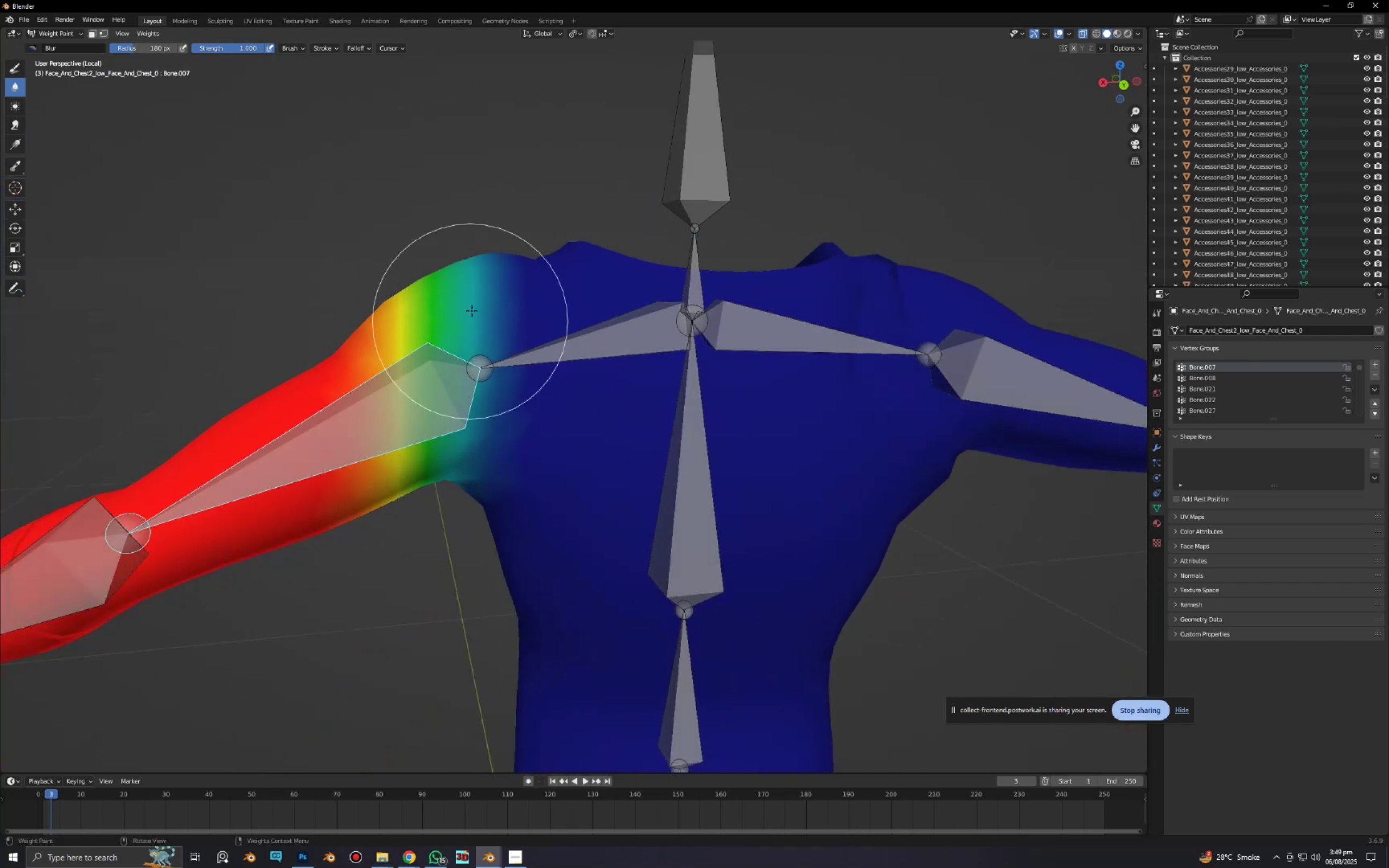 
left_click_drag(start_coordinate=[473, 309], to_coordinate=[455, 435])
 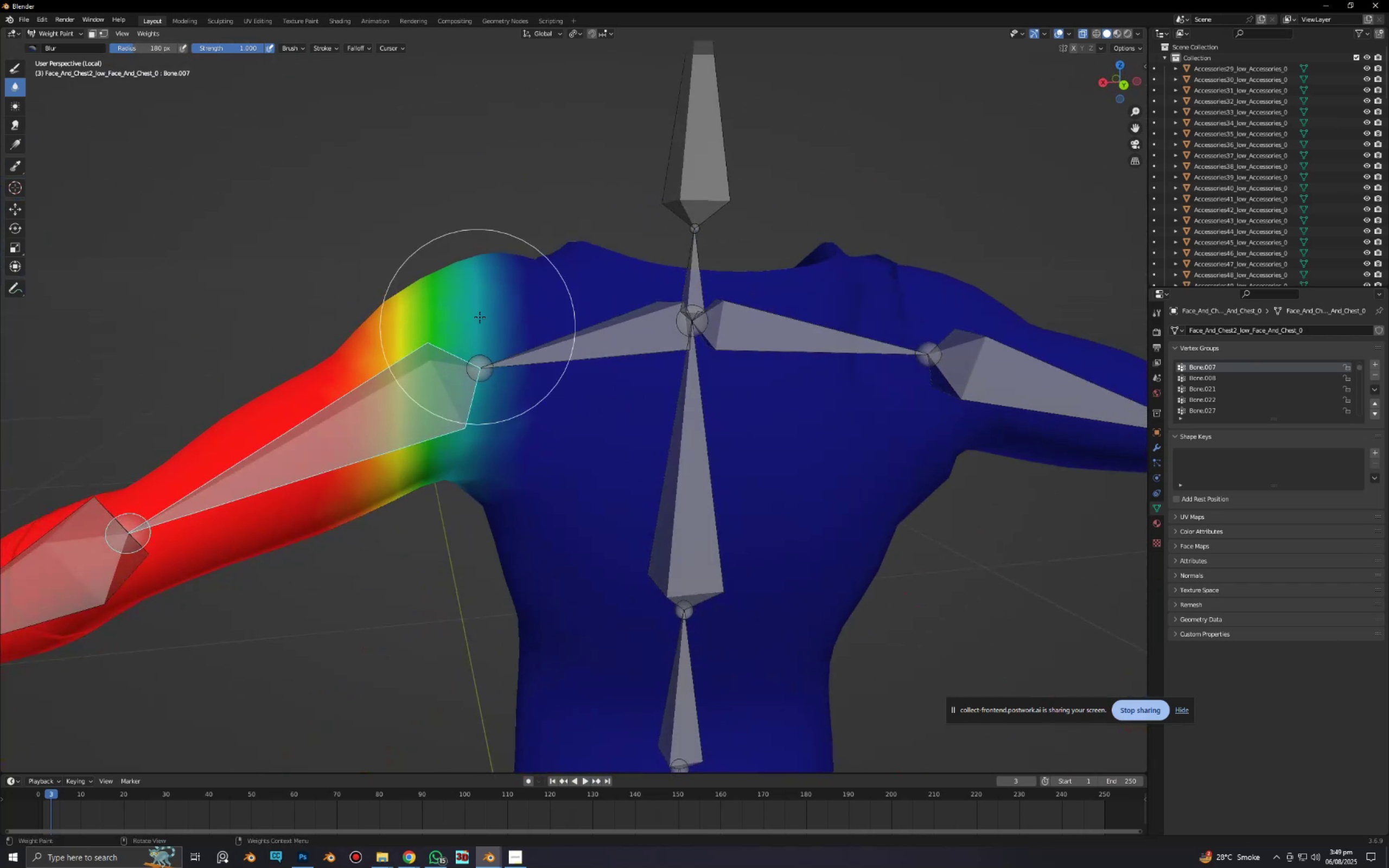 
left_click_drag(start_coordinate=[480, 317], to_coordinate=[457, 452])
 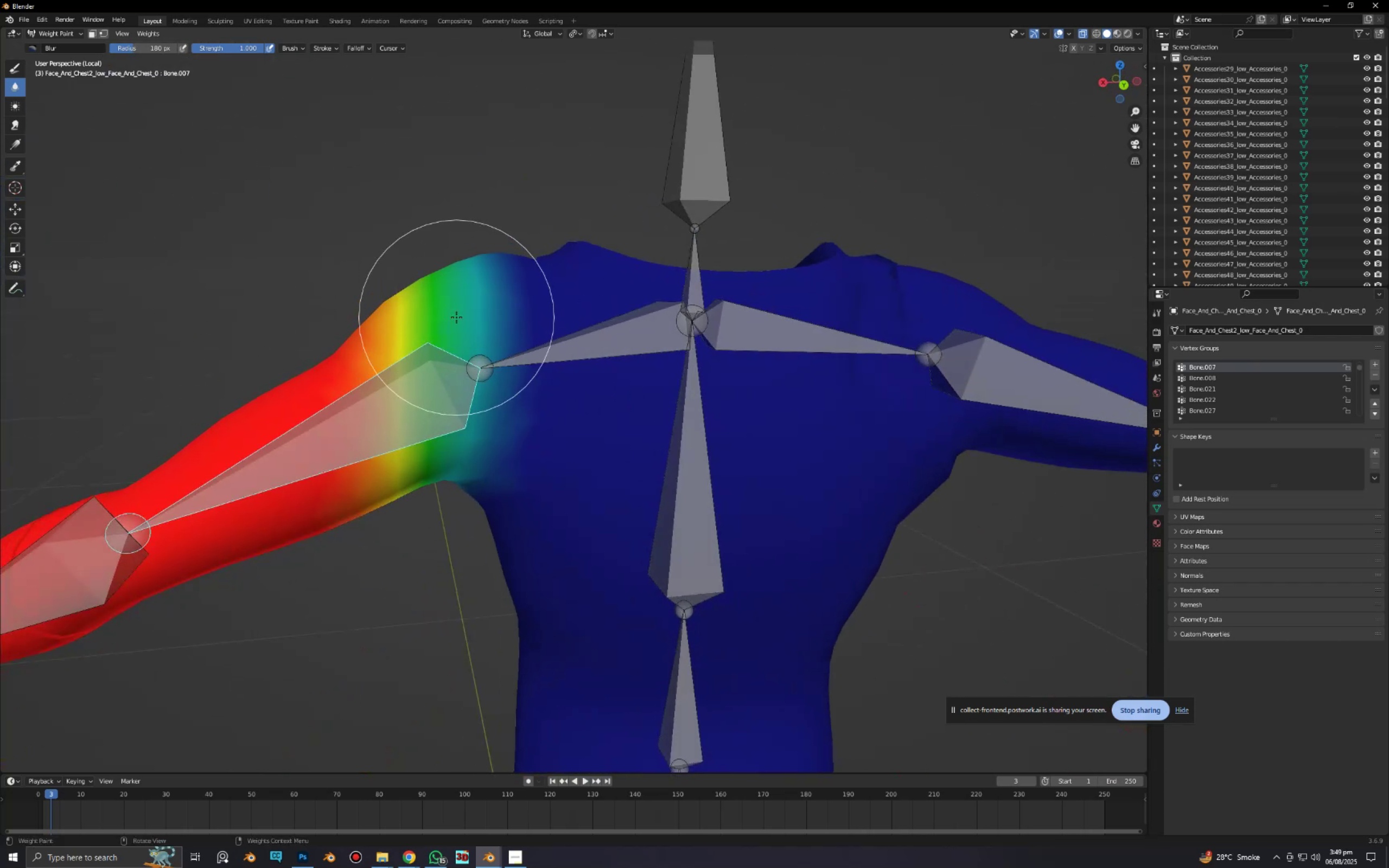 
left_click_drag(start_coordinate=[455, 334], to_coordinate=[434, 522])
 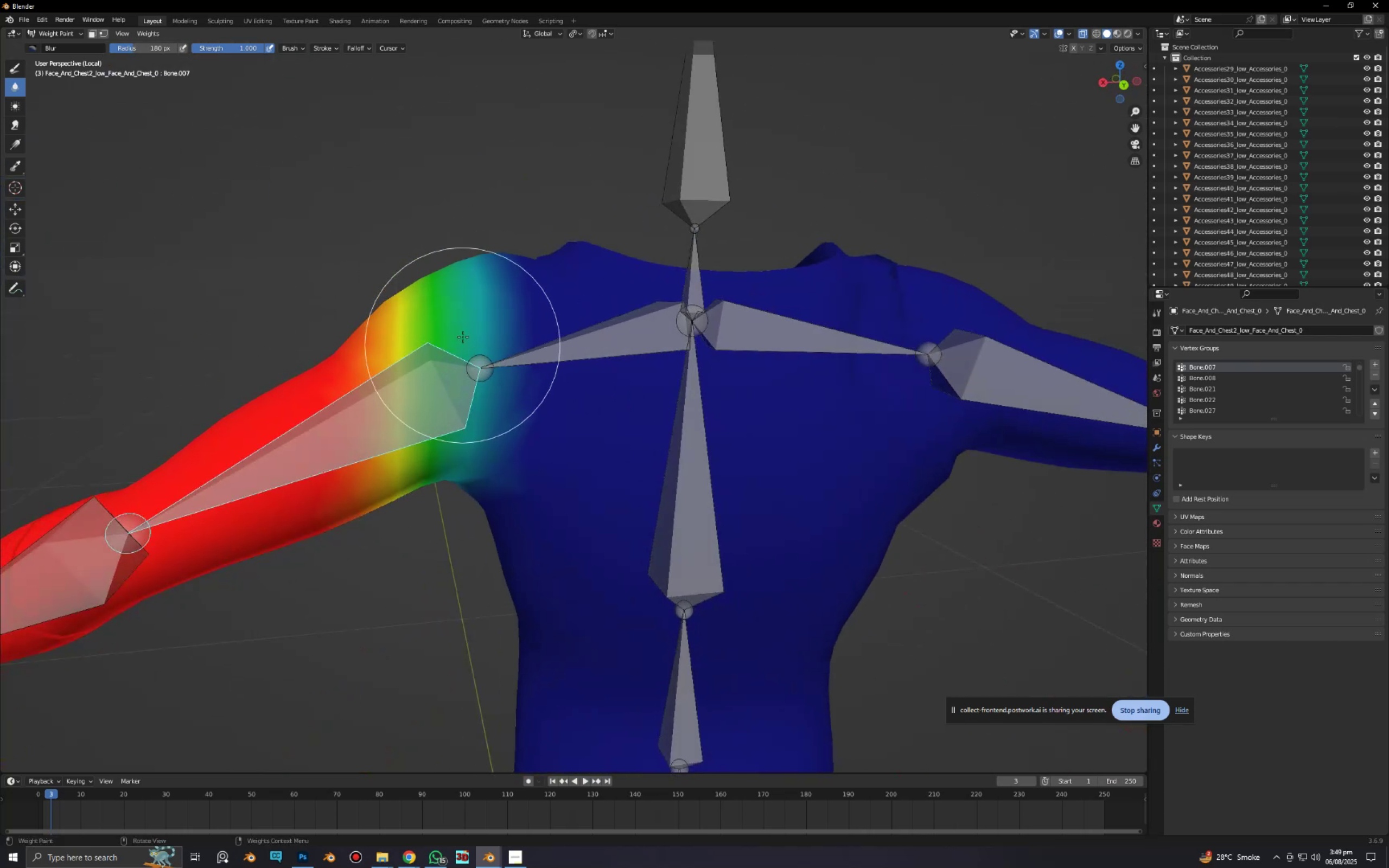 
left_click_drag(start_coordinate=[463, 329], to_coordinate=[441, 506])
 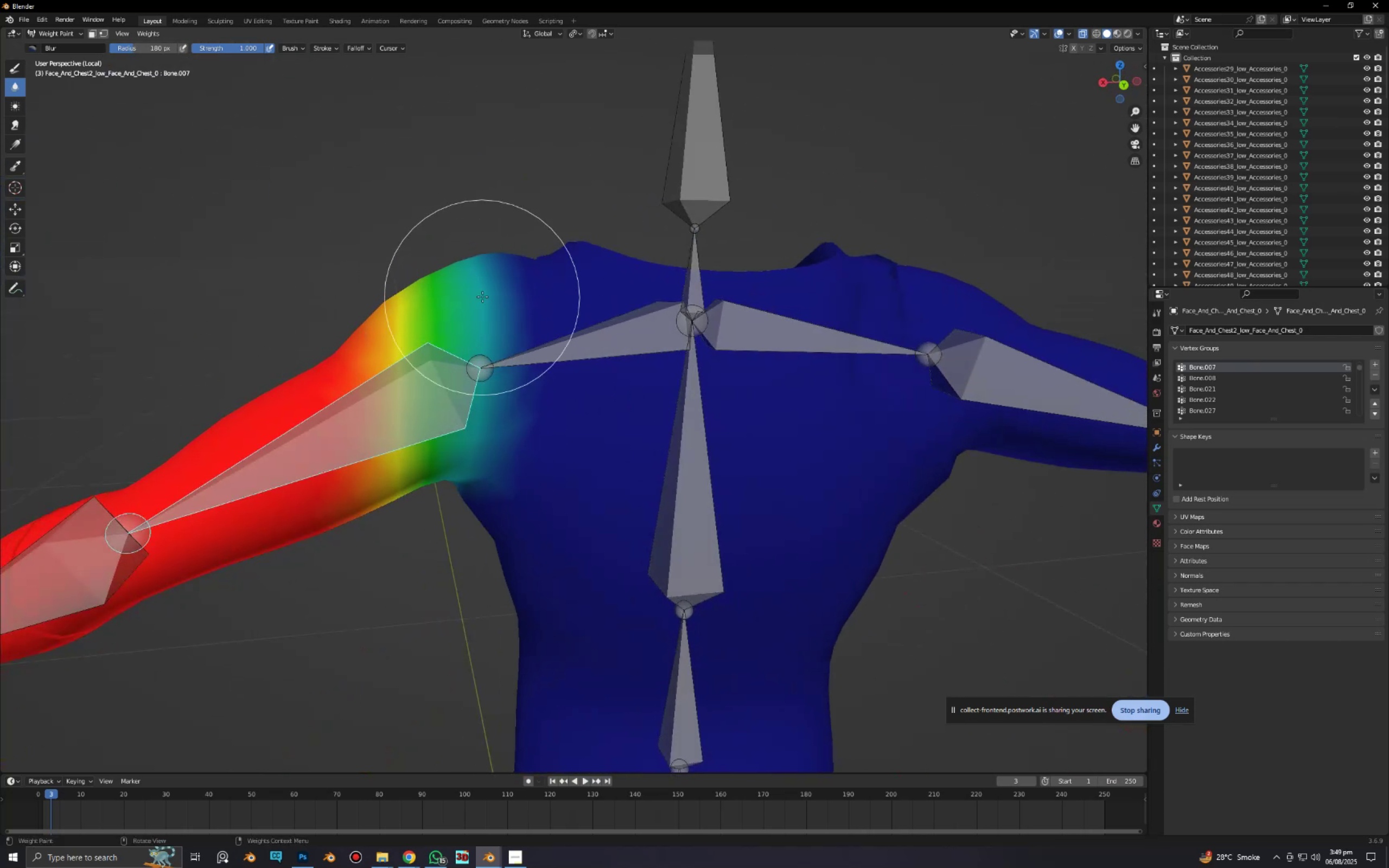 
left_click_drag(start_coordinate=[482, 297], to_coordinate=[457, 428])
 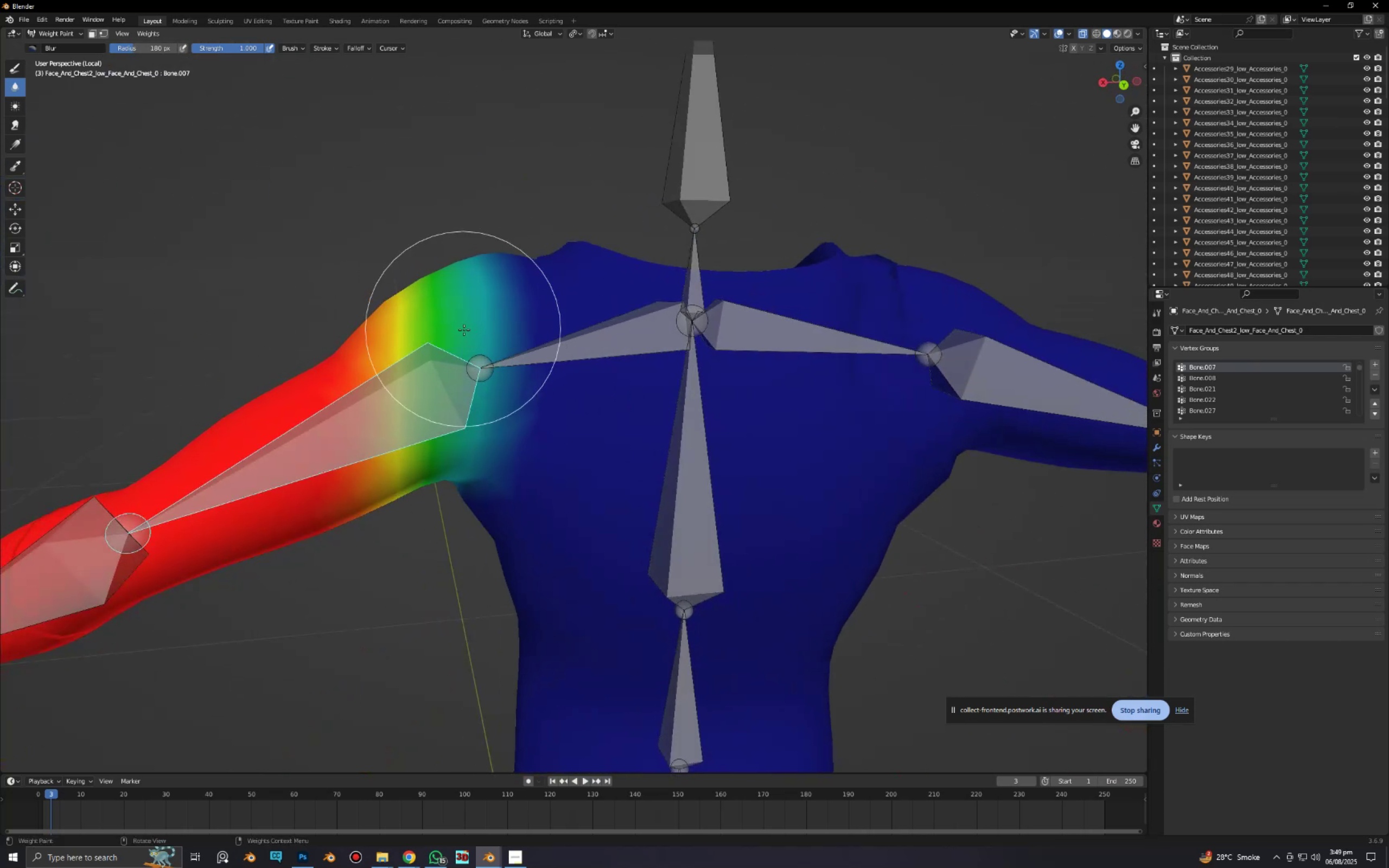 
left_click_drag(start_coordinate=[464, 330], to_coordinate=[455, 509])
 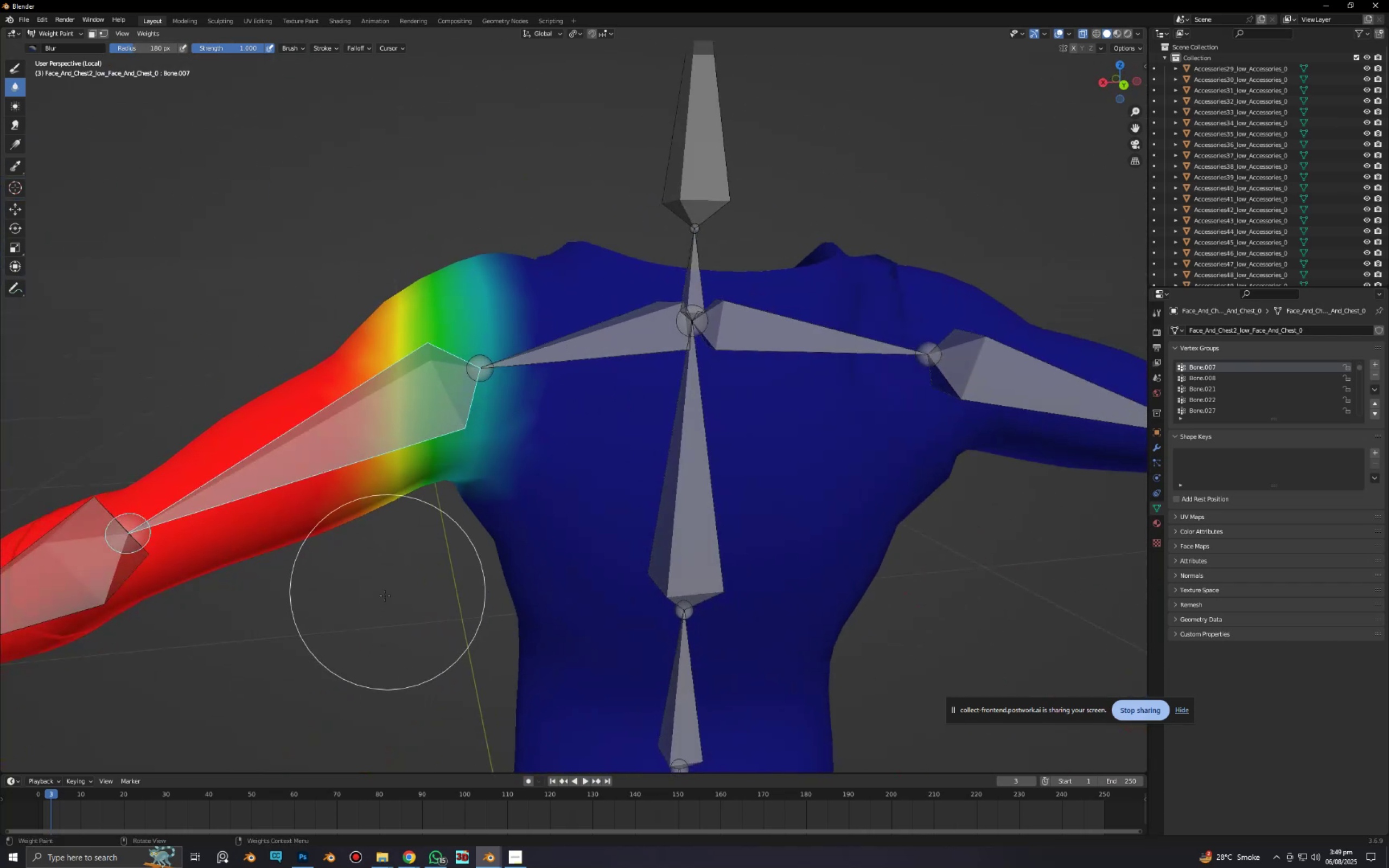 
key(R)
 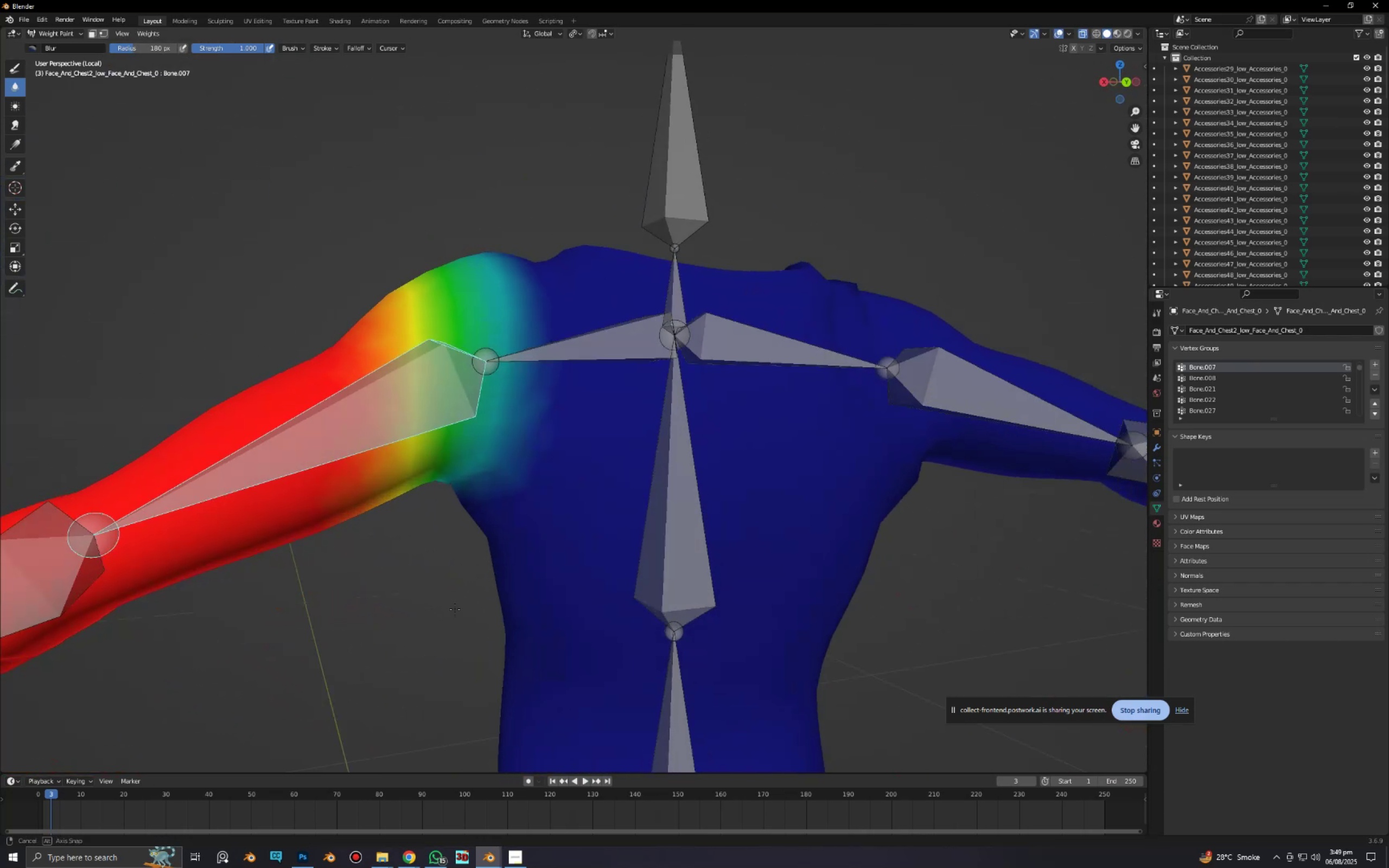 
left_click_drag(start_coordinate=[515, 400], to_coordinate=[406, 464])
 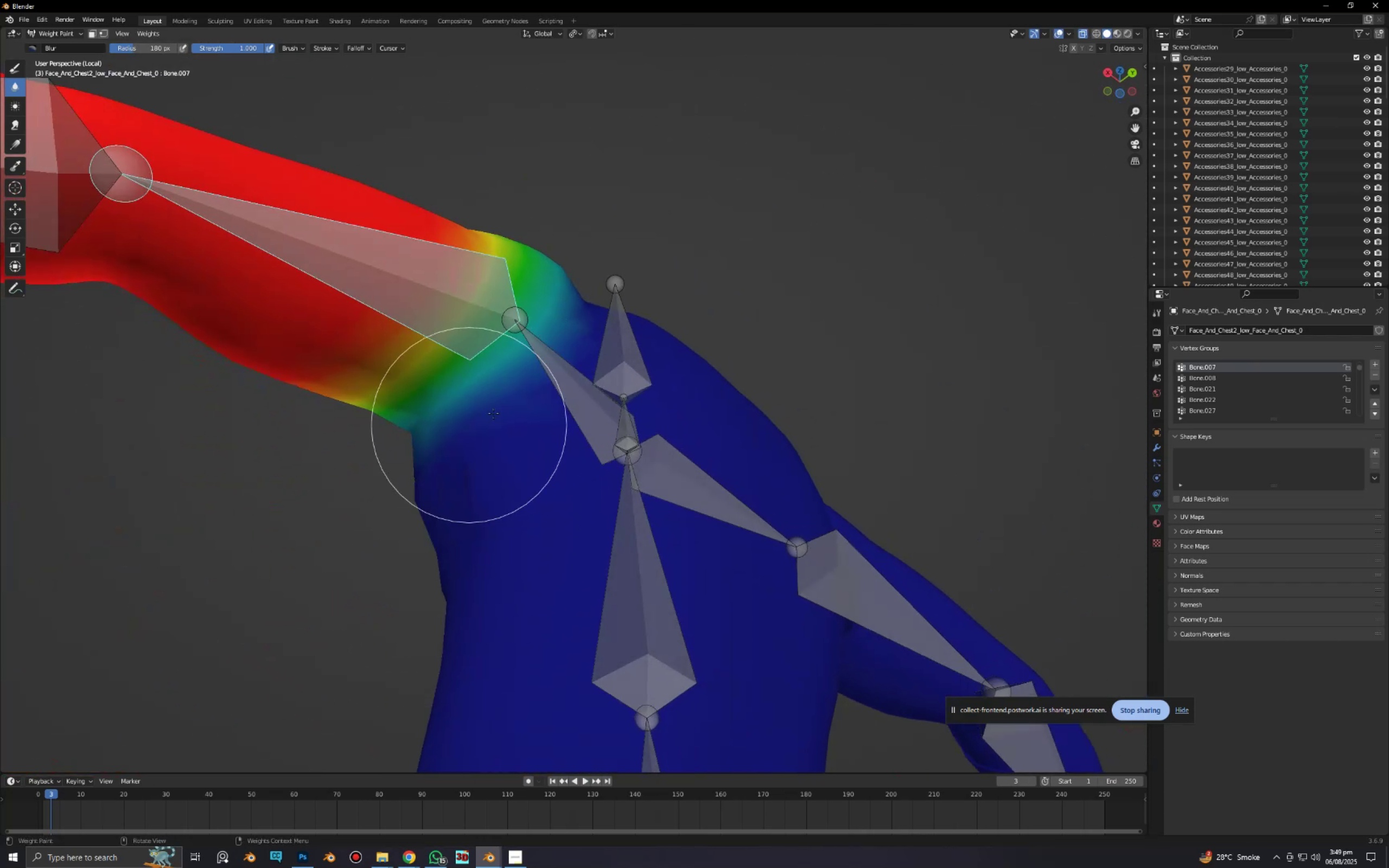 
left_click_drag(start_coordinate=[499, 411], to_coordinate=[453, 466])
 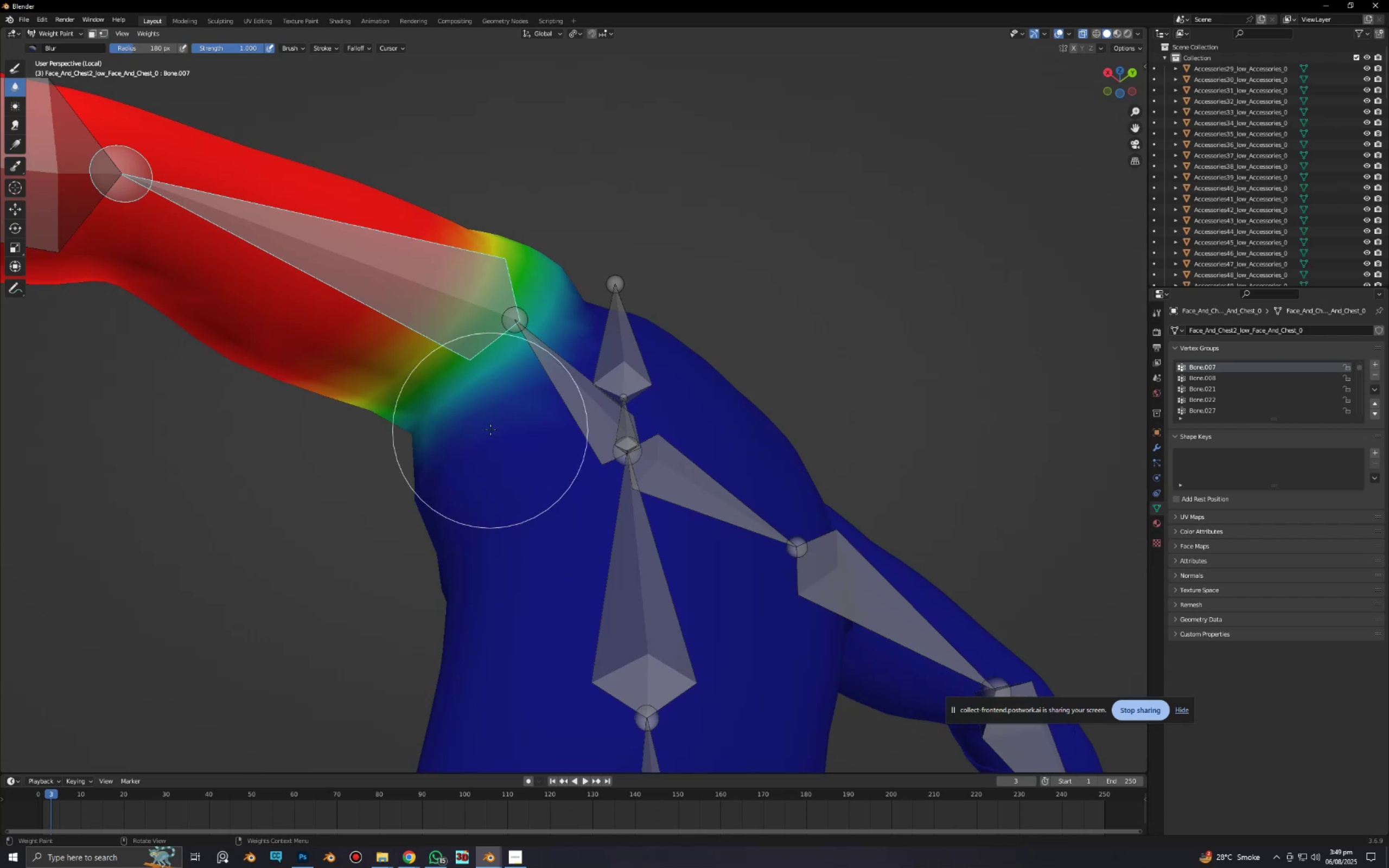 
left_click_drag(start_coordinate=[490, 432], to_coordinate=[434, 548])
 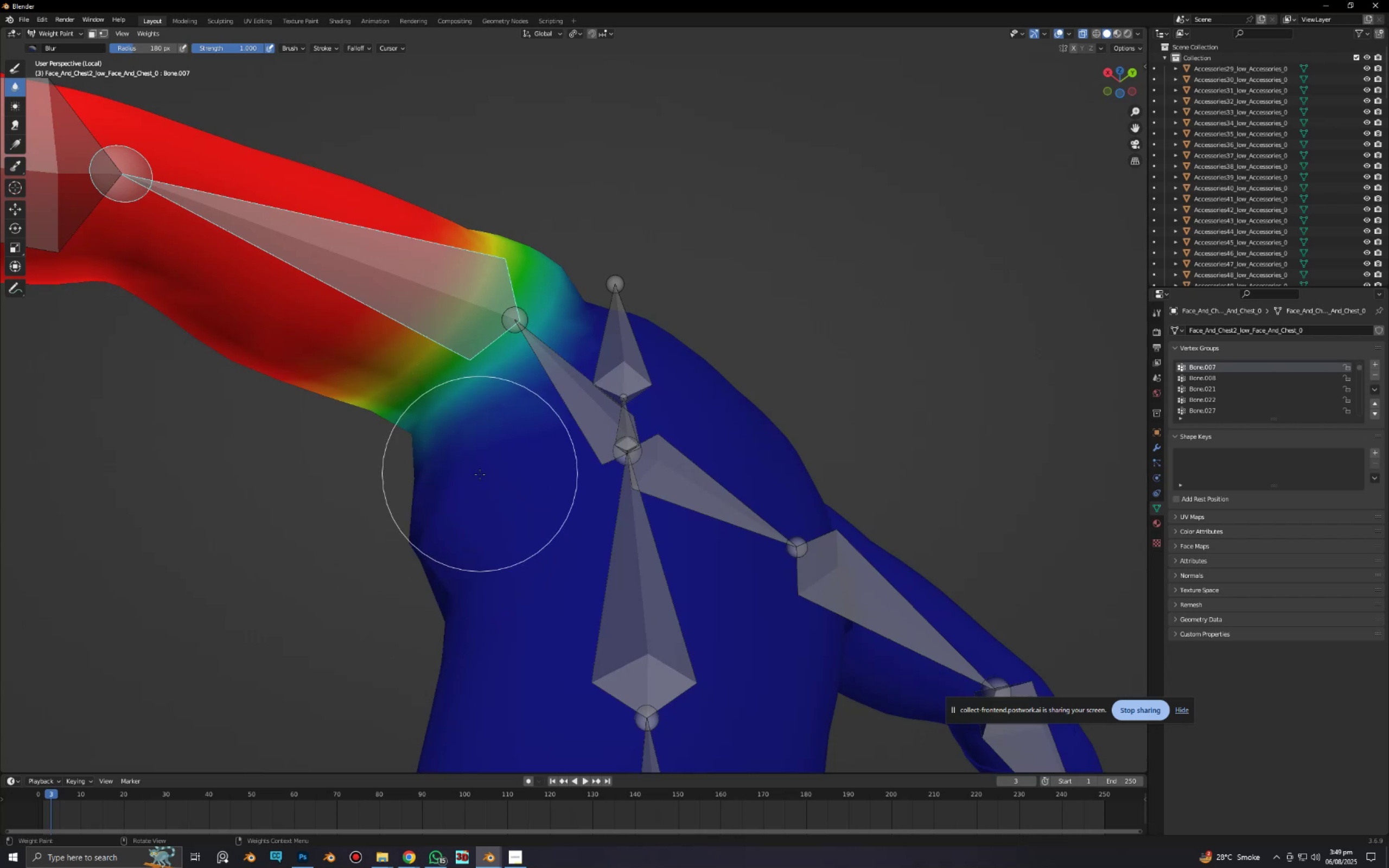 
left_click_drag(start_coordinate=[480, 474], to_coordinate=[425, 579])
 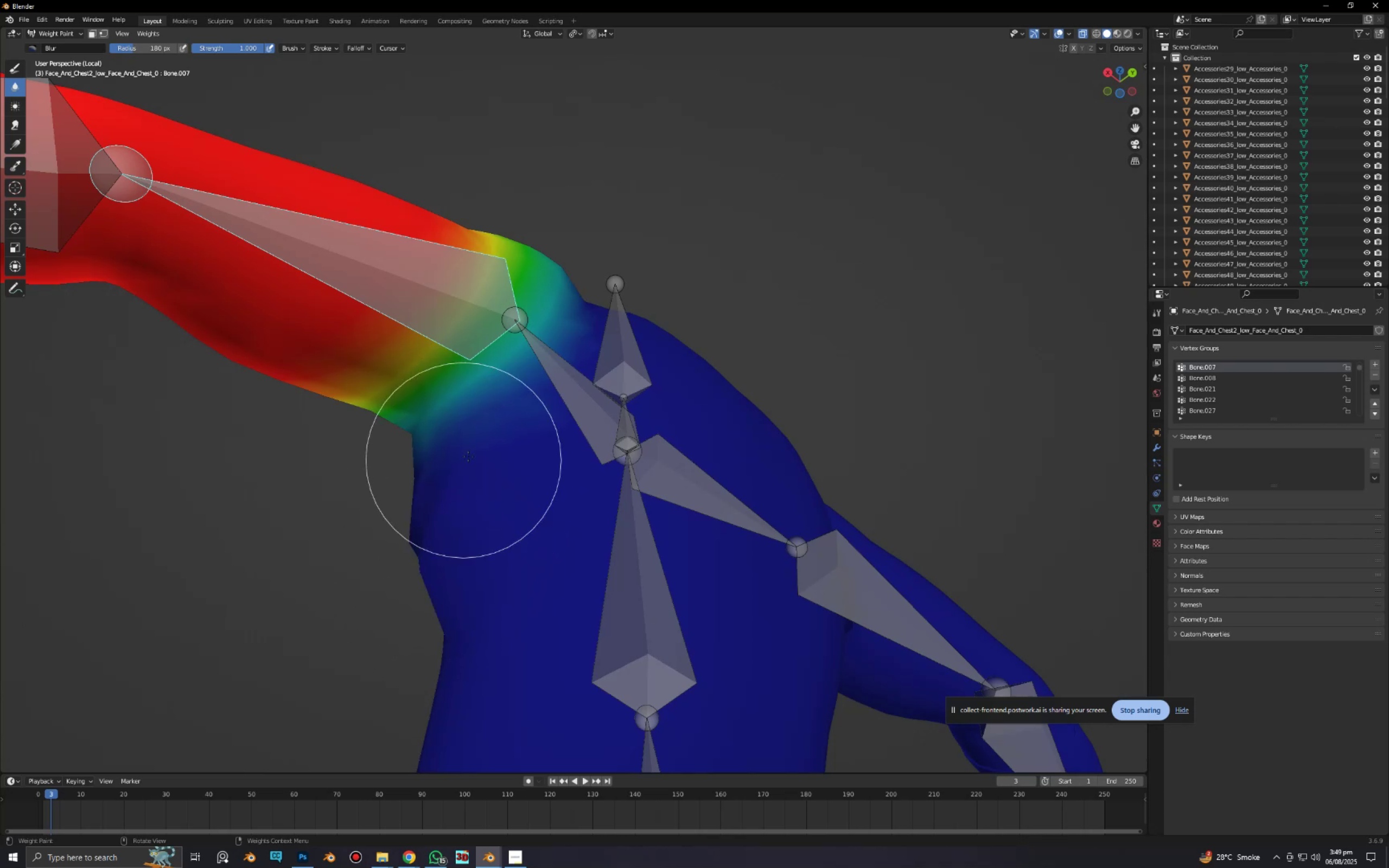 
left_click_drag(start_coordinate=[468, 456], to_coordinate=[382, 636])
 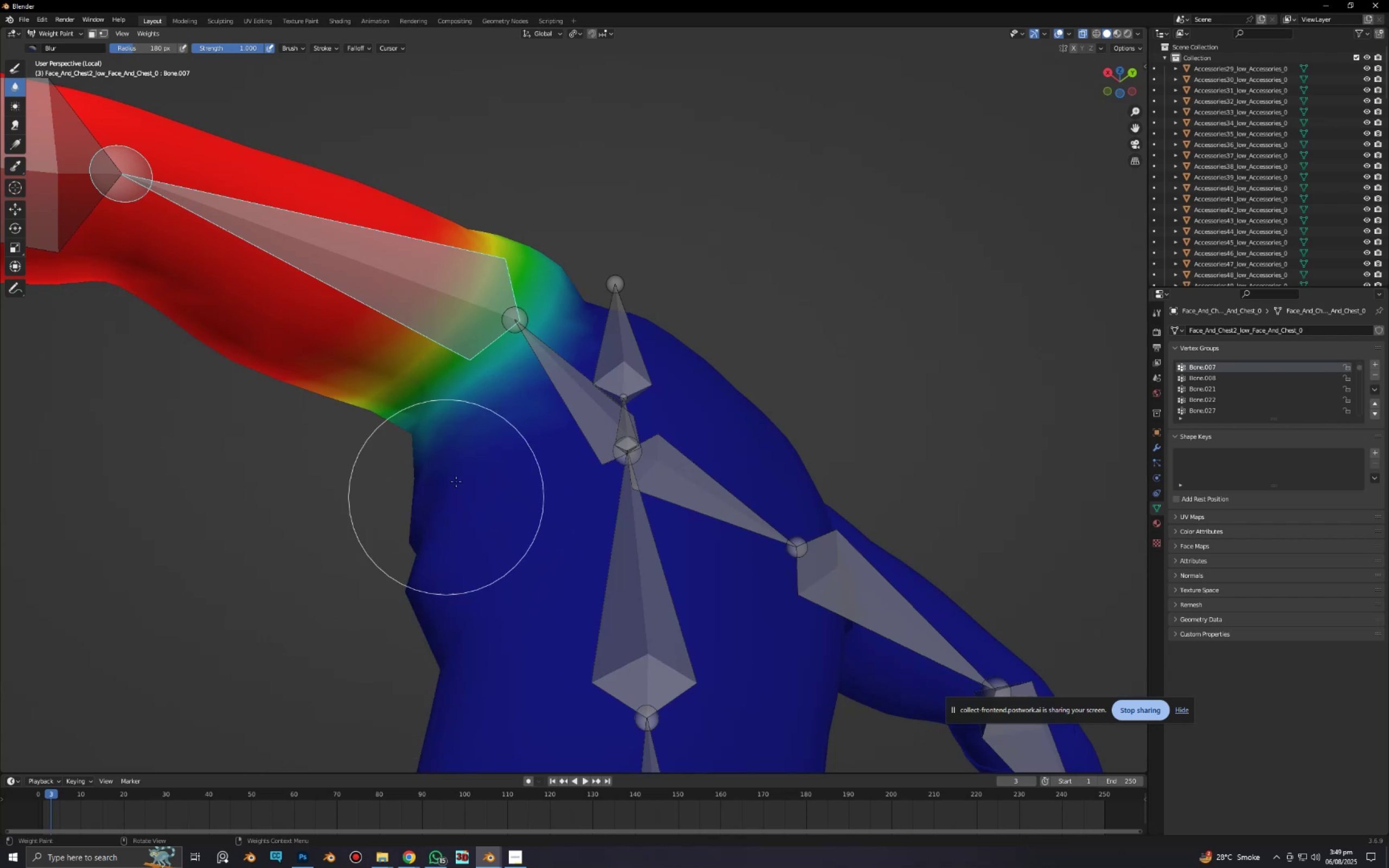 
left_click_drag(start_coordinate=[459, 477], to_coordinate=[397, 643])
 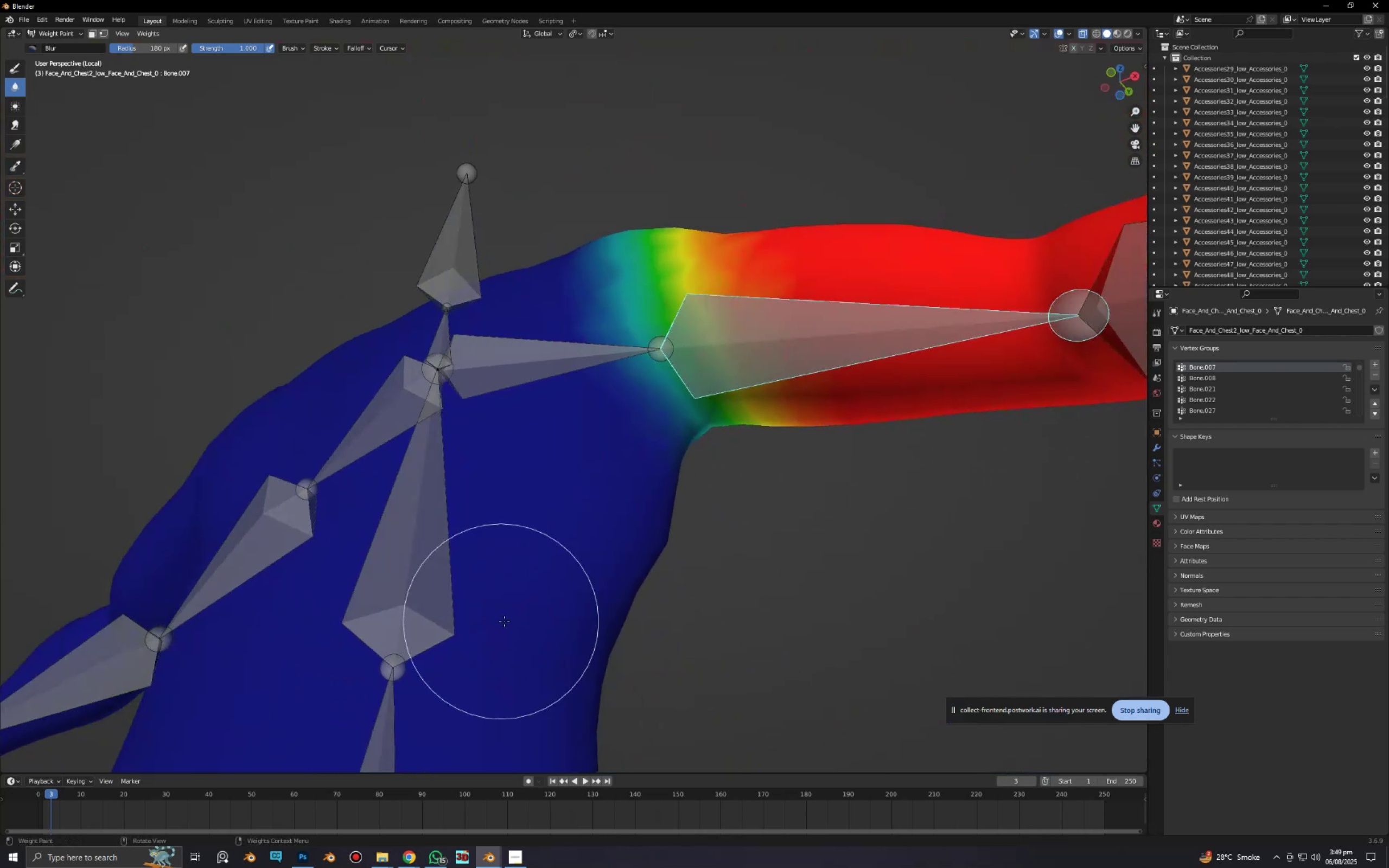 
scroll: coordinate [539, 597], scroll_direction: down, amount: 4.0
 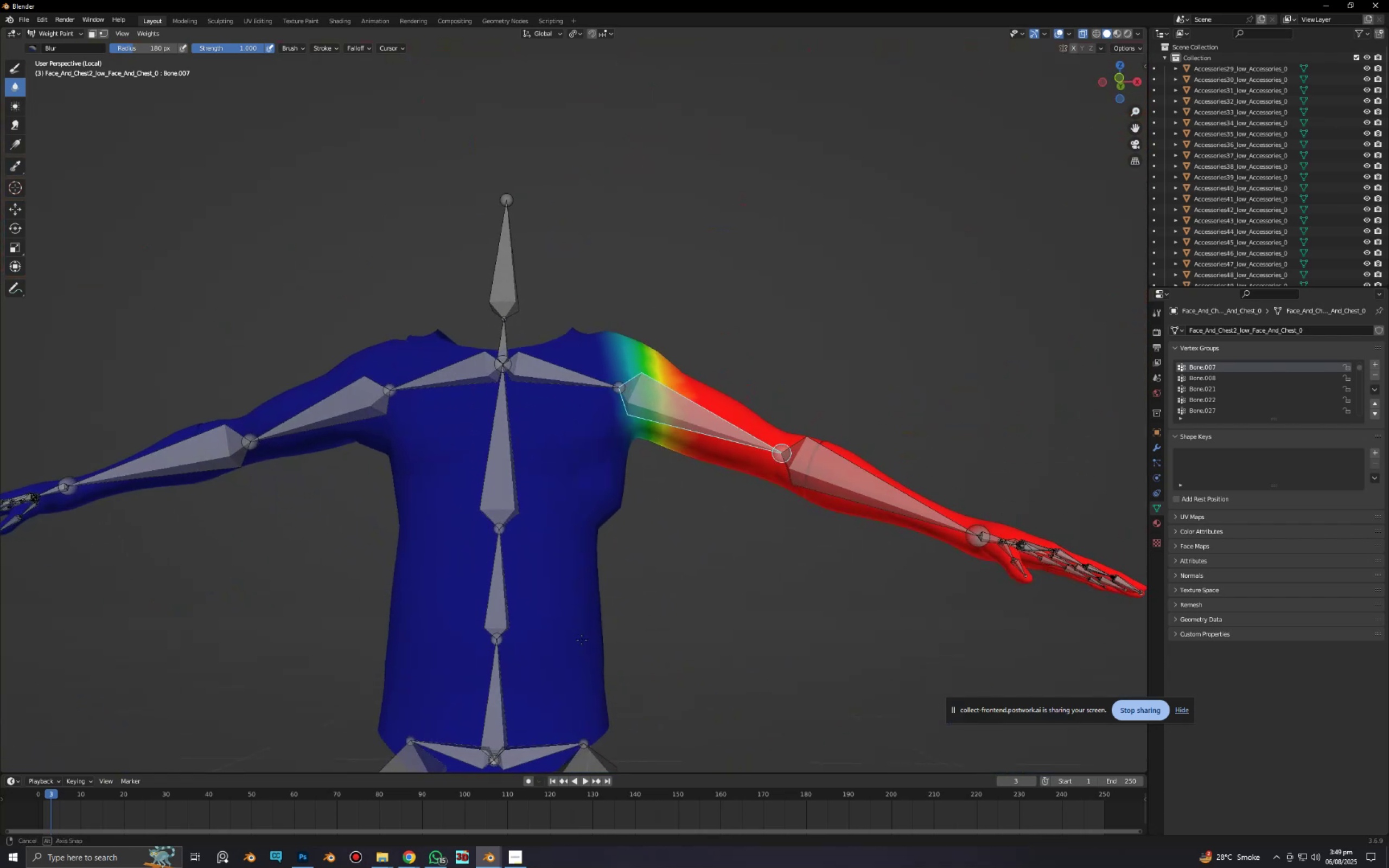 
key(Alt+AltLeft)
 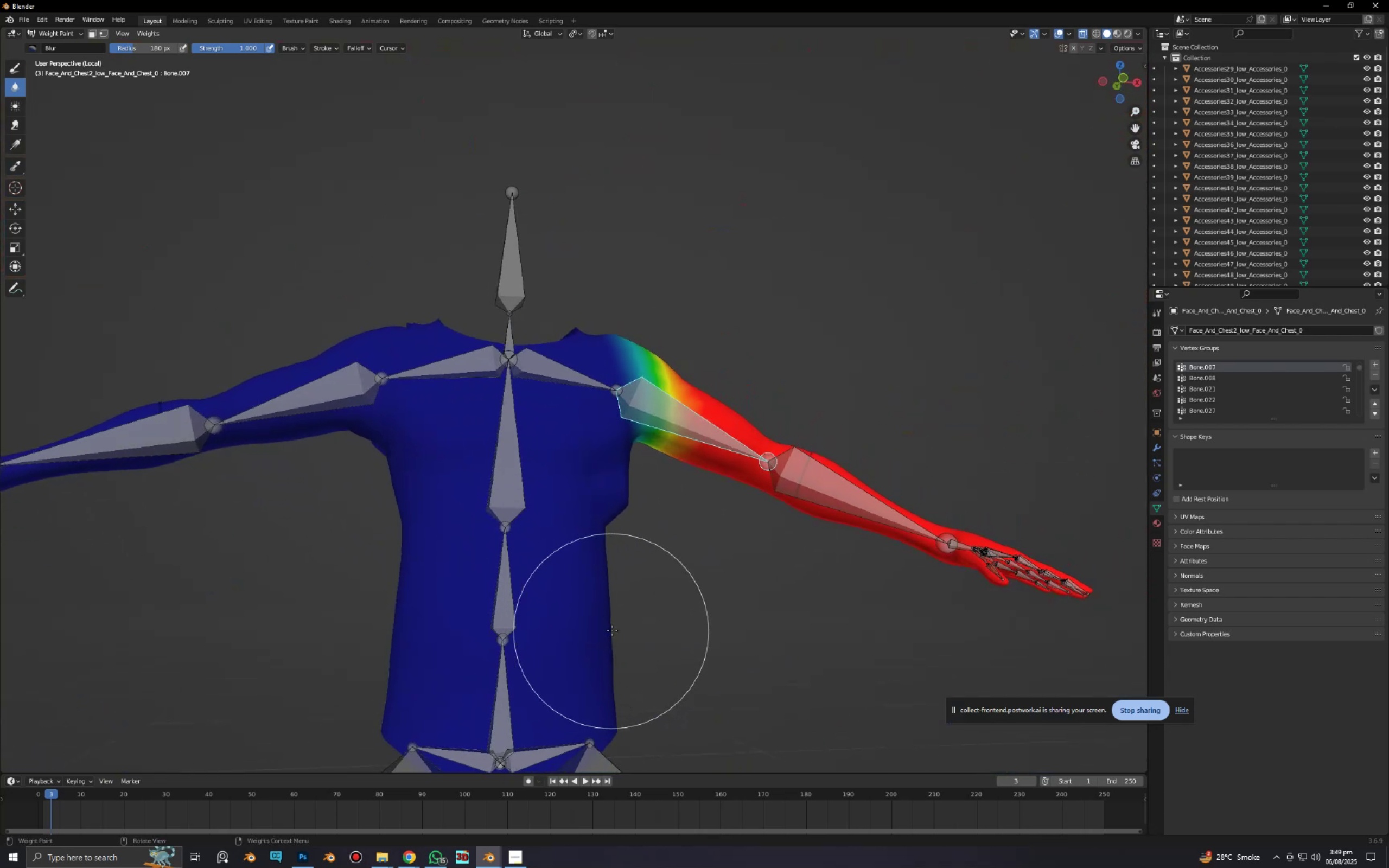 
scroll: coordinate [615, 628], scroll_direction: up, amount: 2.0
 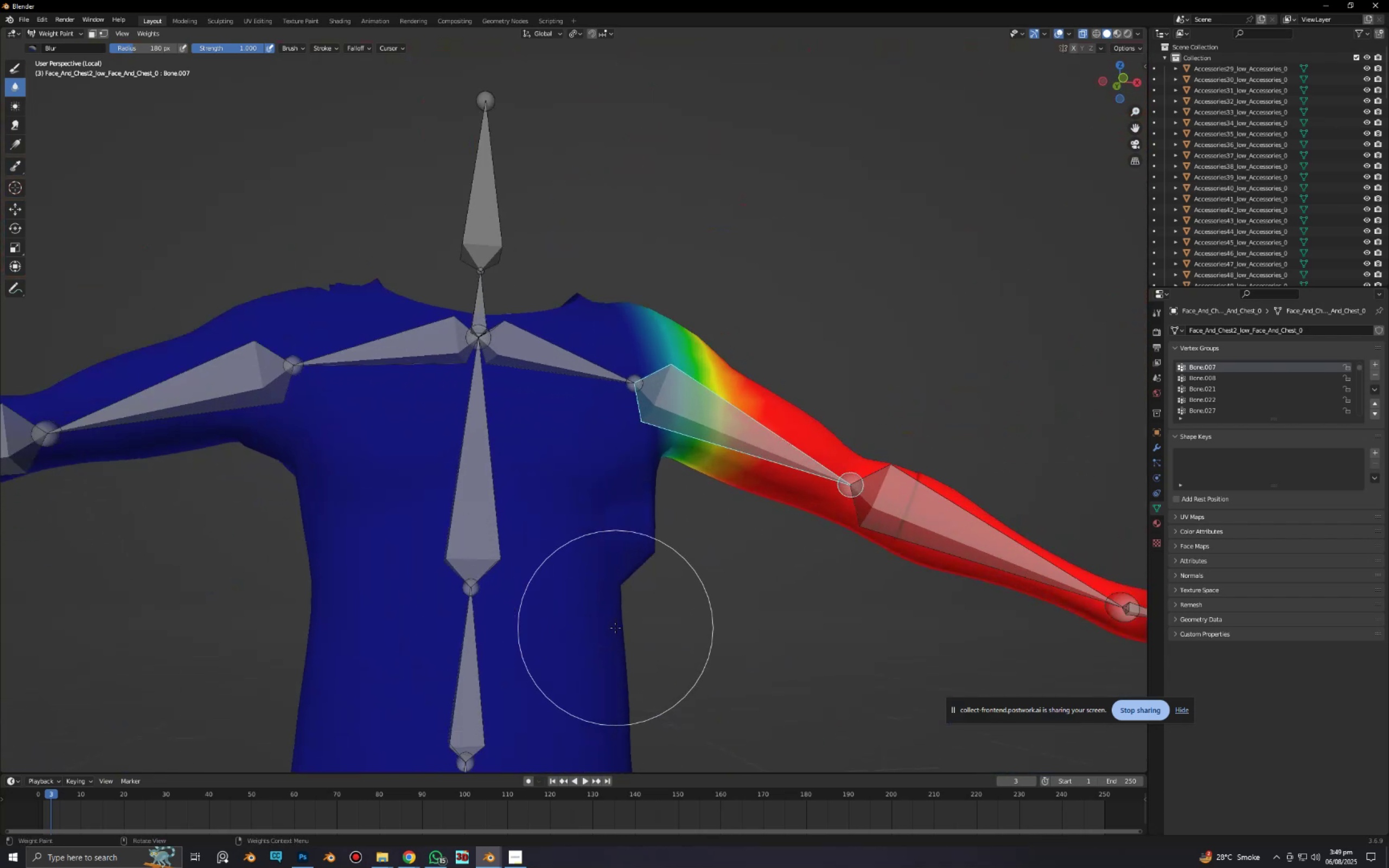 
hold_key(key=ShiftLeft, duration=0.35)
 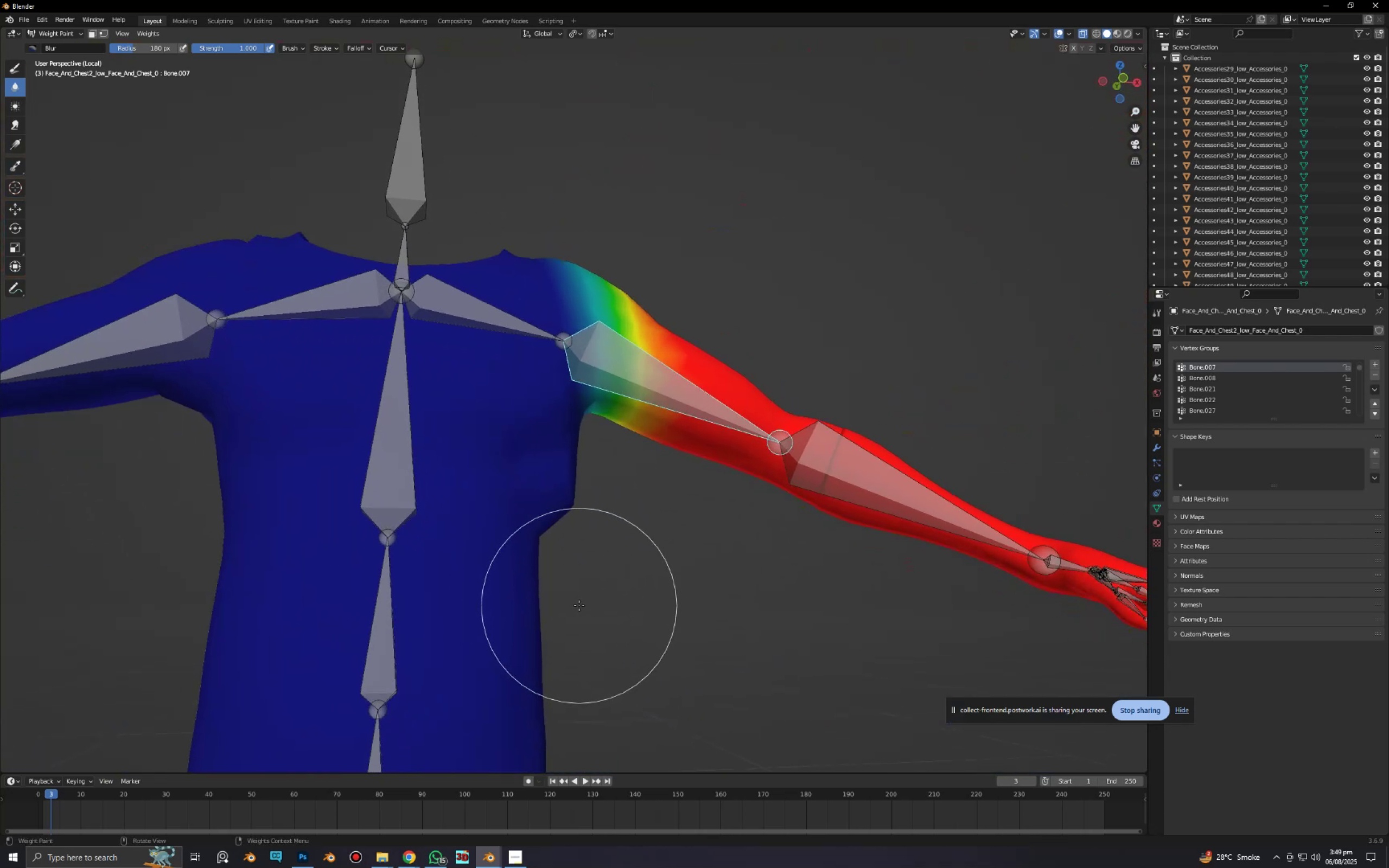 
key(Control+Z)
 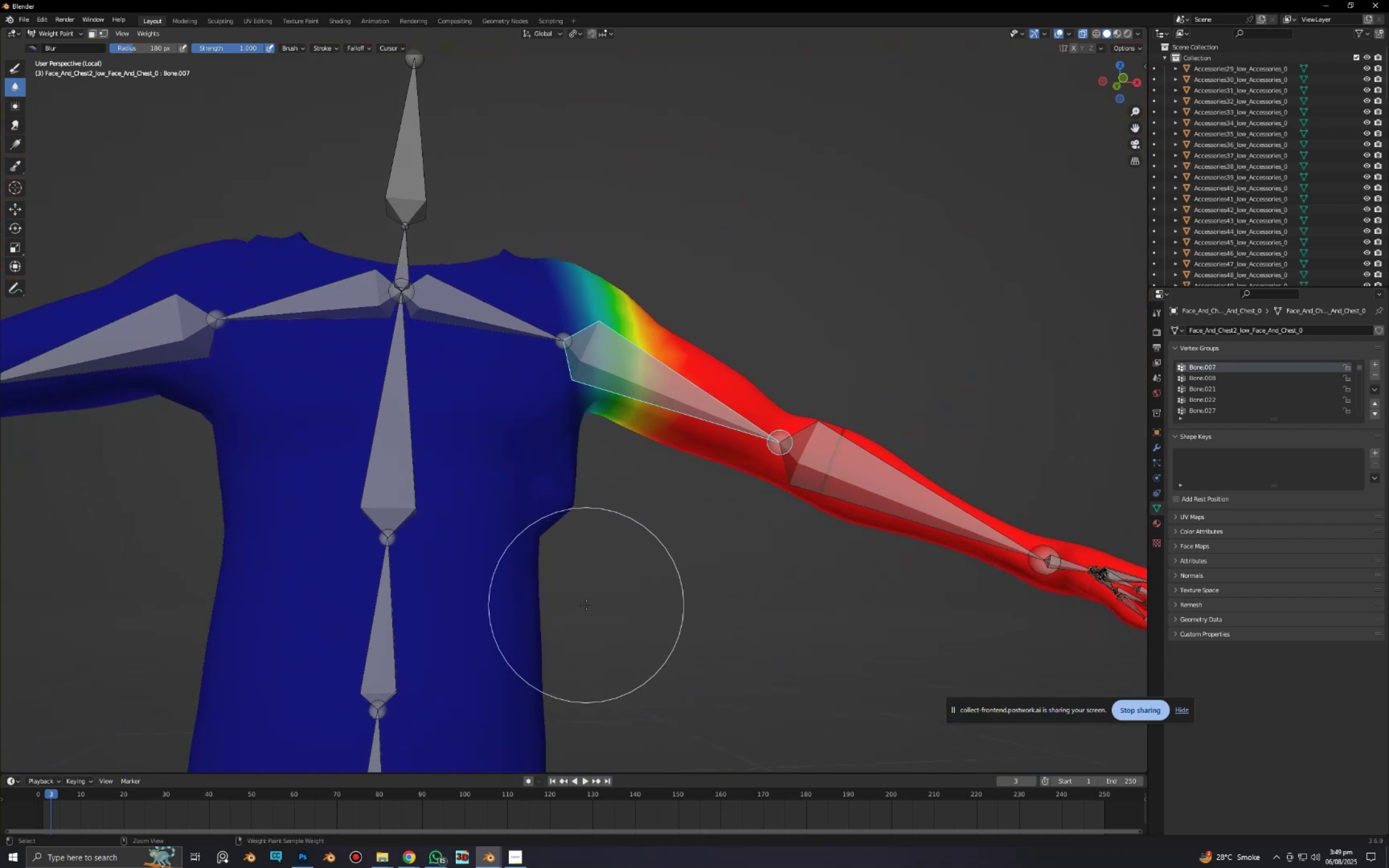 
key(Control+Z)
 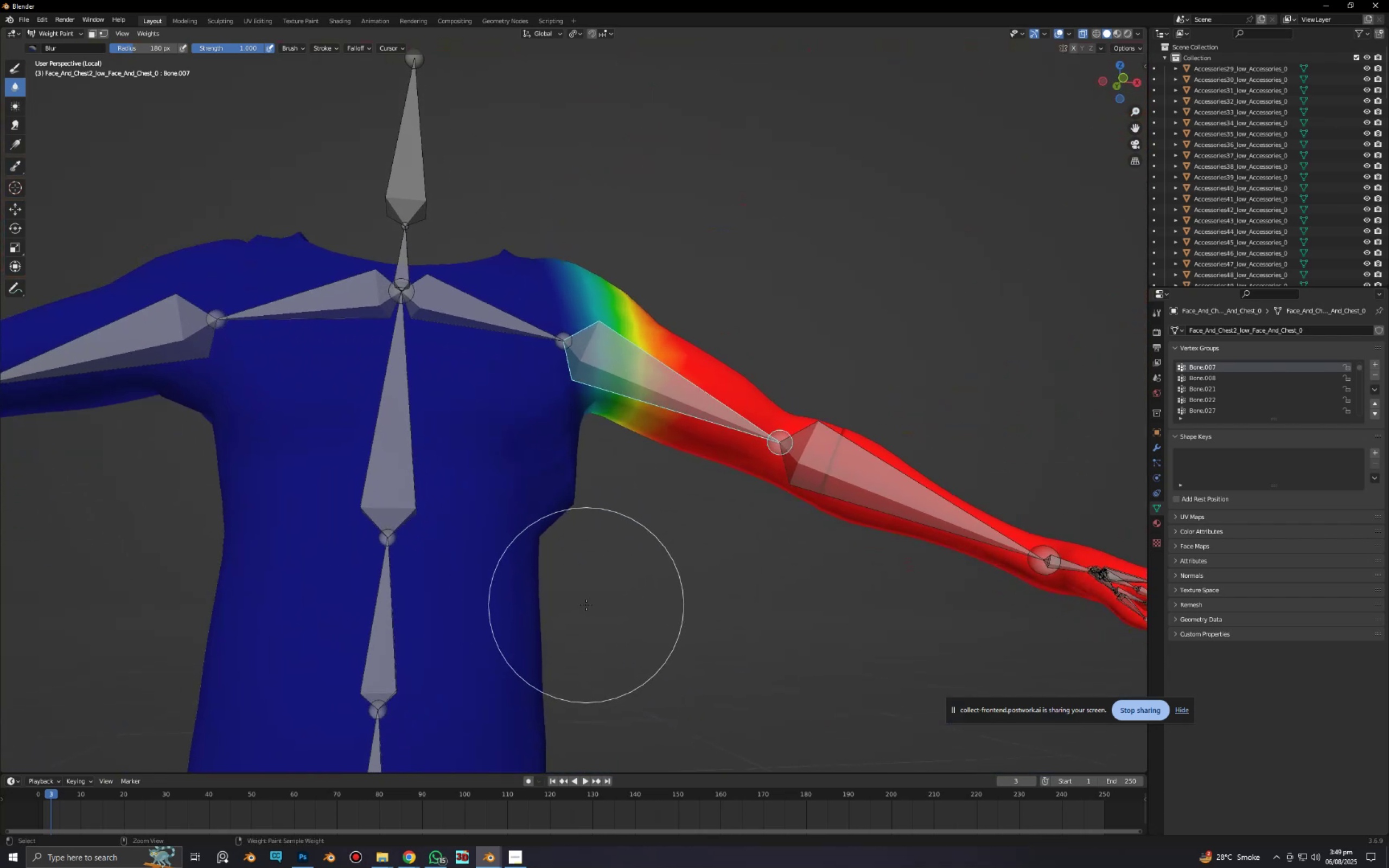 
key(Control+Z)
 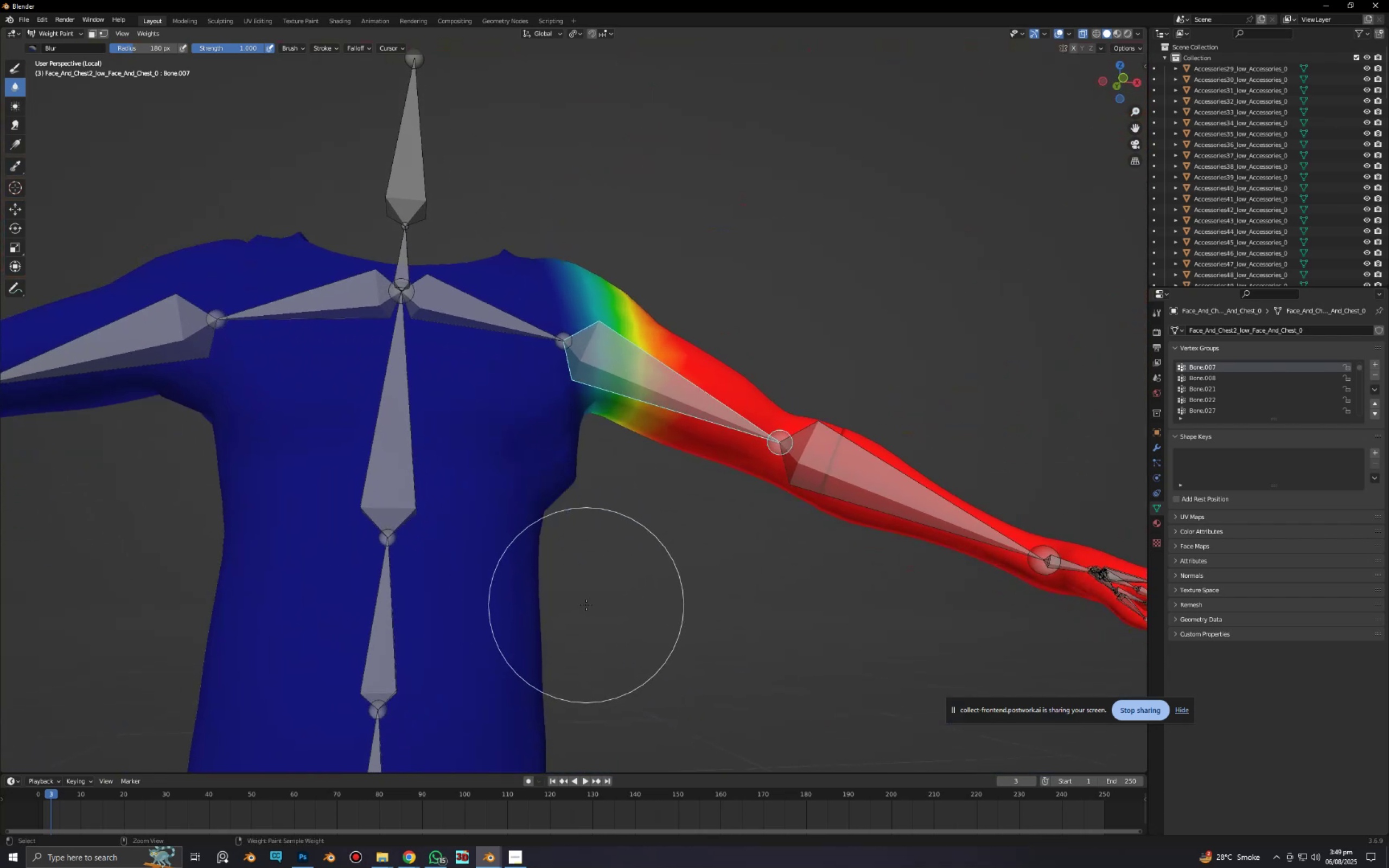 
key(Control+Z)
 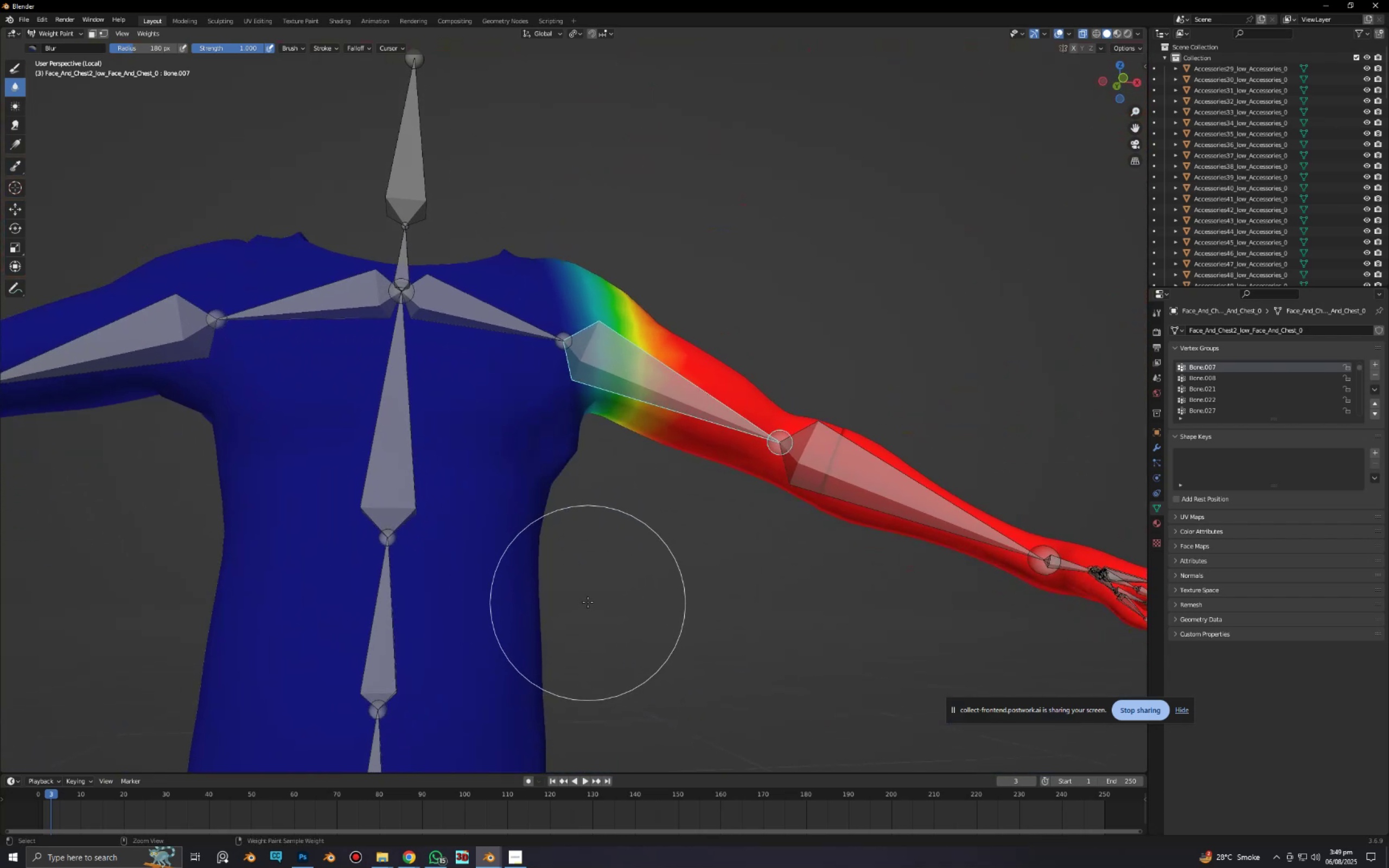 
key(Control+Z)
 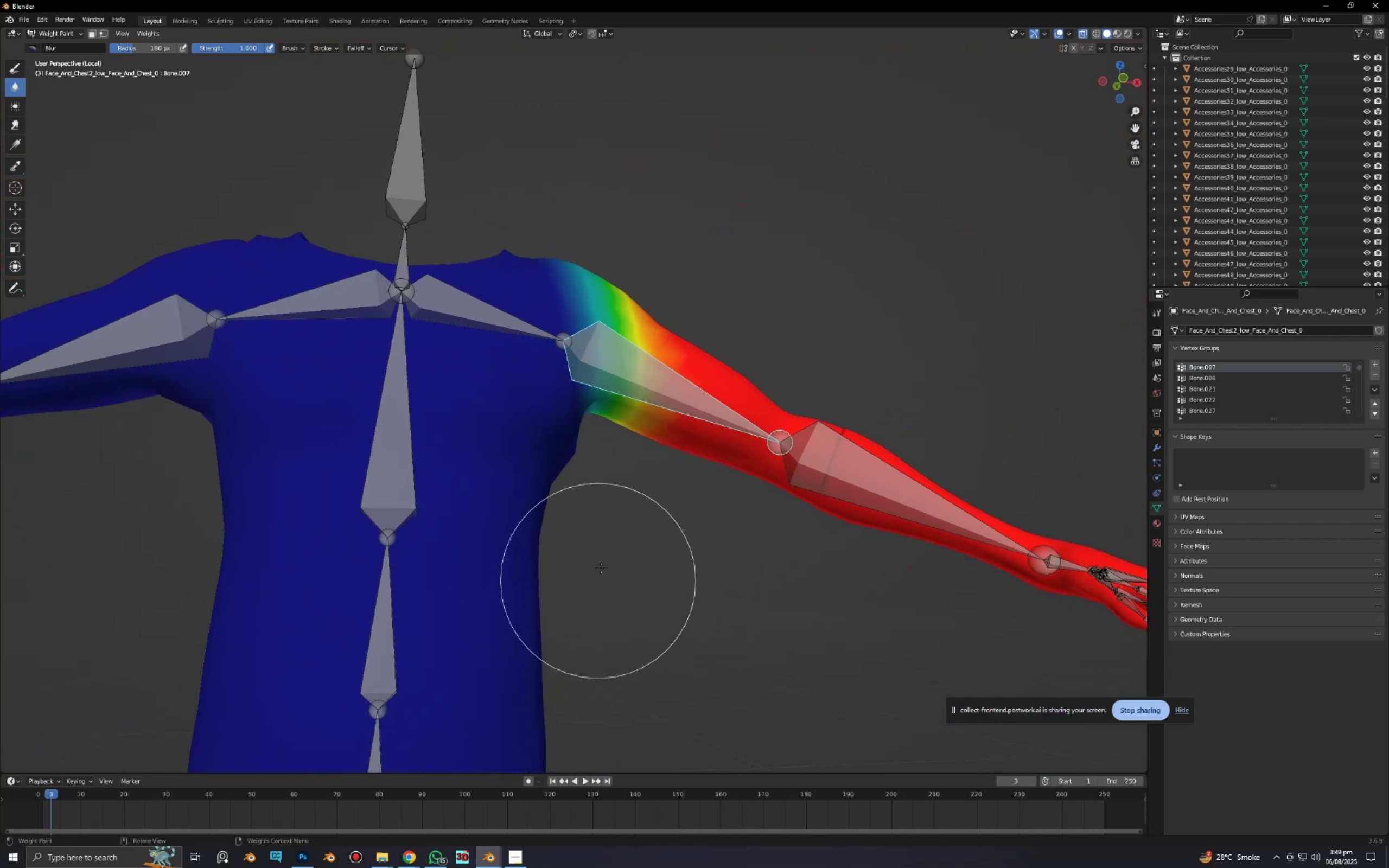 
scroll: coordinate [604, 550], scroll_direction: down, amount: 3.0
 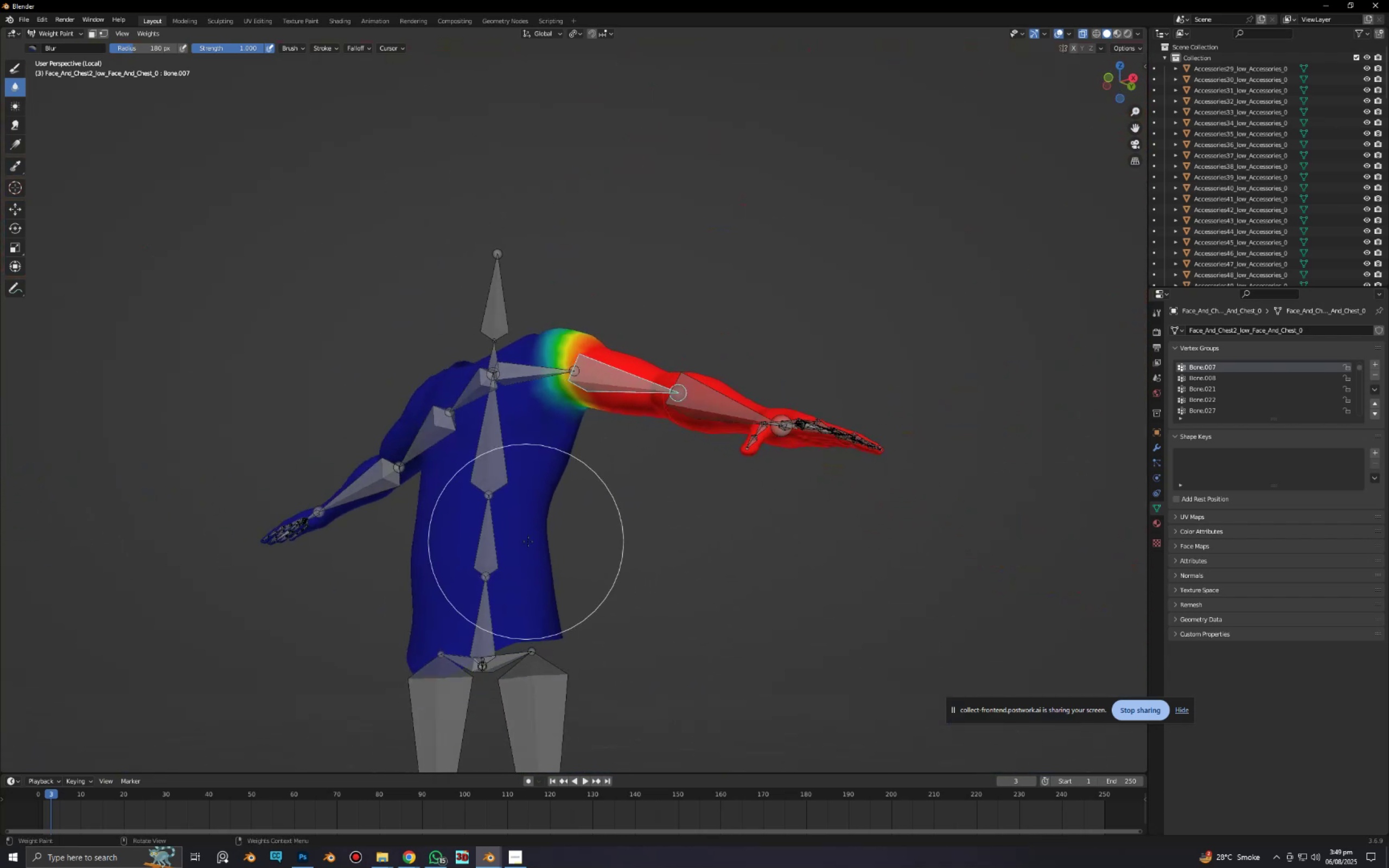 
scroll: coordinate [555, 557], scroll_direction: up, amount: 5.0
 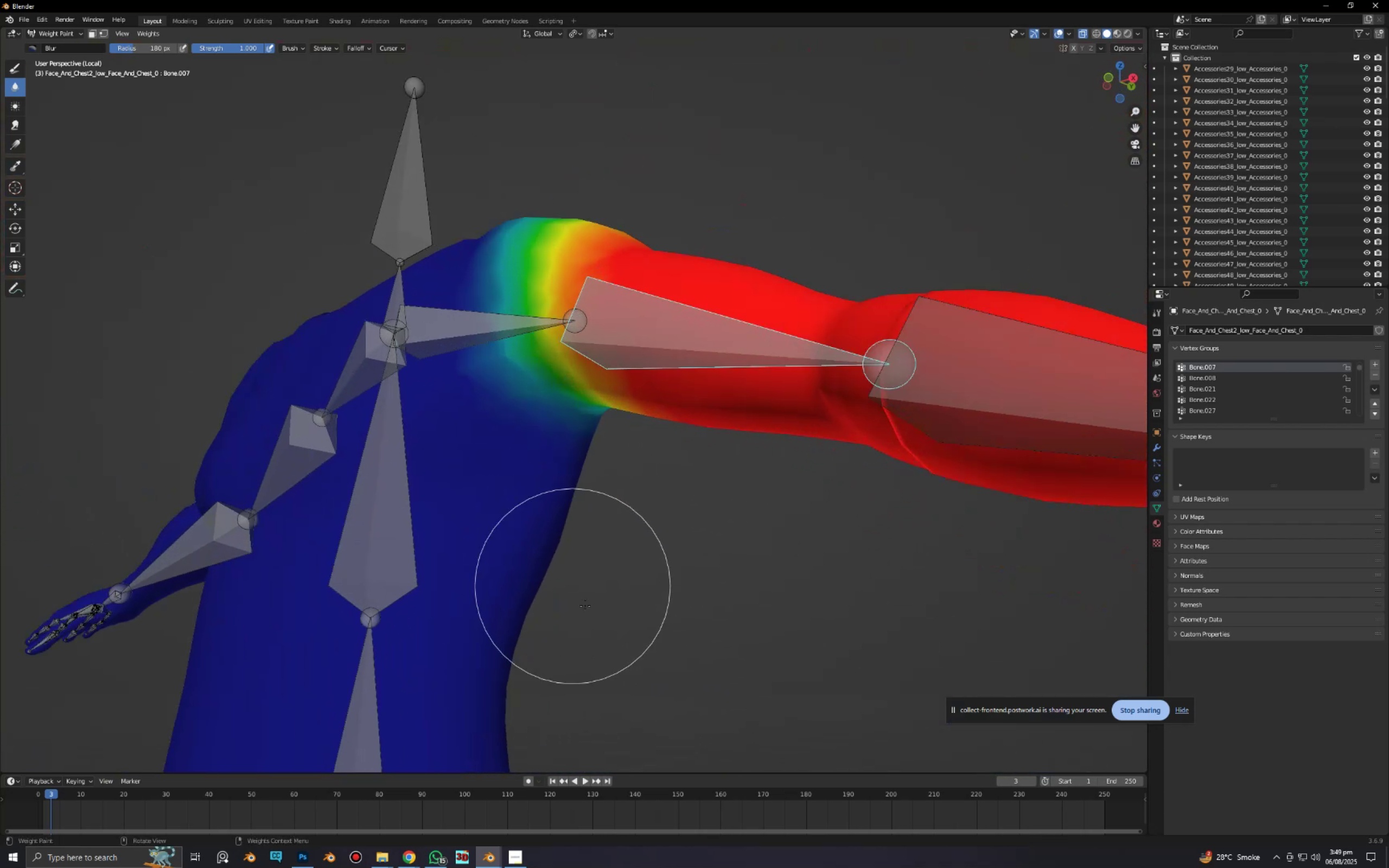 
hold_key(key=ShiftLeft, duration=0.4)
scroll: coordinate [445, 541], scroll_direction: up, amount: 3.0
 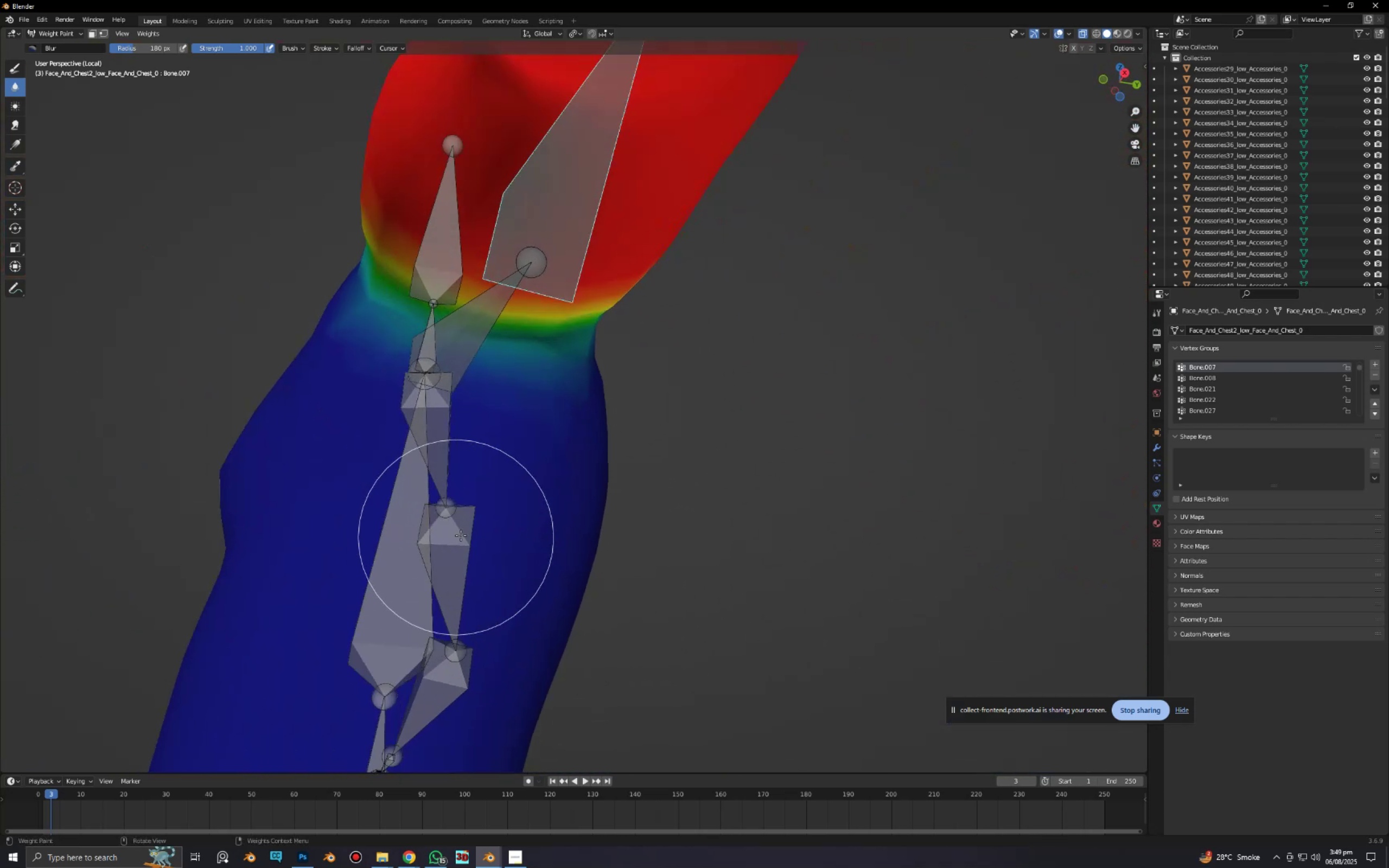 
hold_key(key=ShiftLeft, duration=0.43)
 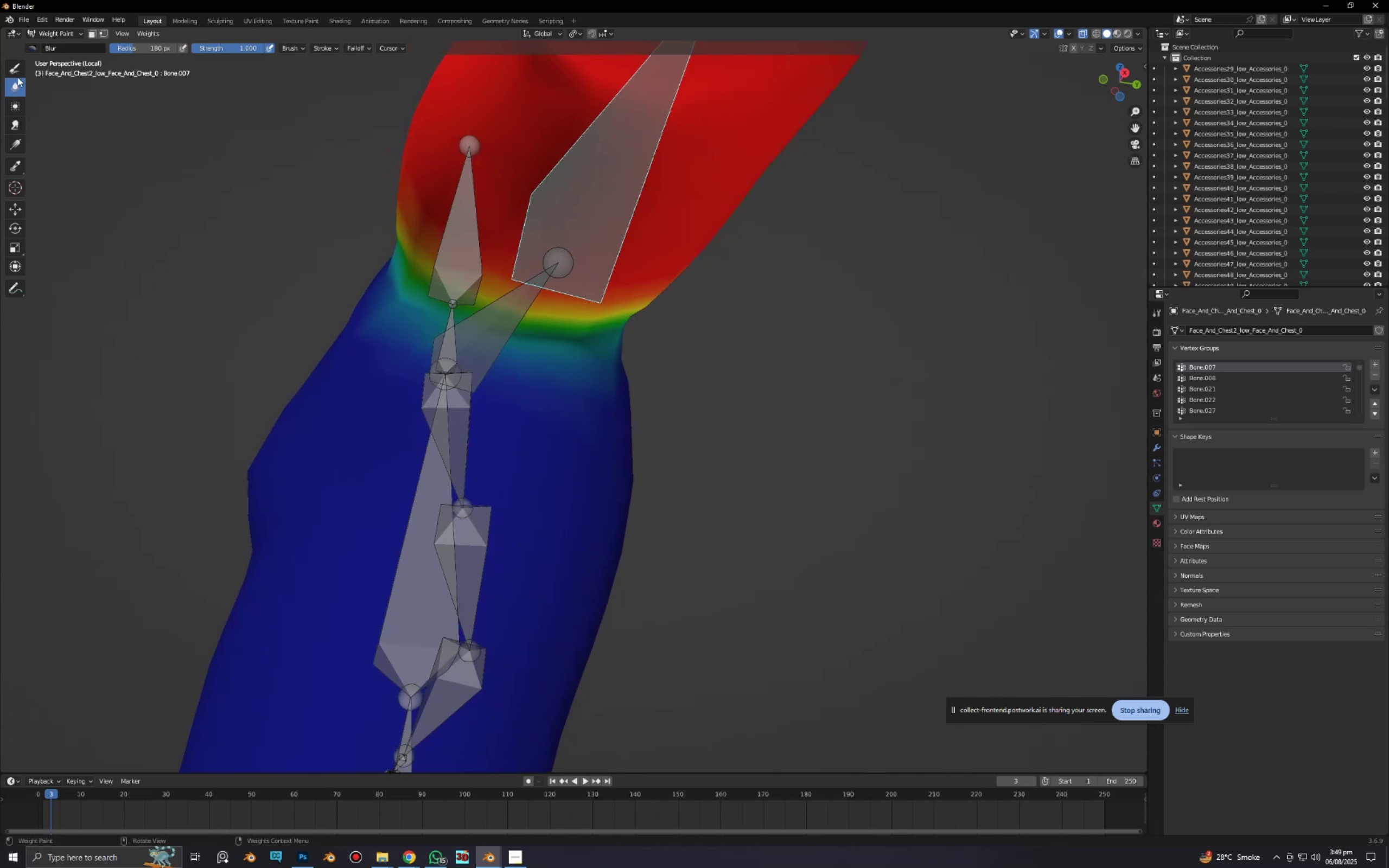 
left_click([17, 73])
 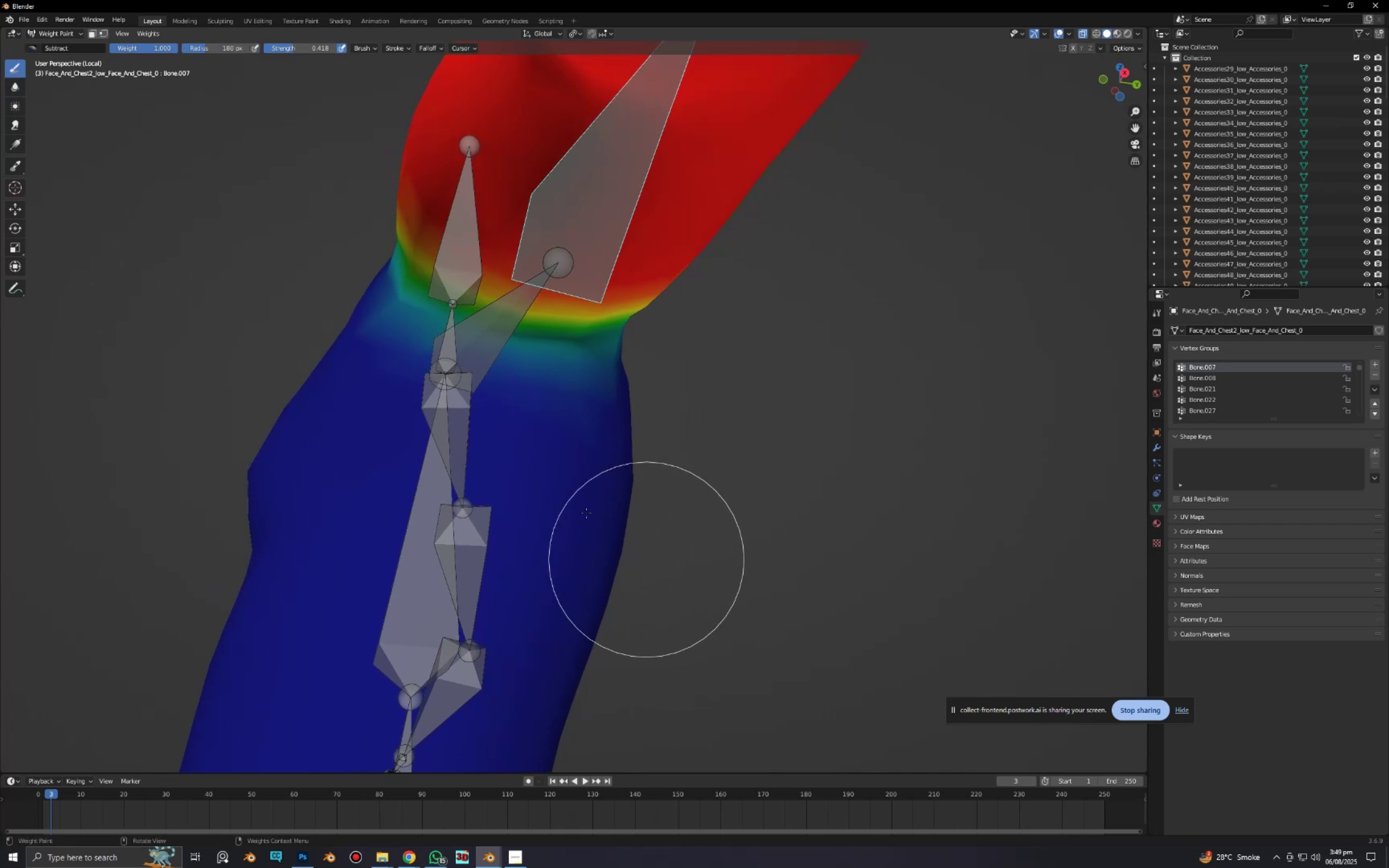 
left_click_drag(start_coordinate=[547, 459], to_coordinate=[606, 467])
 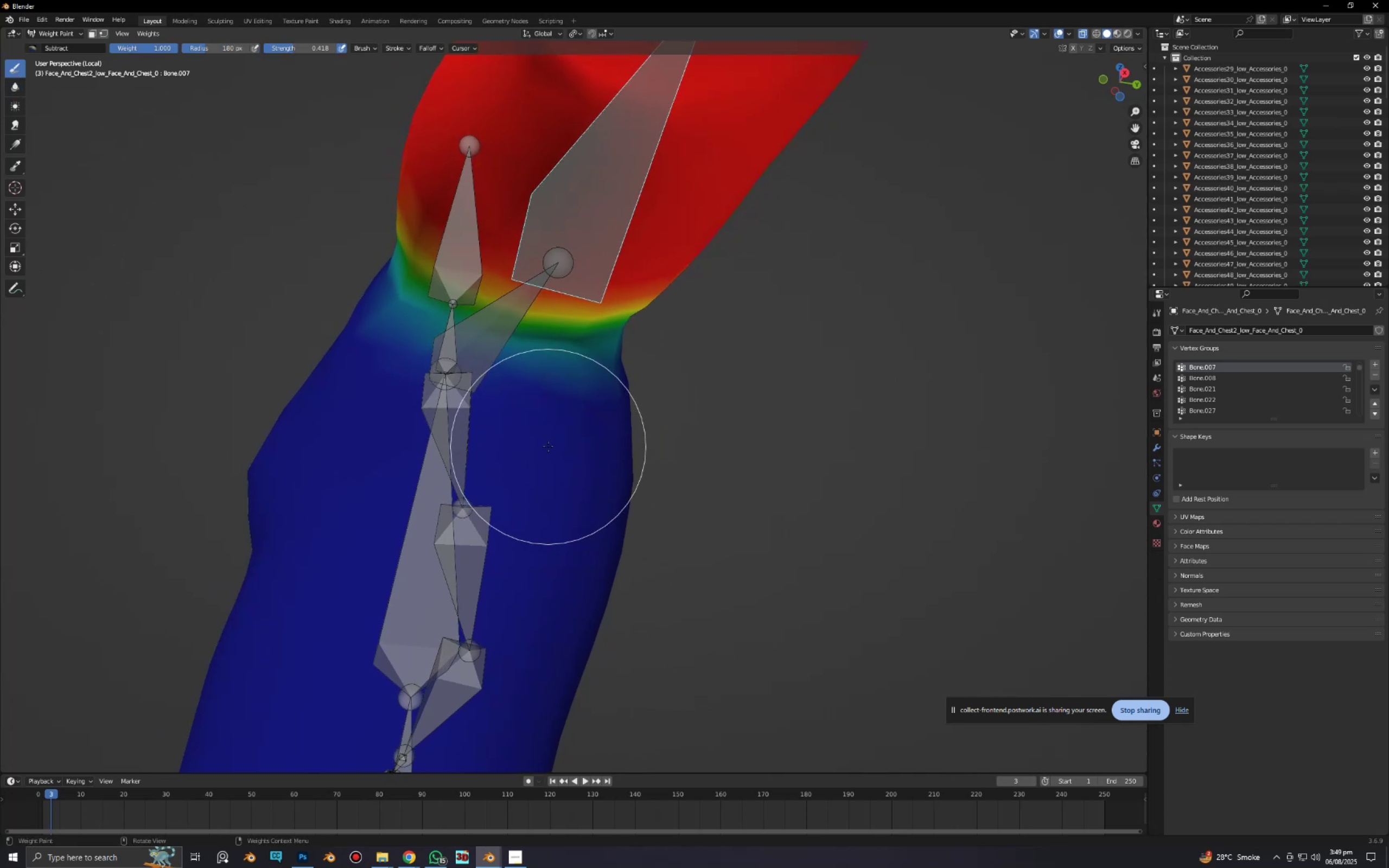 
left_click_drag(start_coordinate=[550, 446], to_coordinate=[609, 450])
 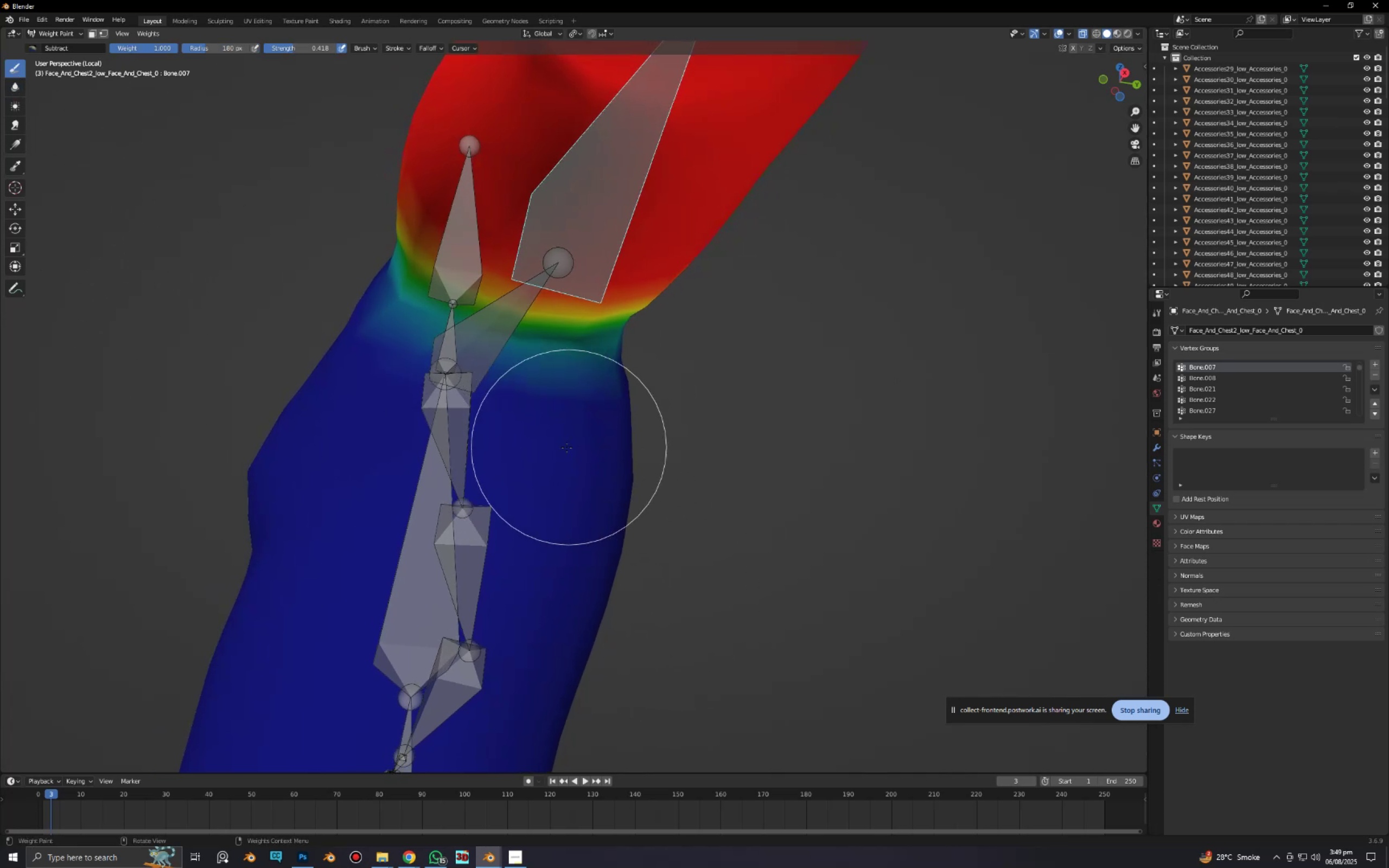 
left_click_drag(start_coordinate=[567, 448], to_coordinate=[610, 448])
 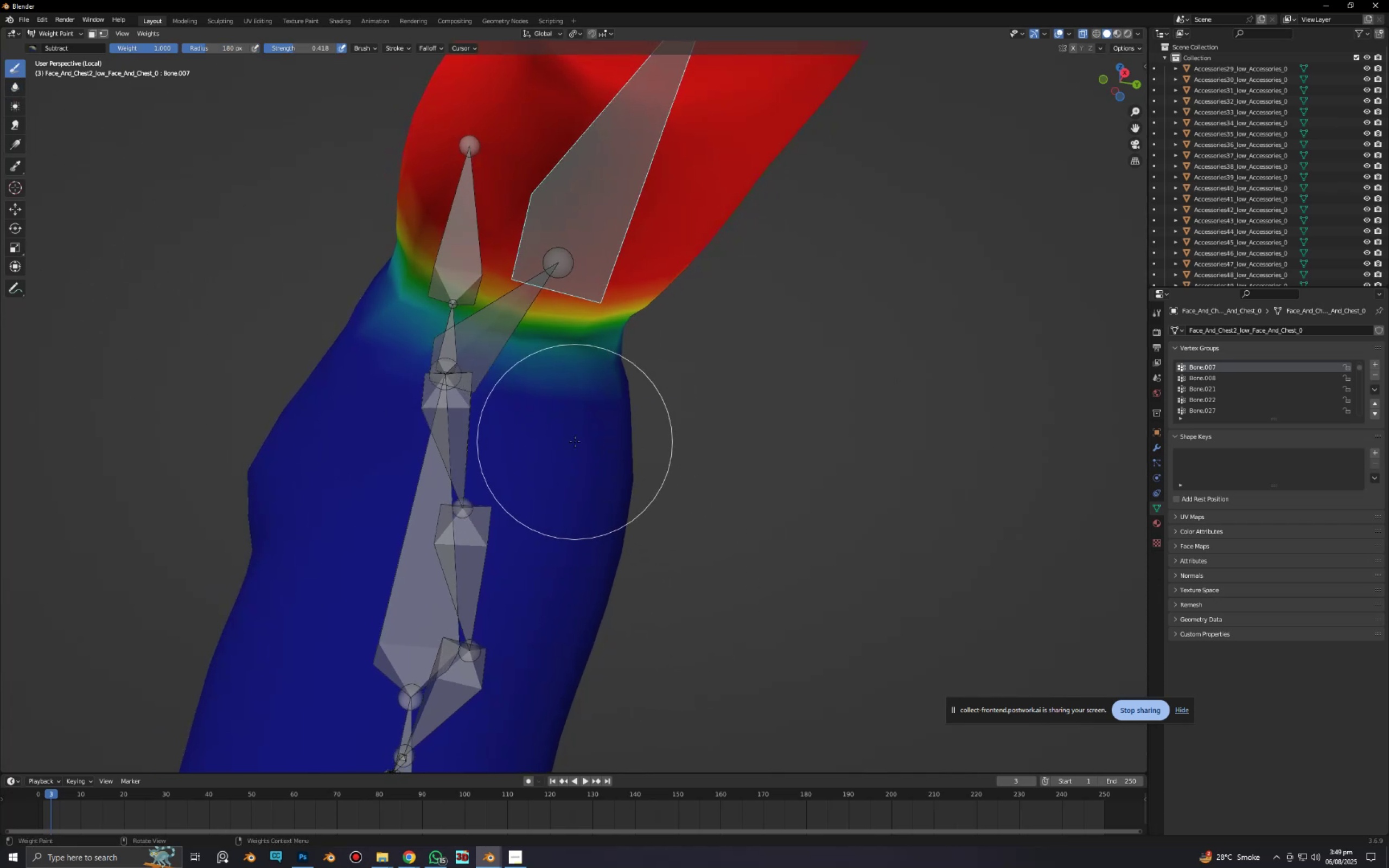 
left_click_drag(start_coordinate=[572, 442], to_coordinate=[294, 403])
 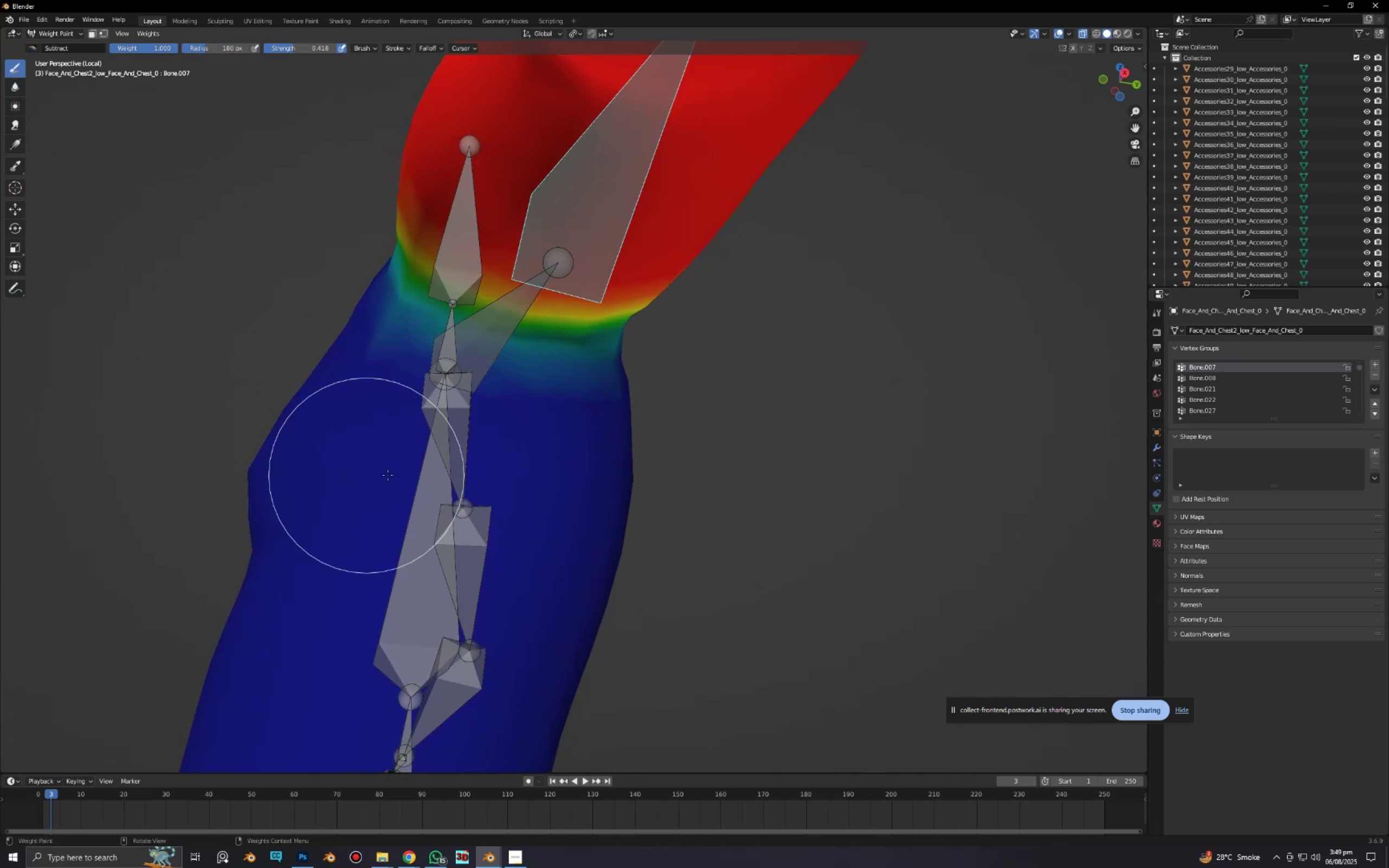 
scroll: coordinate [395, 482], scroll_direction: down, amount: 4.0
 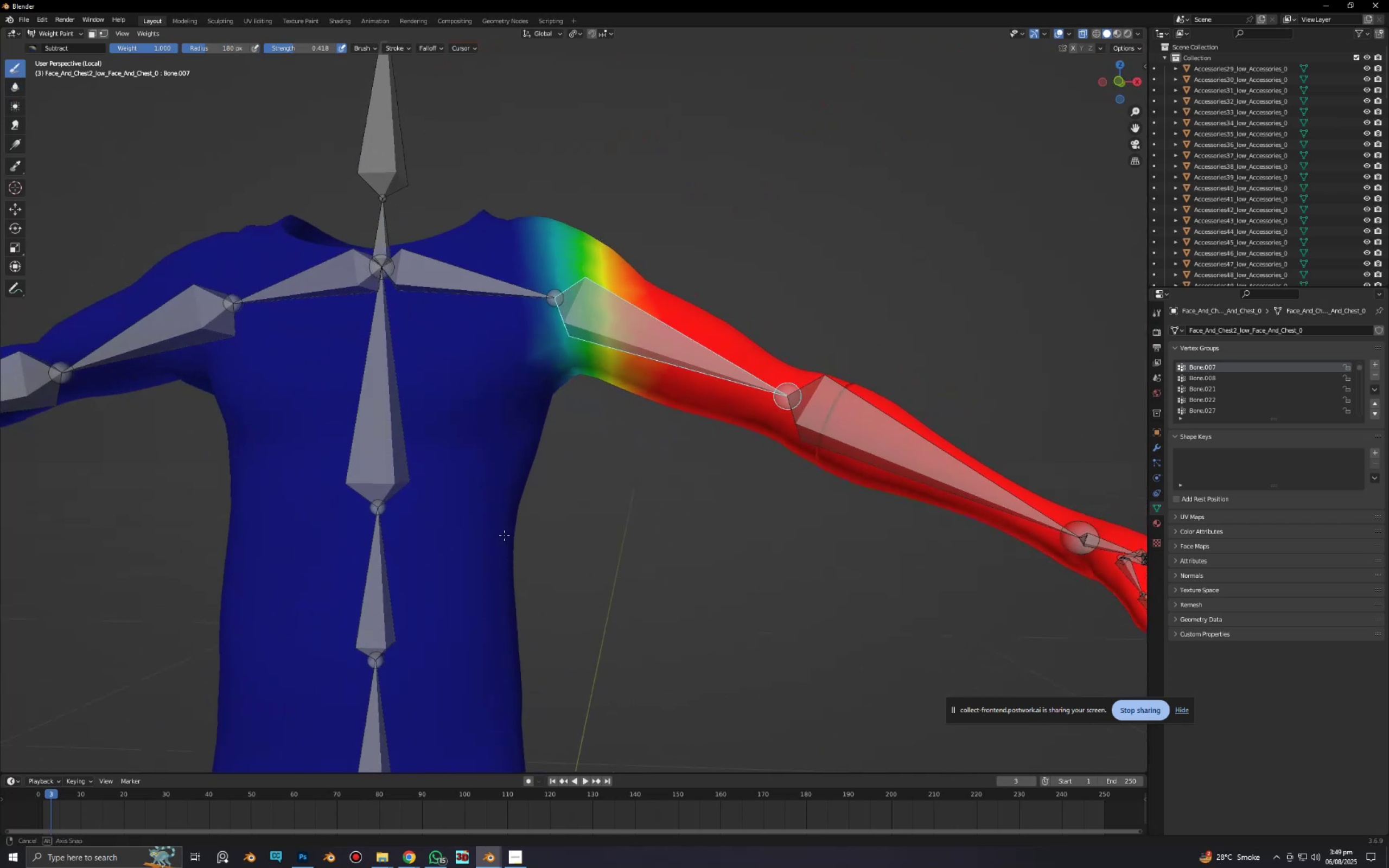 
key(Alt+AltLeft)
 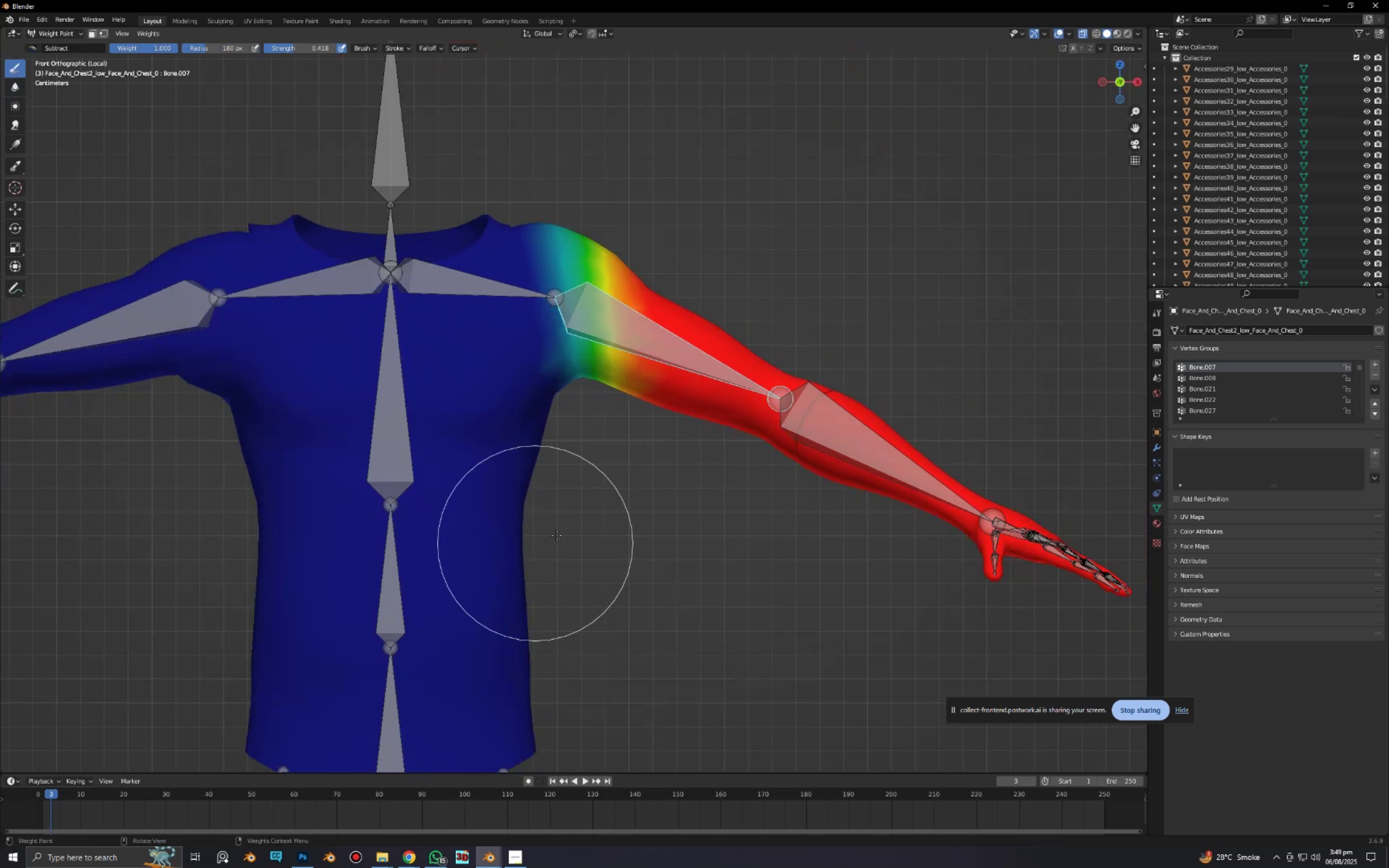 
key(Control+ControlLeft)
 